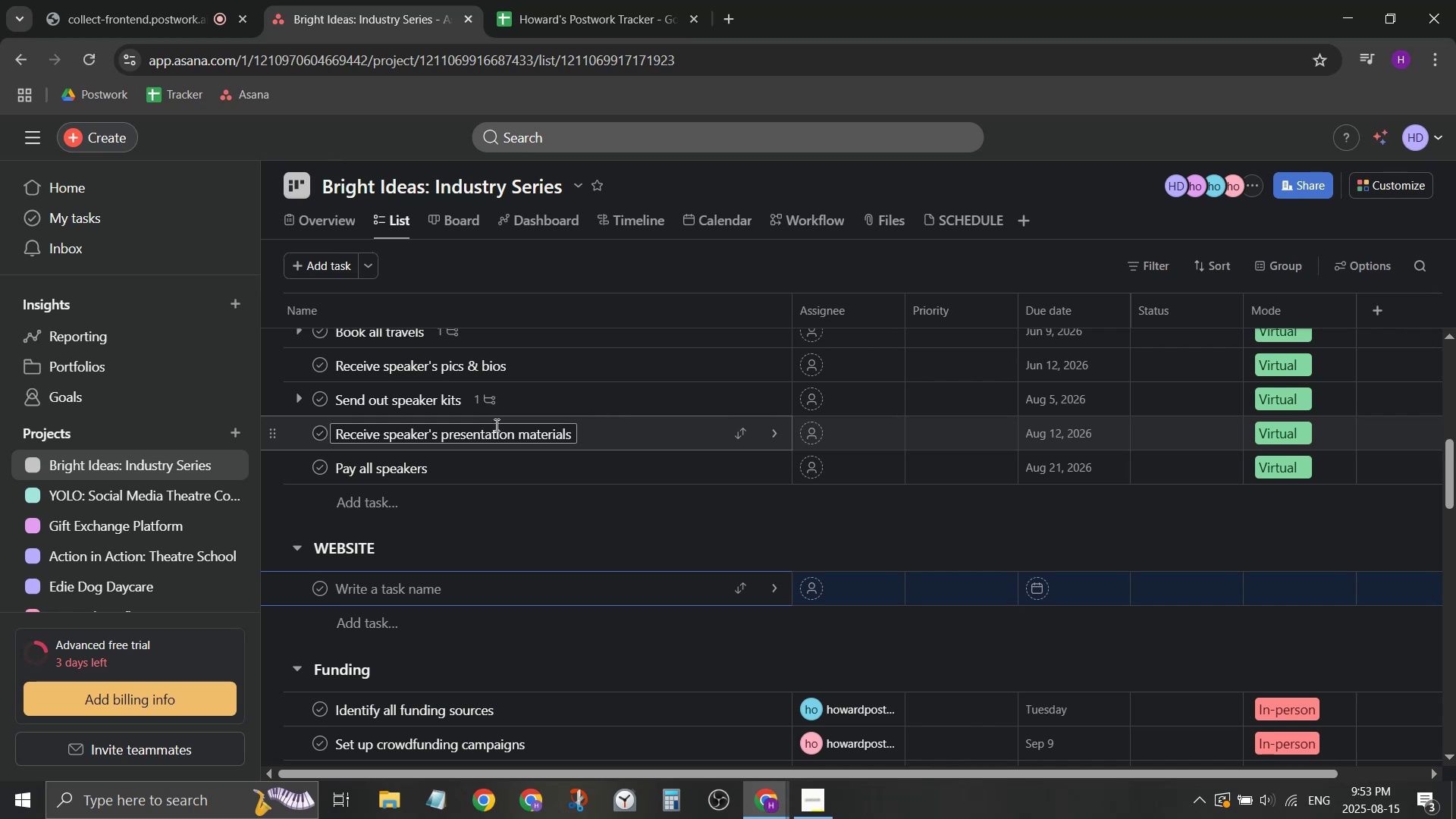 
scroll: coordinate [646, 517], scroll_direction: up, amount: 5.0
 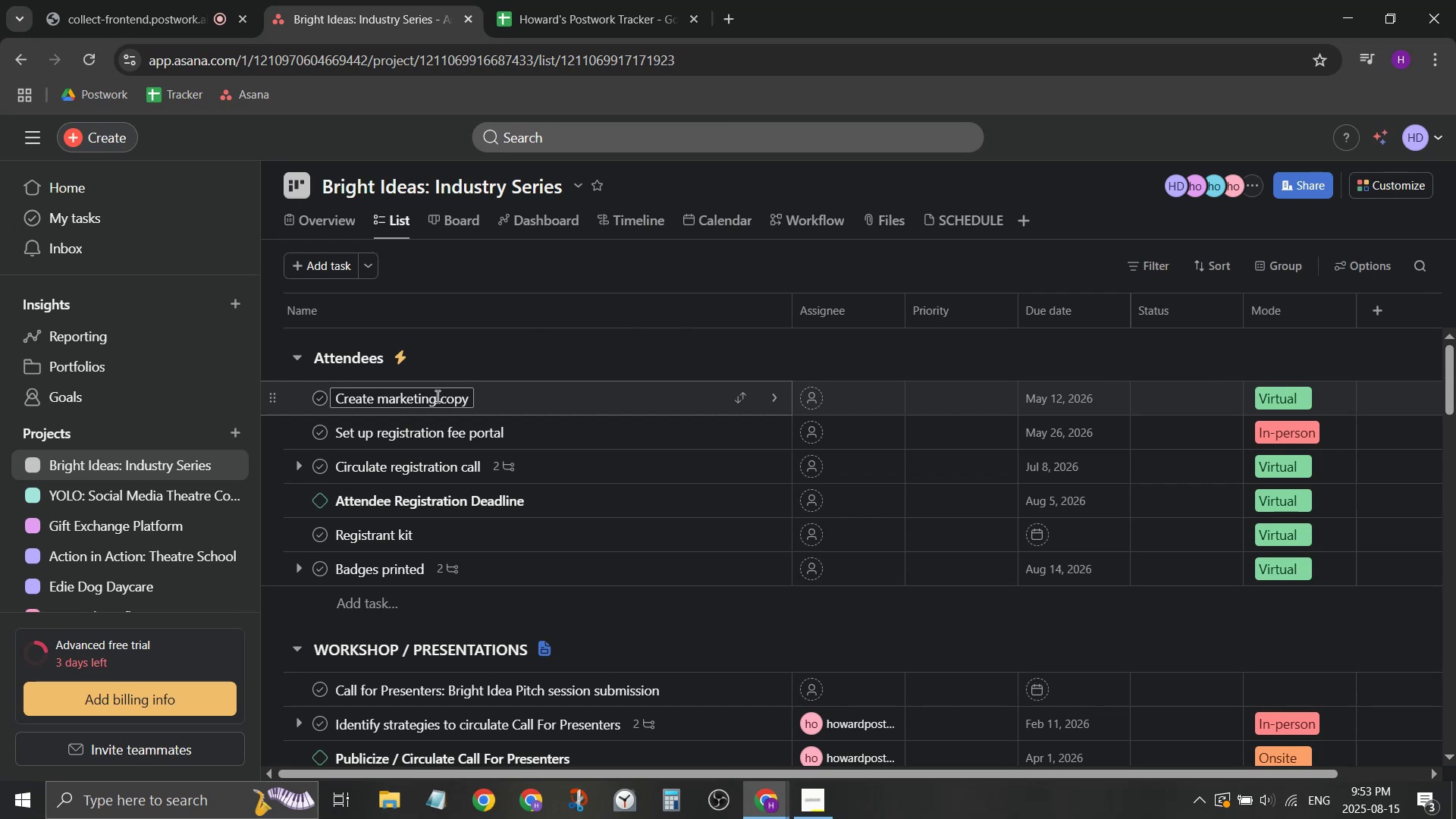 
scroll: coordinate [668, 435], scroll_direction: down, amount: 4.0
 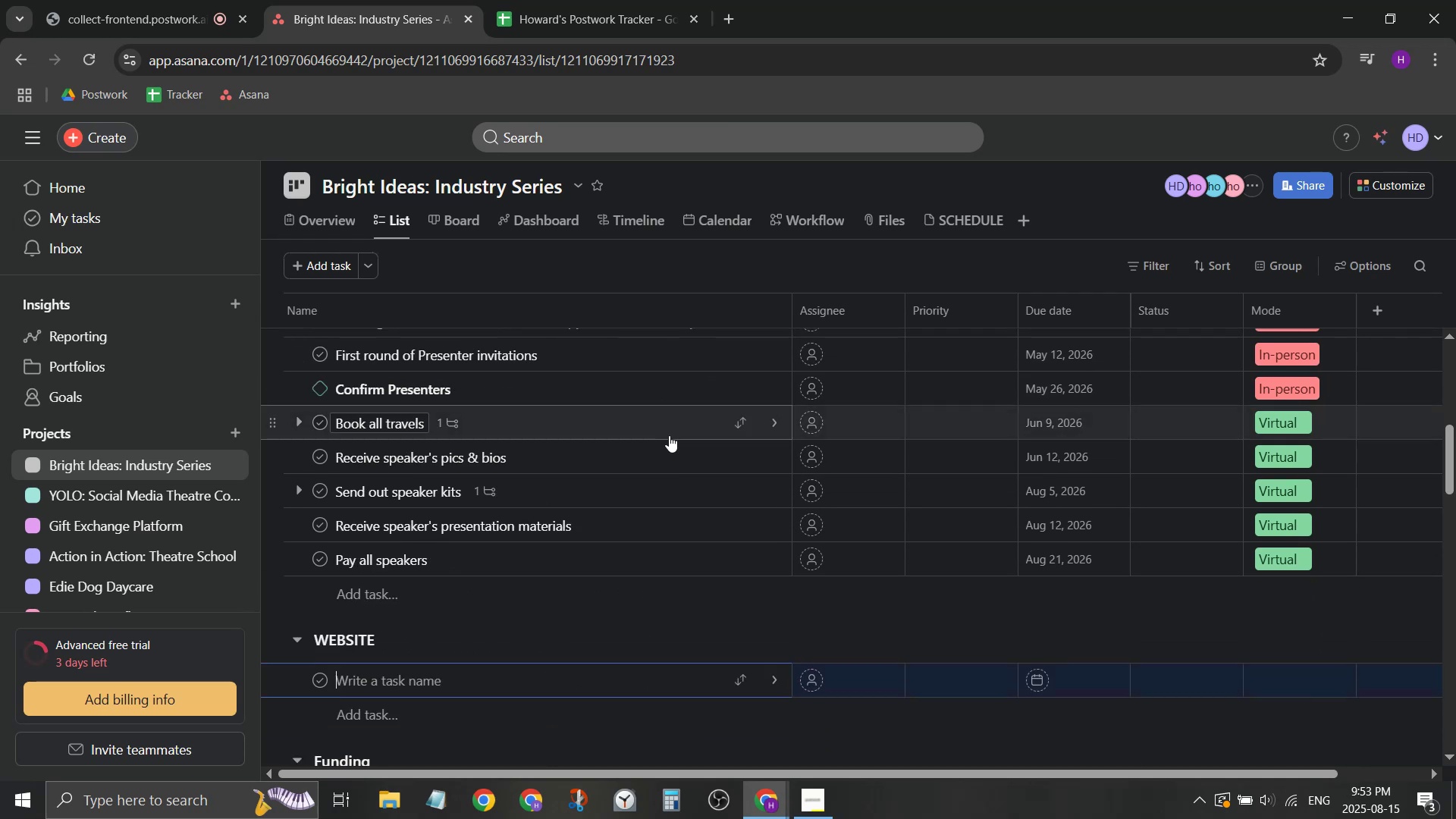 
scroll: coordinate [669, 435], scroll_direction: up, amount: 6.0
 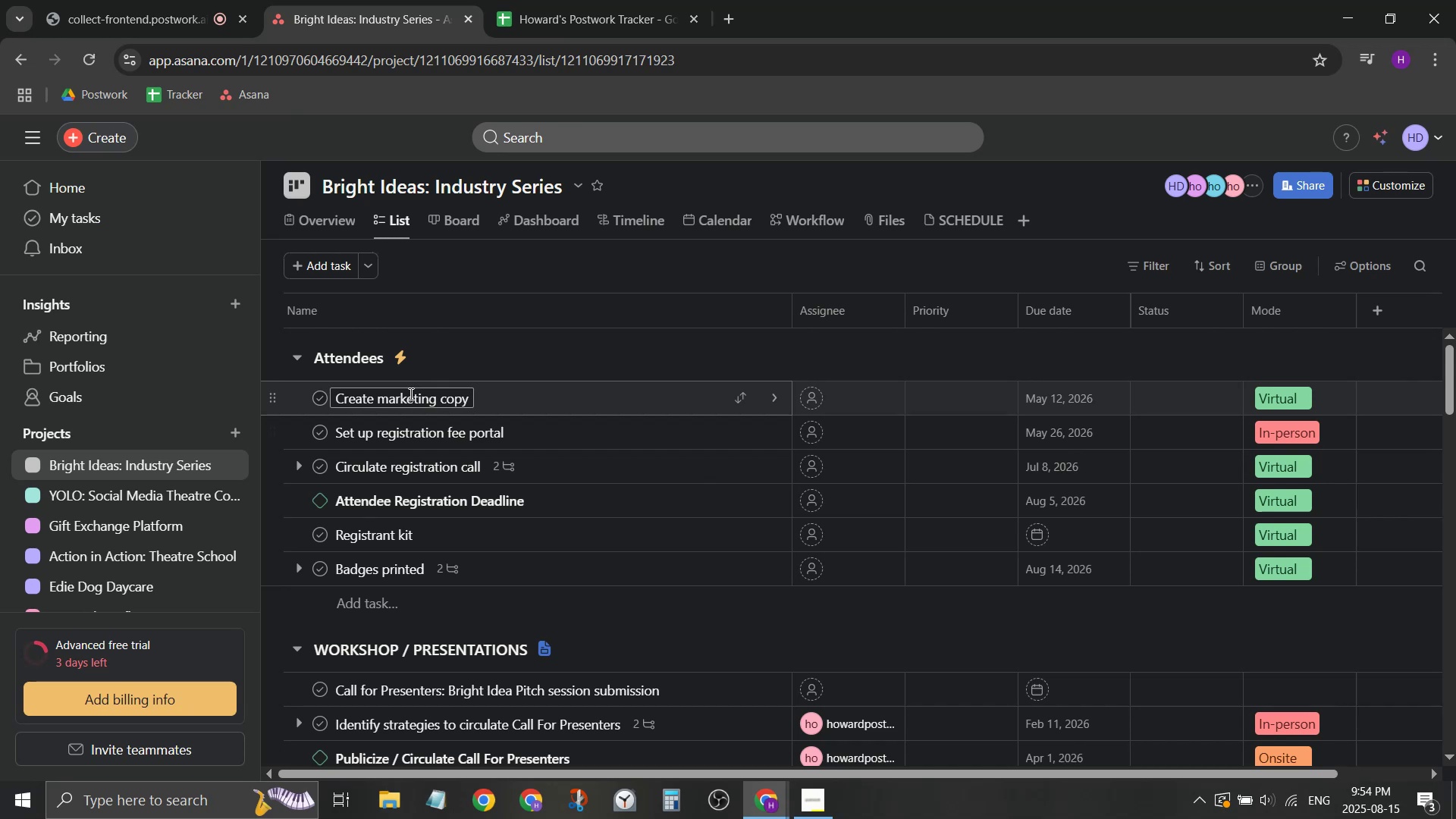 
wait(5.6)
 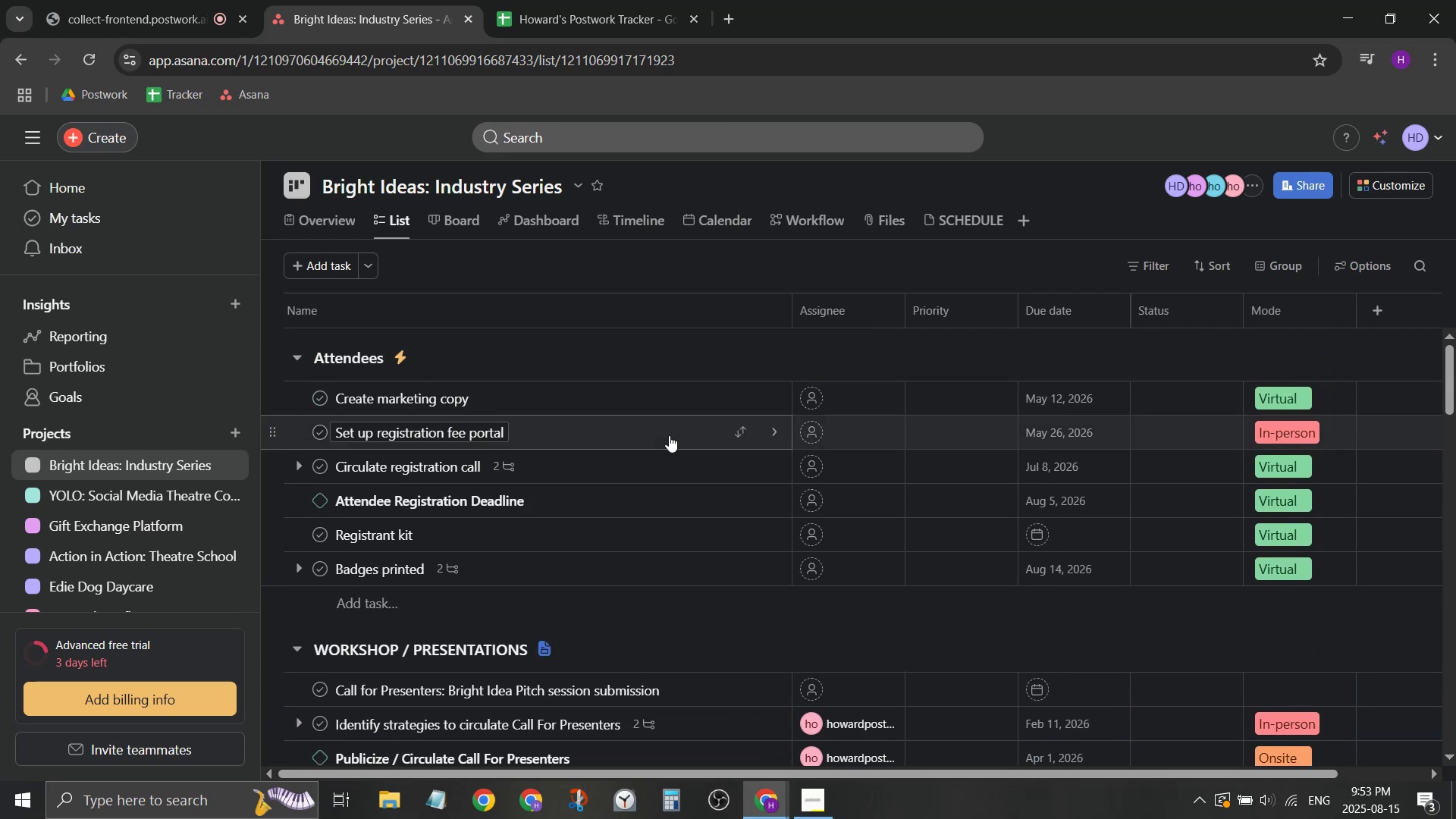 
scroll: coordinate [398, 477], scroll_direction: down, amount: 4.0
 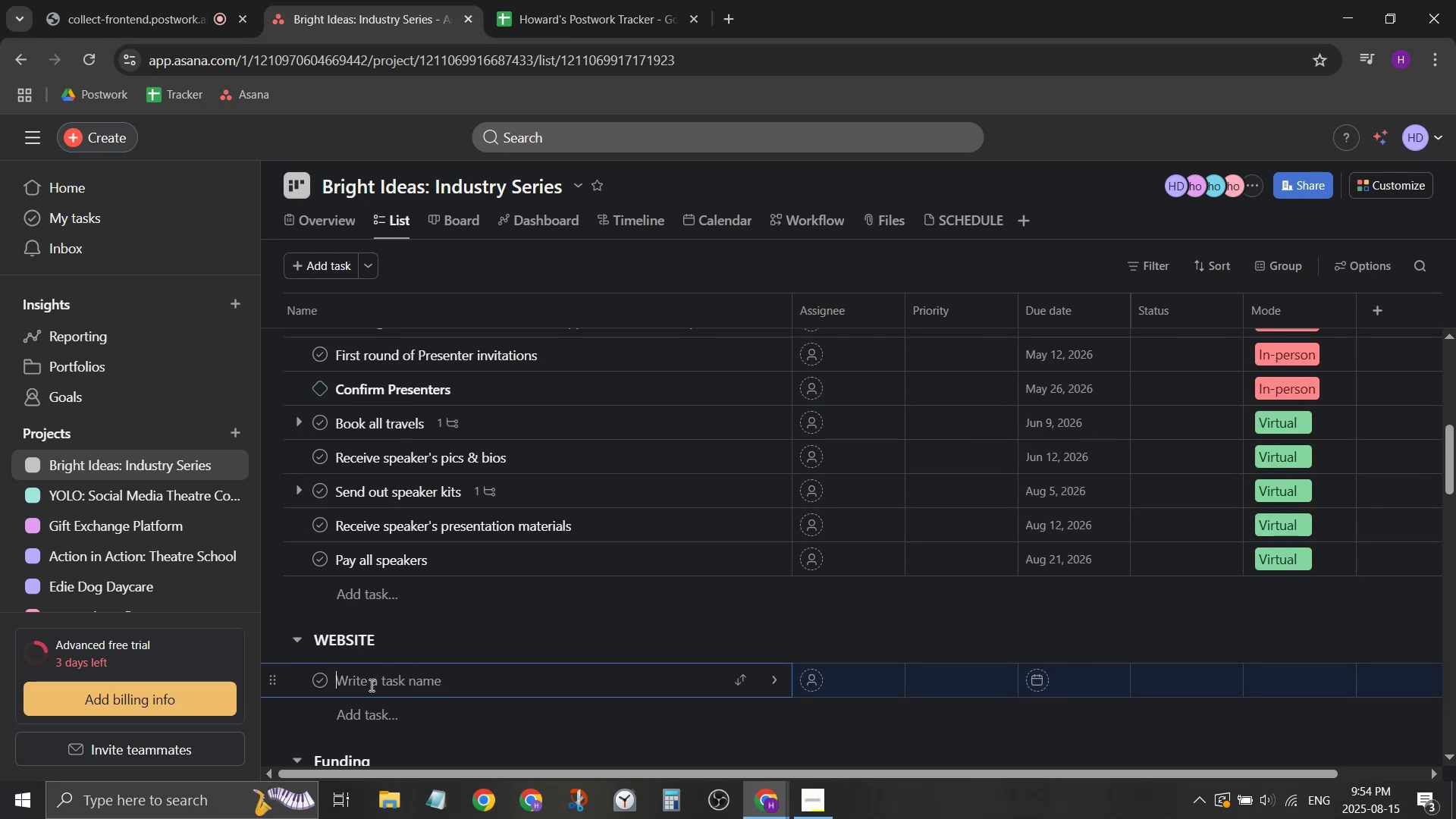 
scroll: coordinate [373, 608], scroll_direction: up, amount: 5.0
 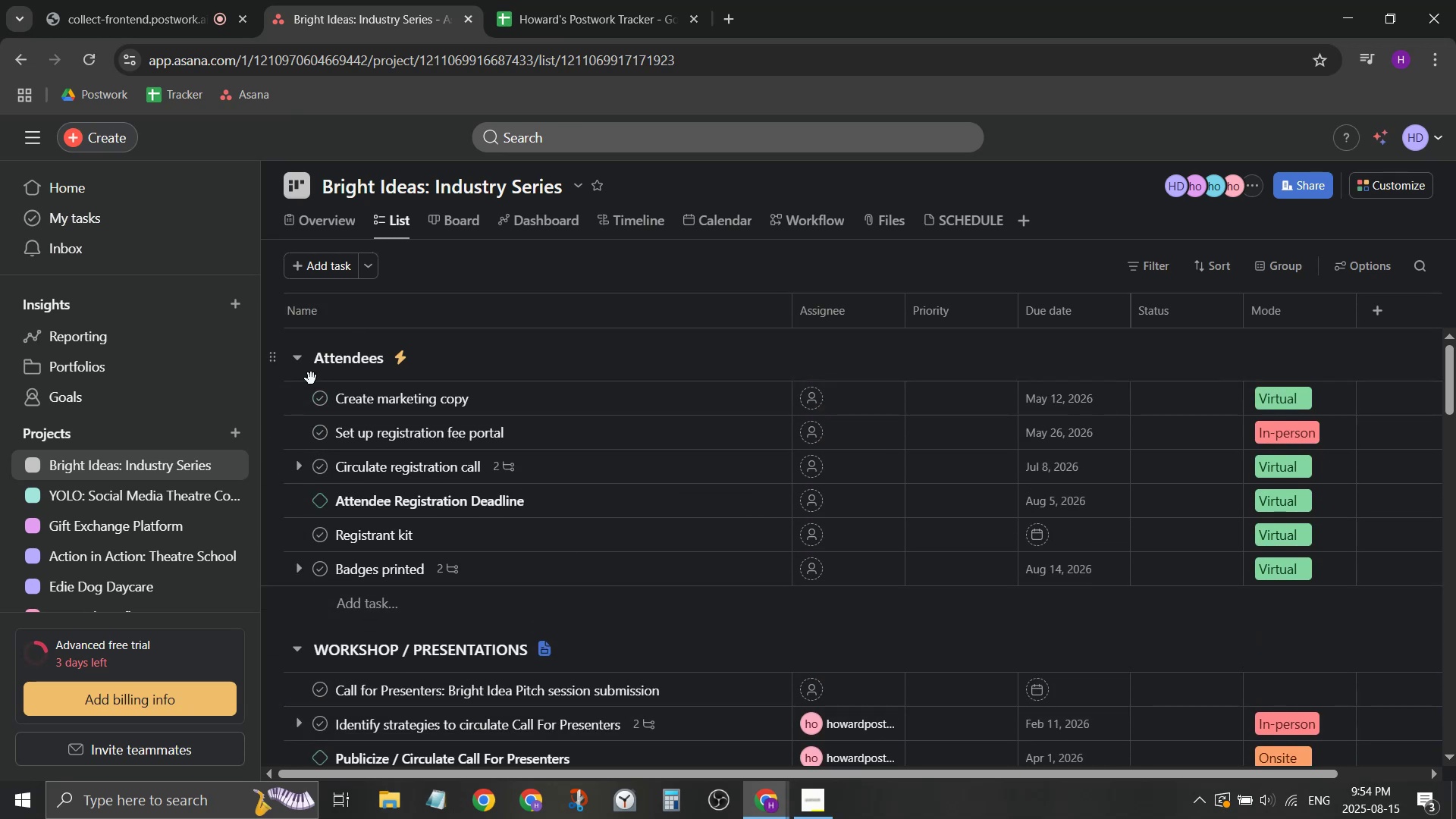 
wait(5.55)
 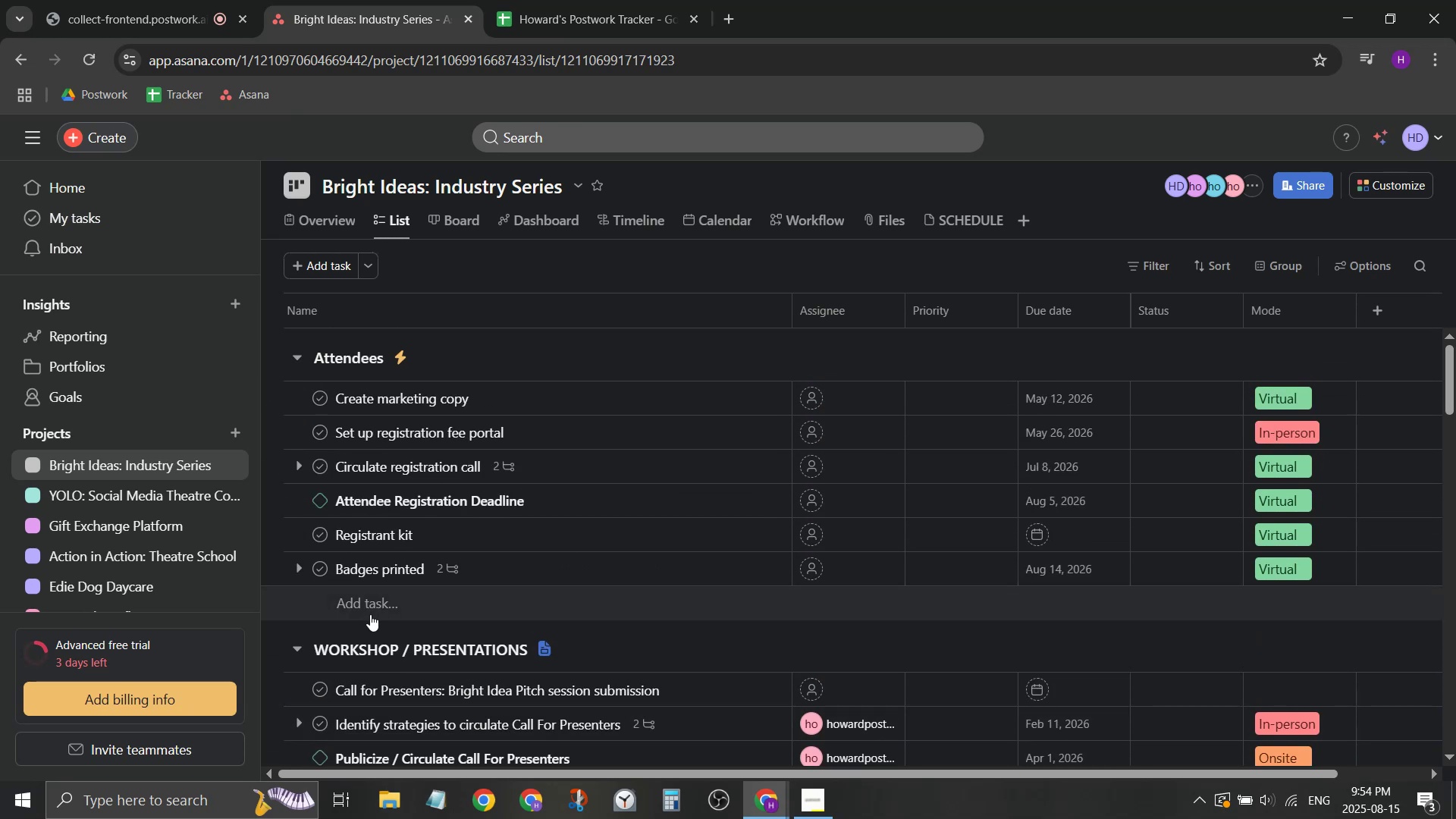 
scroll: coordinate [457, 589], scroll_direction: down, amount: 5.0
 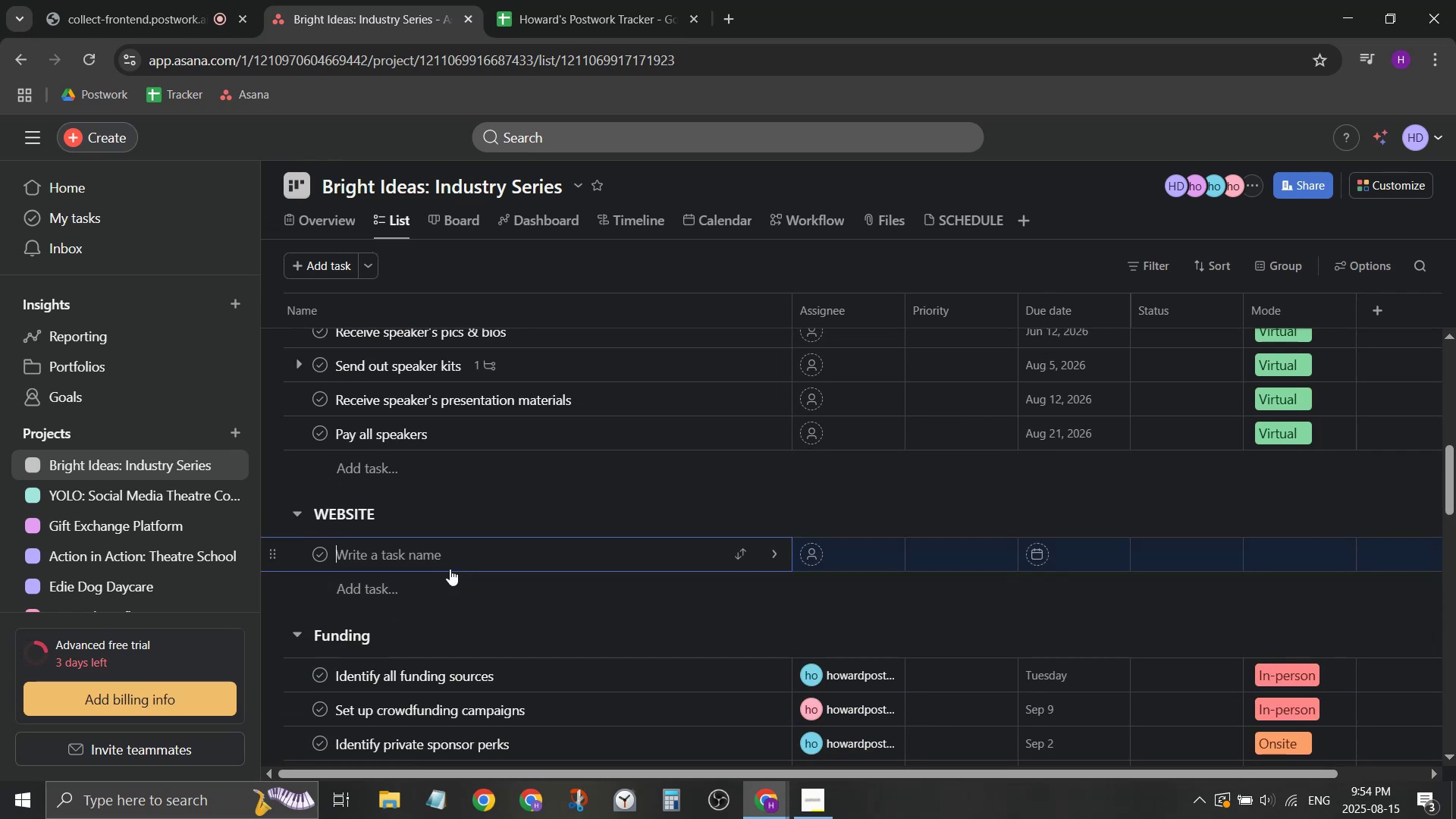 
scroll: coordinate [450, 569], scroll_direction: up, amount: 5.0
 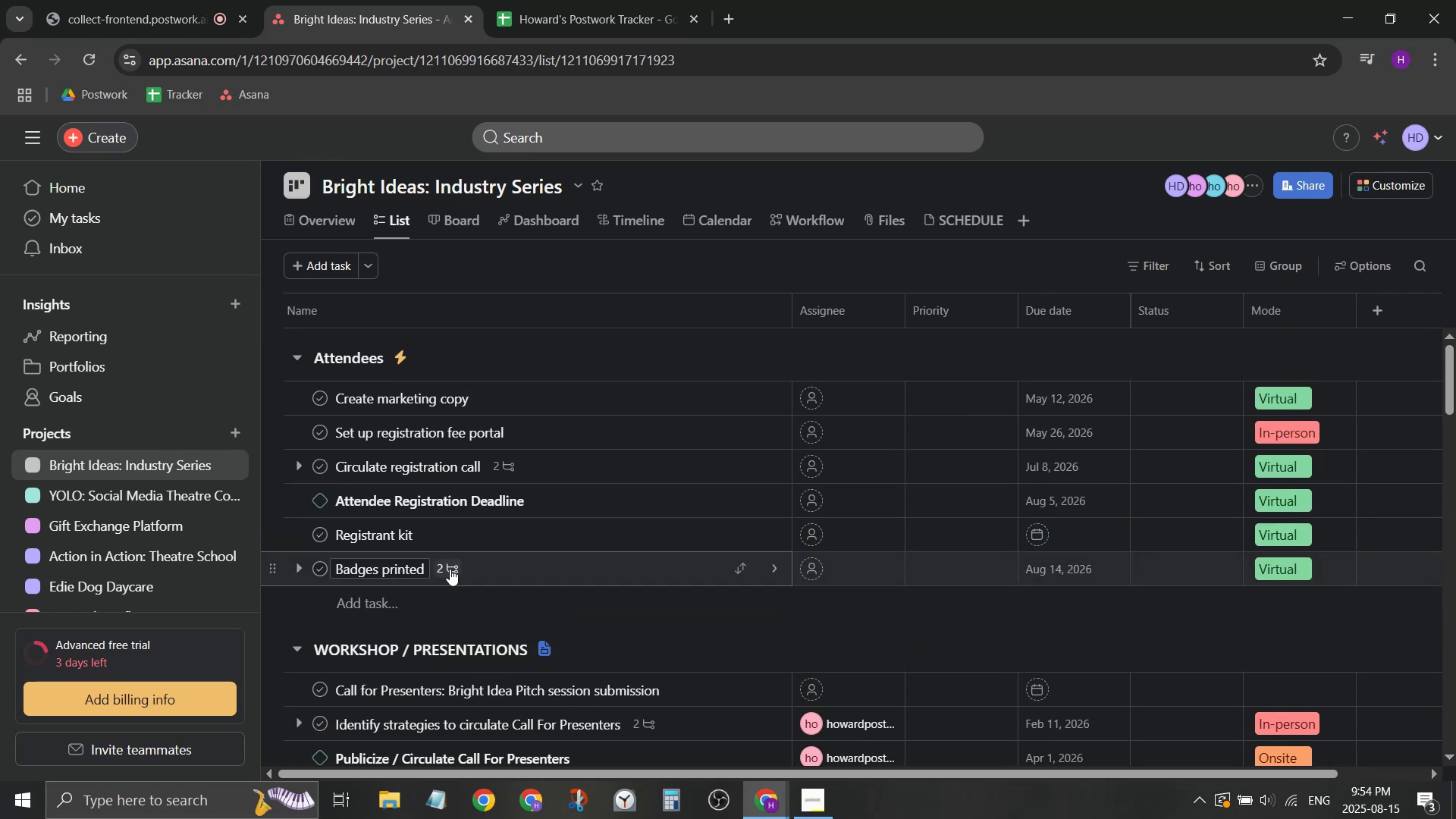 
scroll: coordinate [450, 569], scroll_direction: down, amount: 5.0
 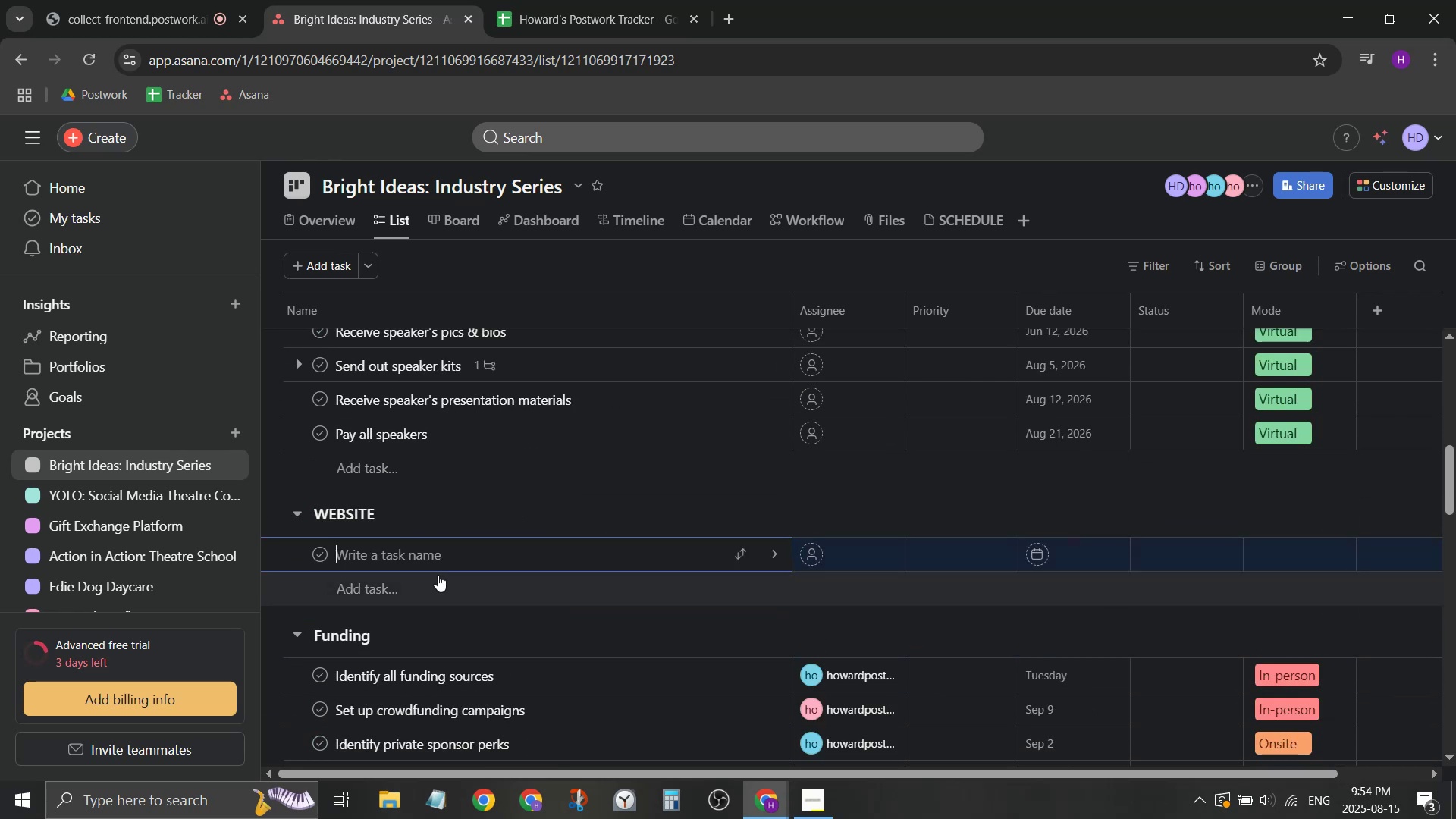 
type(Lun)
key(Backspace)
key(Backspace)
key(Backspace)
key(Backspace)
 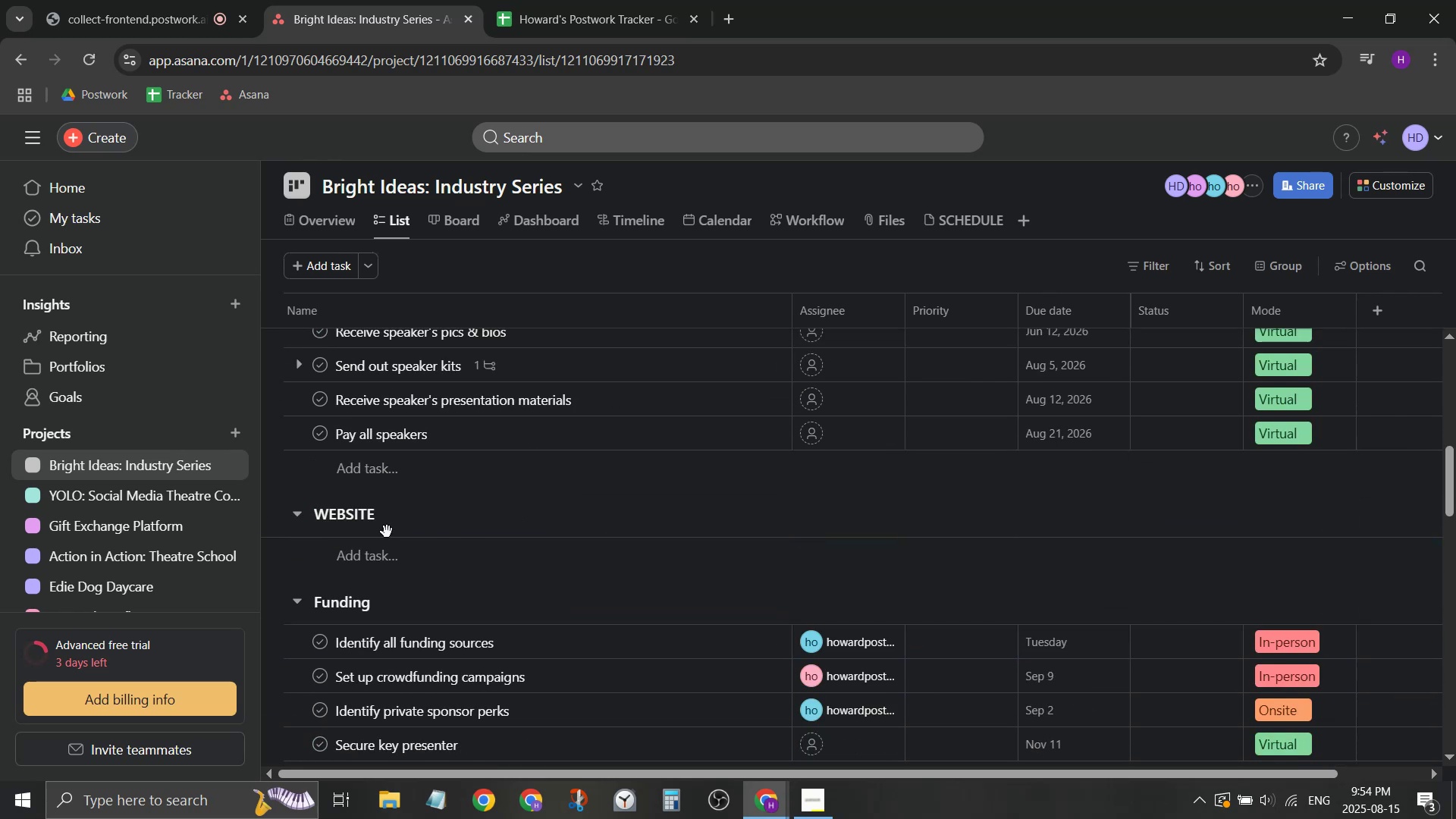 
right_click([365, 515])
 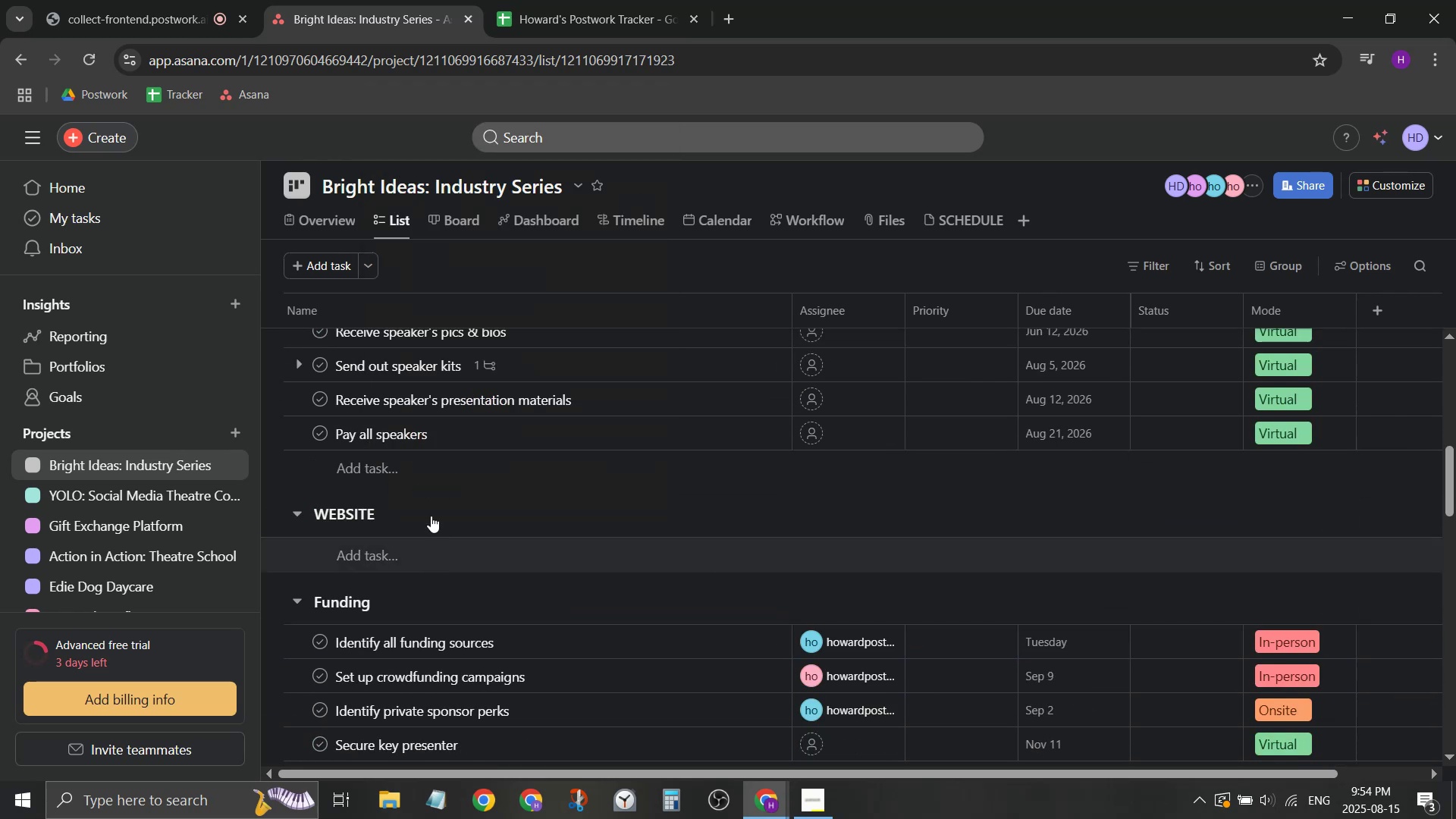 
double_click([425, 505])
 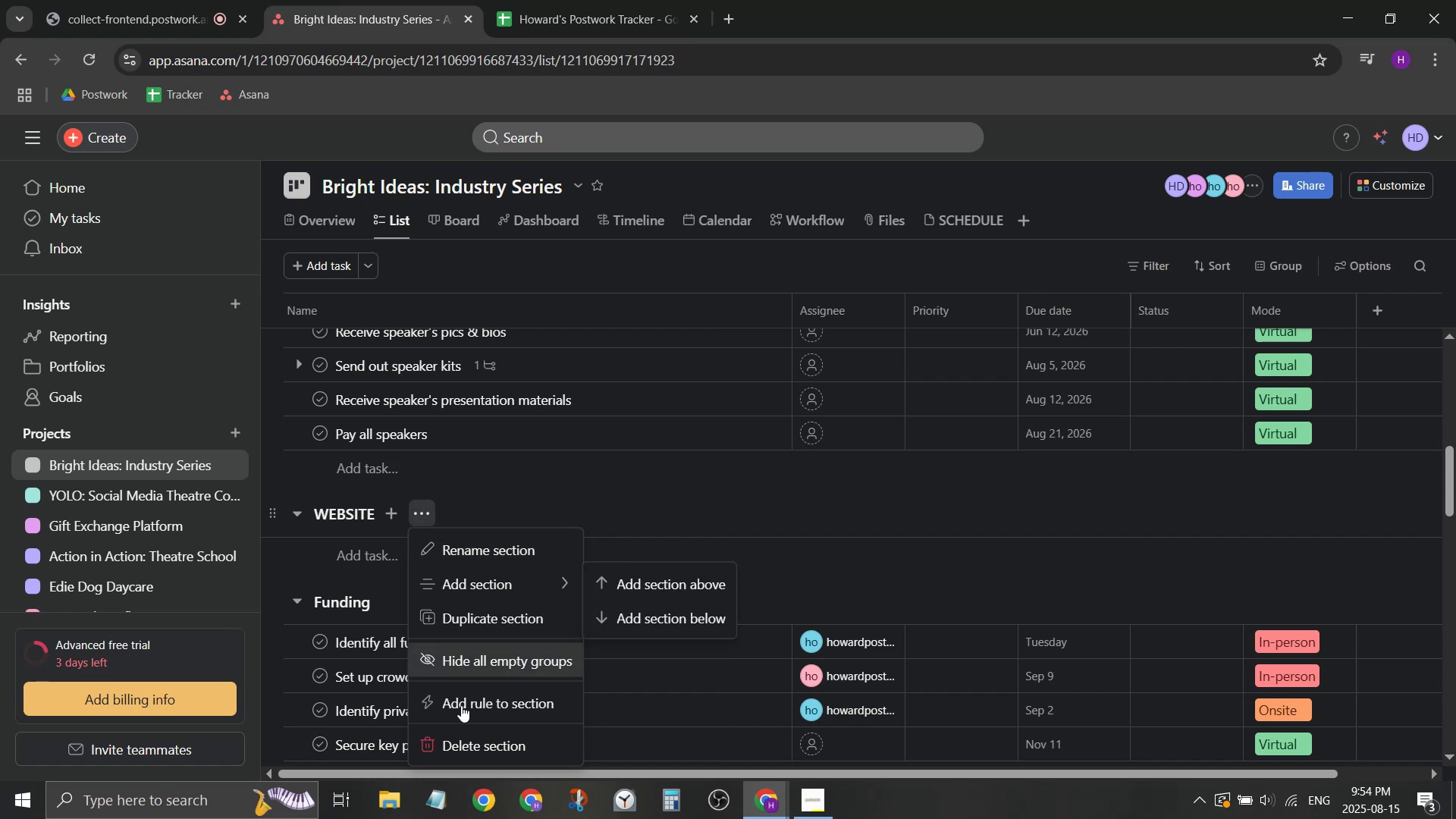 
left_click([461, 747])
 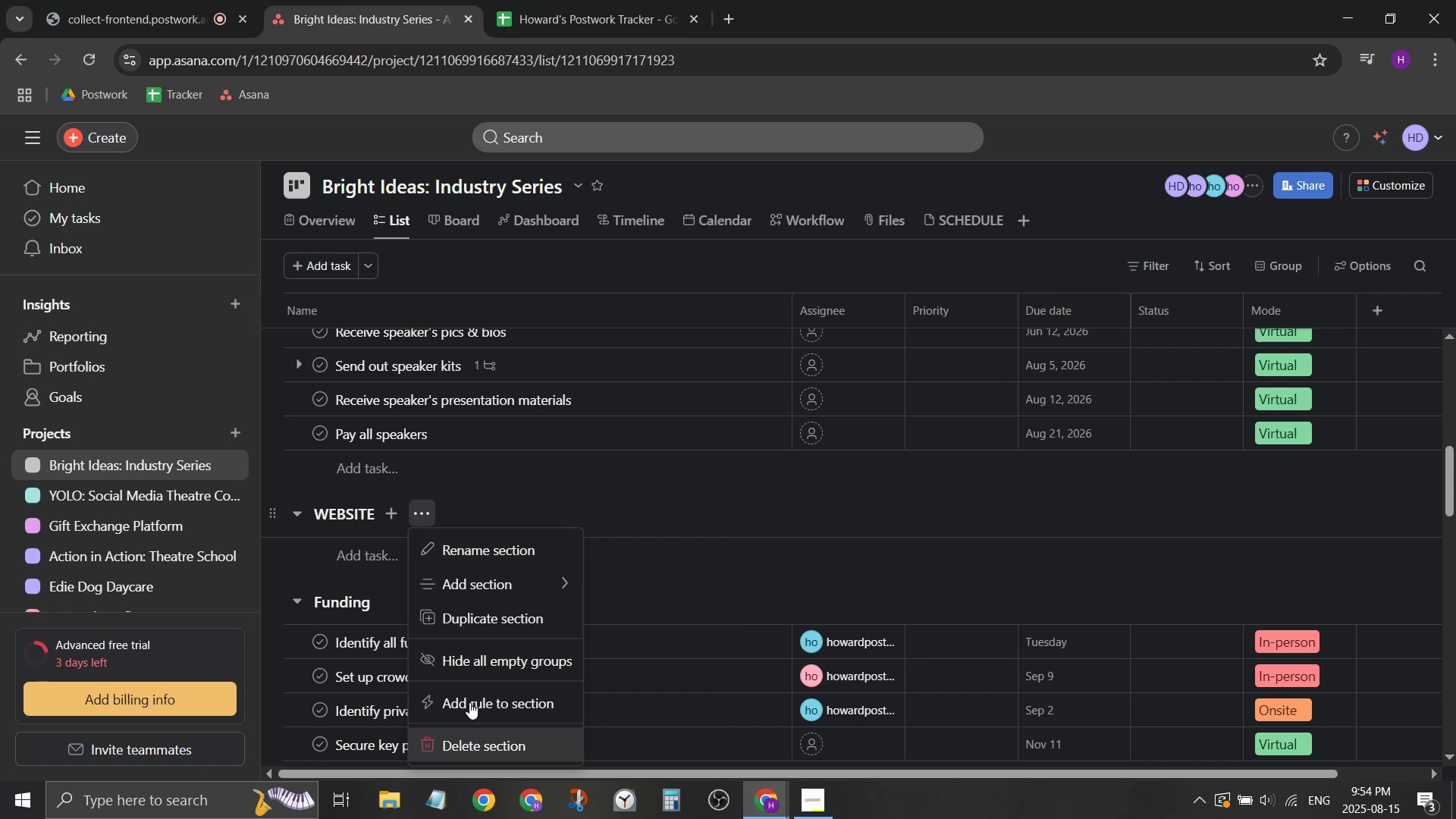 
scroll: coordinate [453, 613], scroll_direction: up, amount: 5.0
 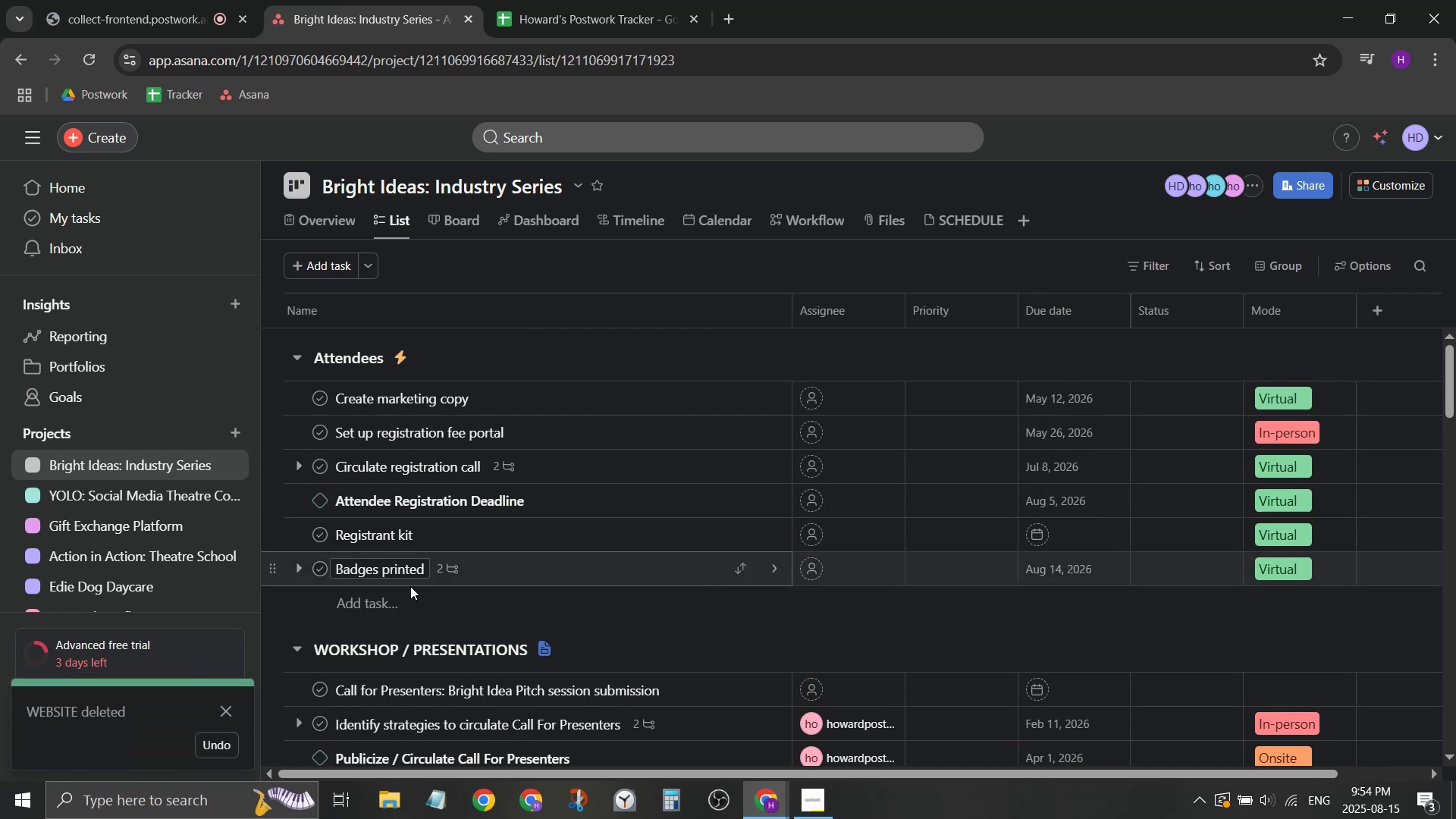 
left_click([401, 602])
 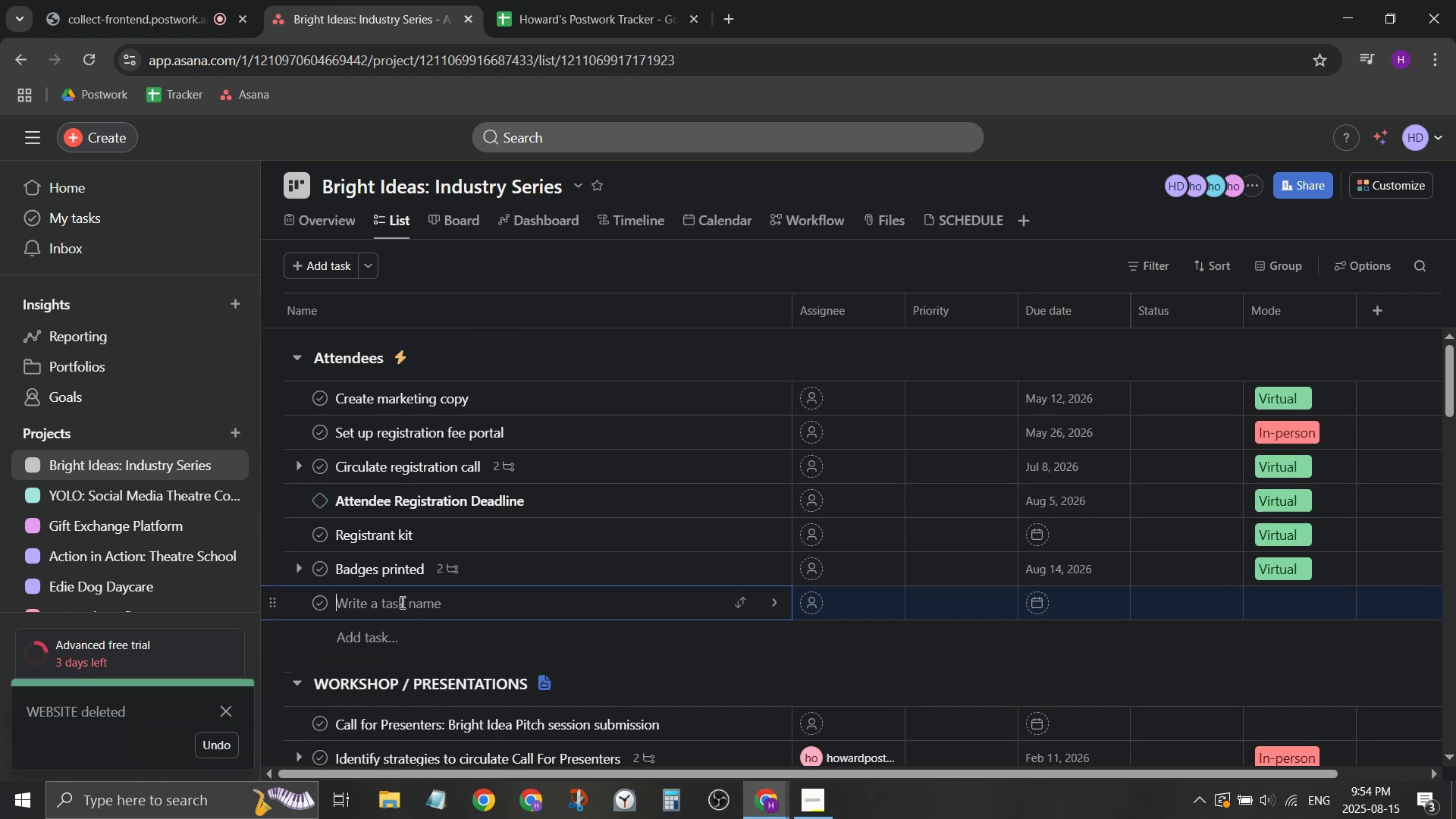 
type(Launch site with )
 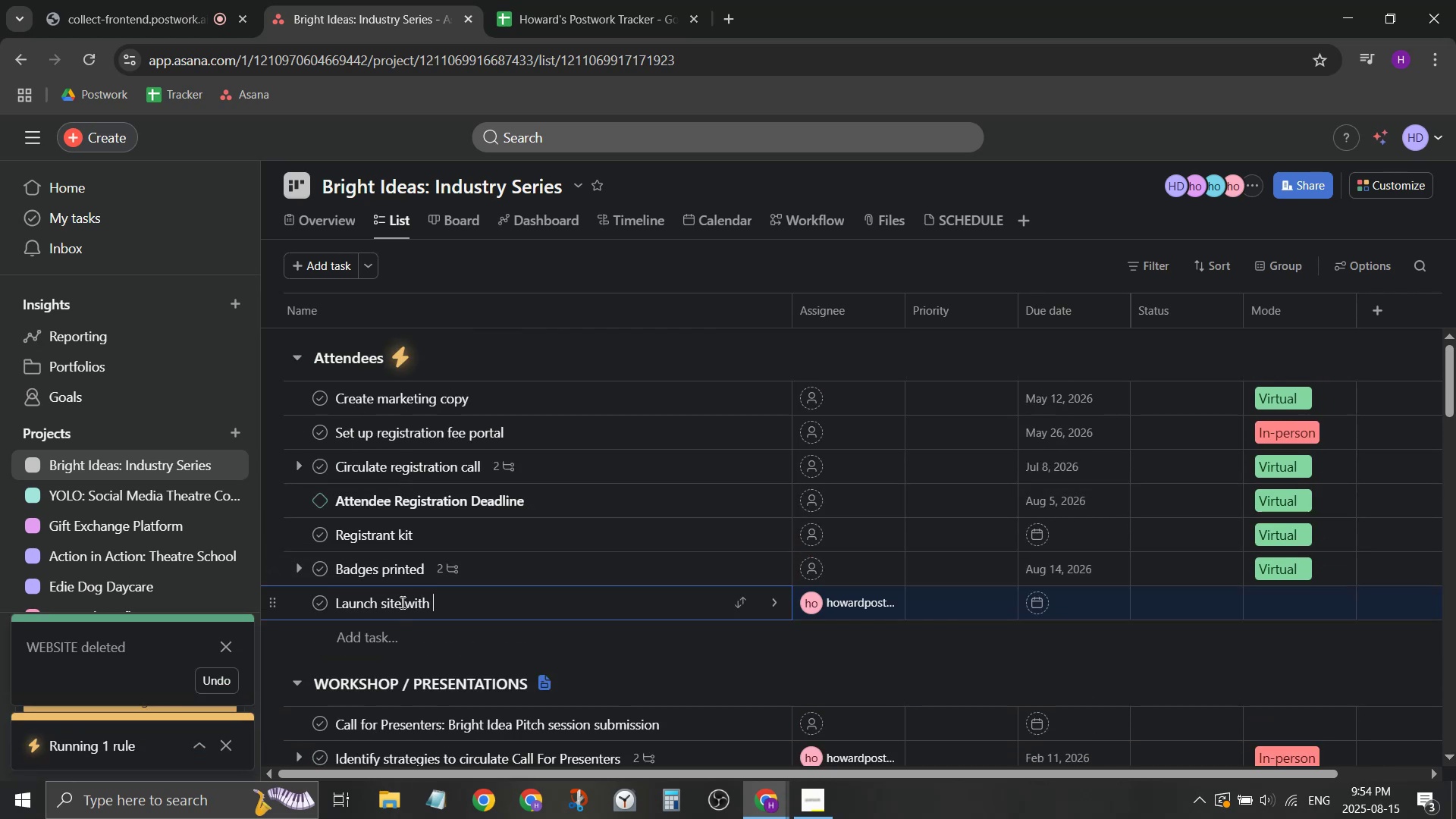 
key(Backspace)
 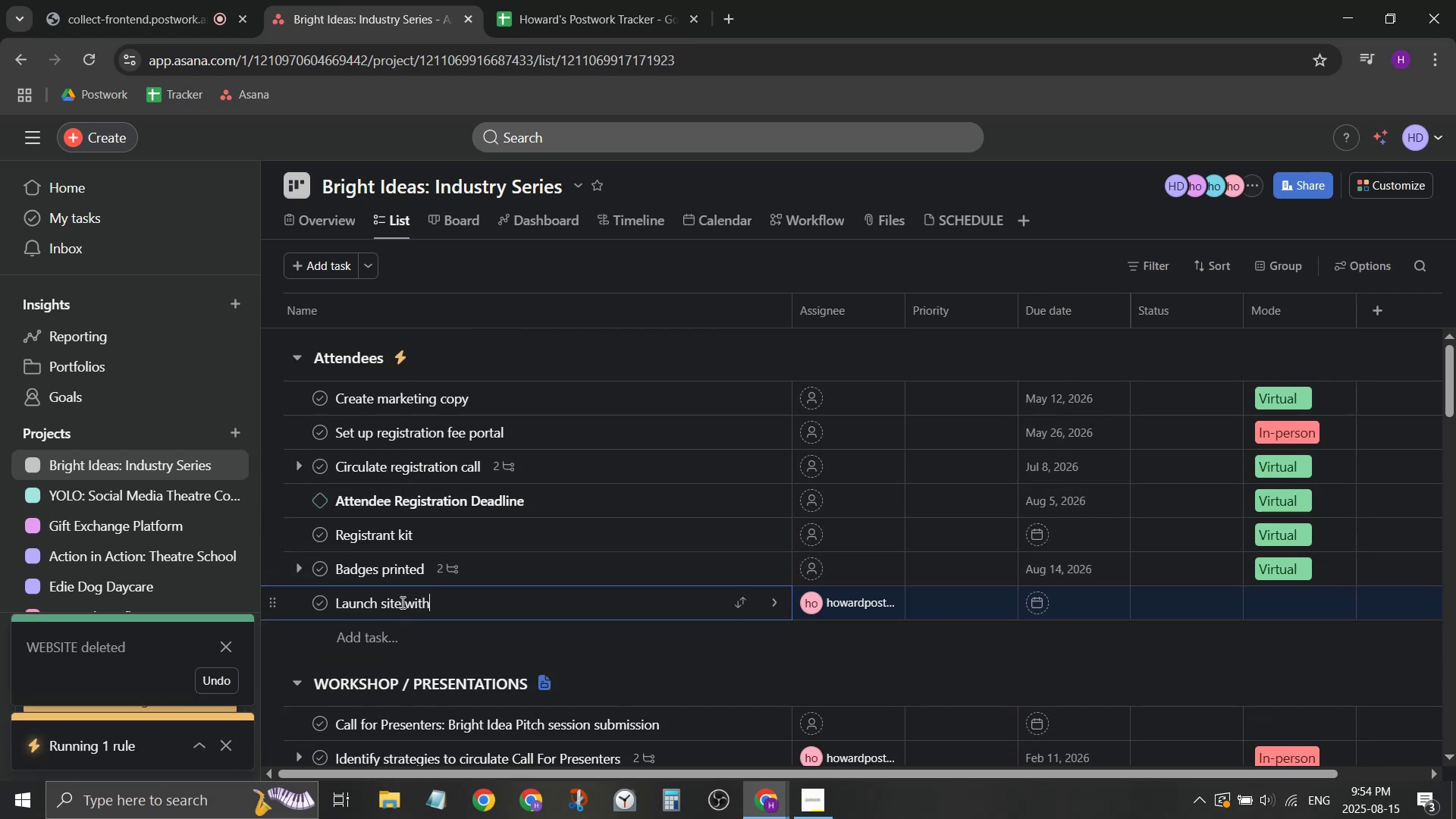 
key(Backspace)
 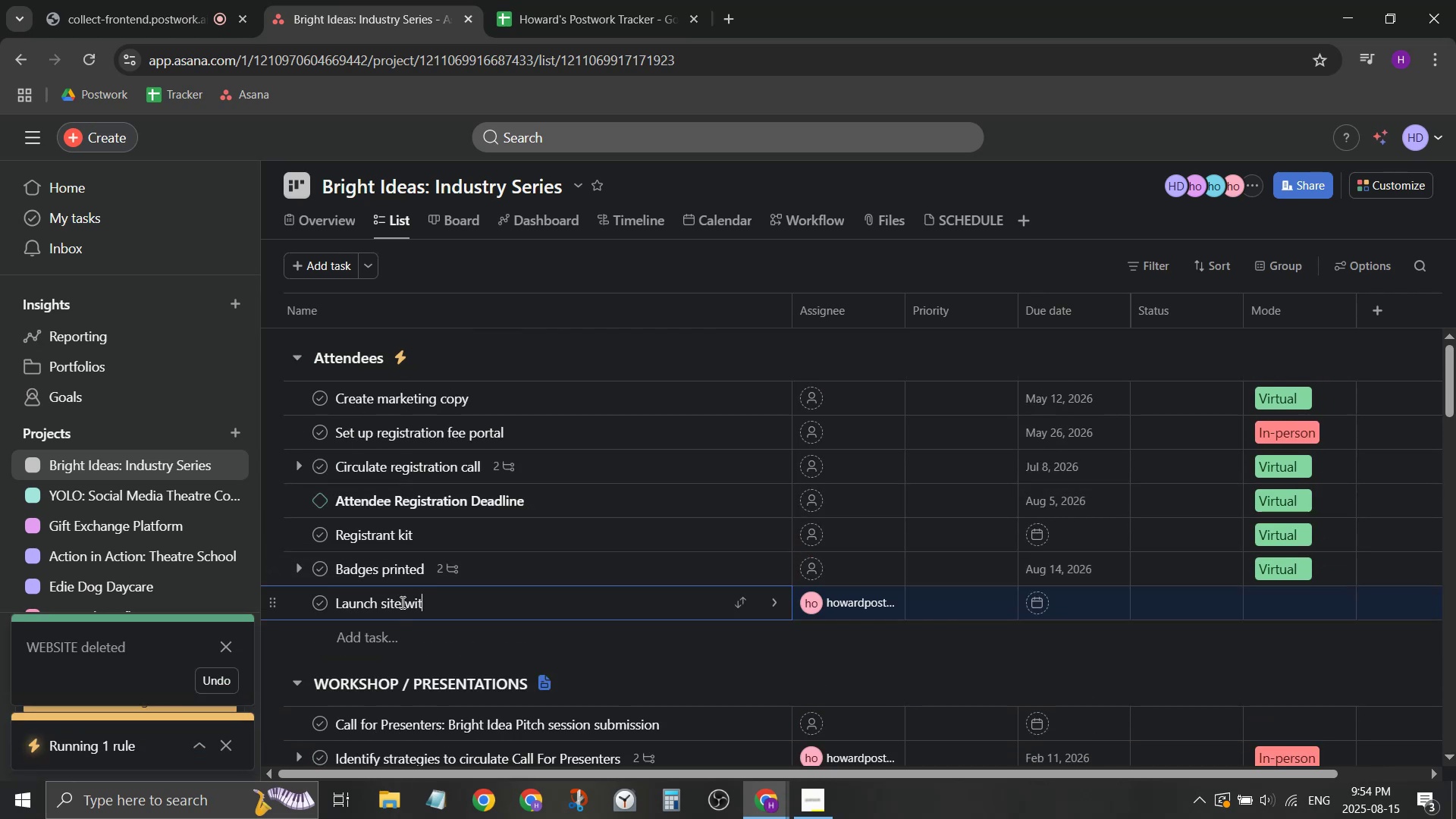 
key(Backspace)
 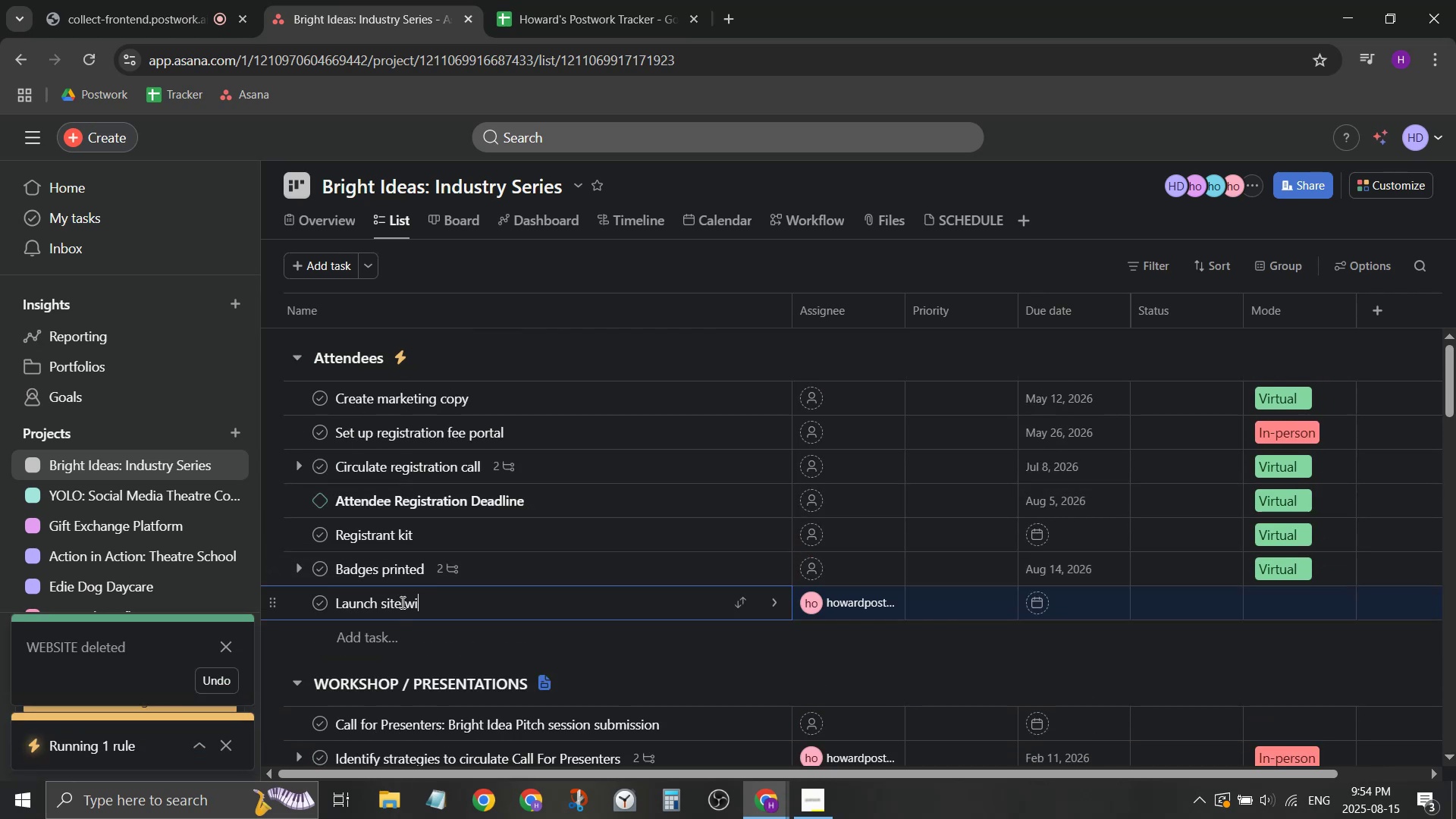 
key(Backspace)
 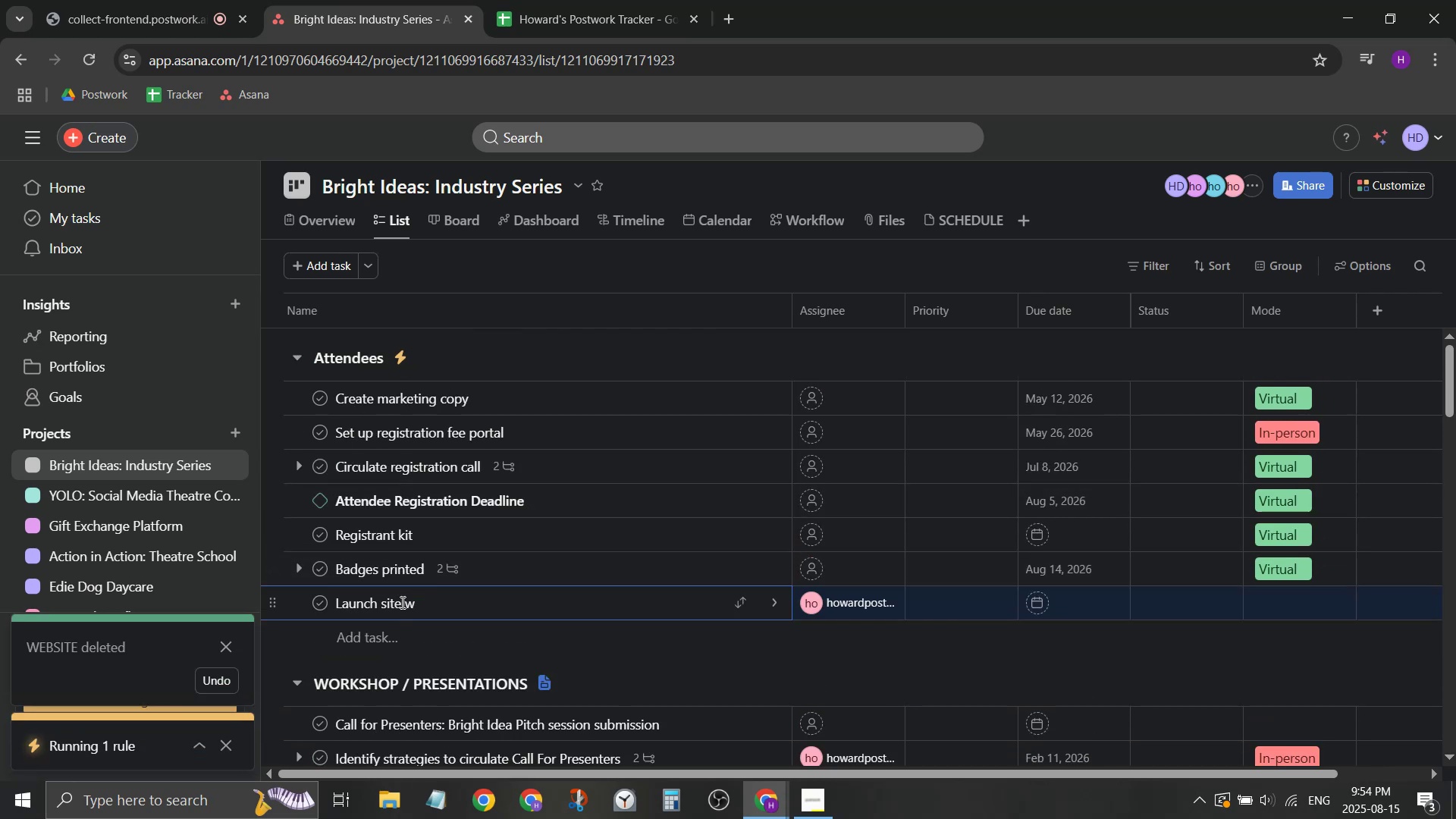 
key(Backspace)
 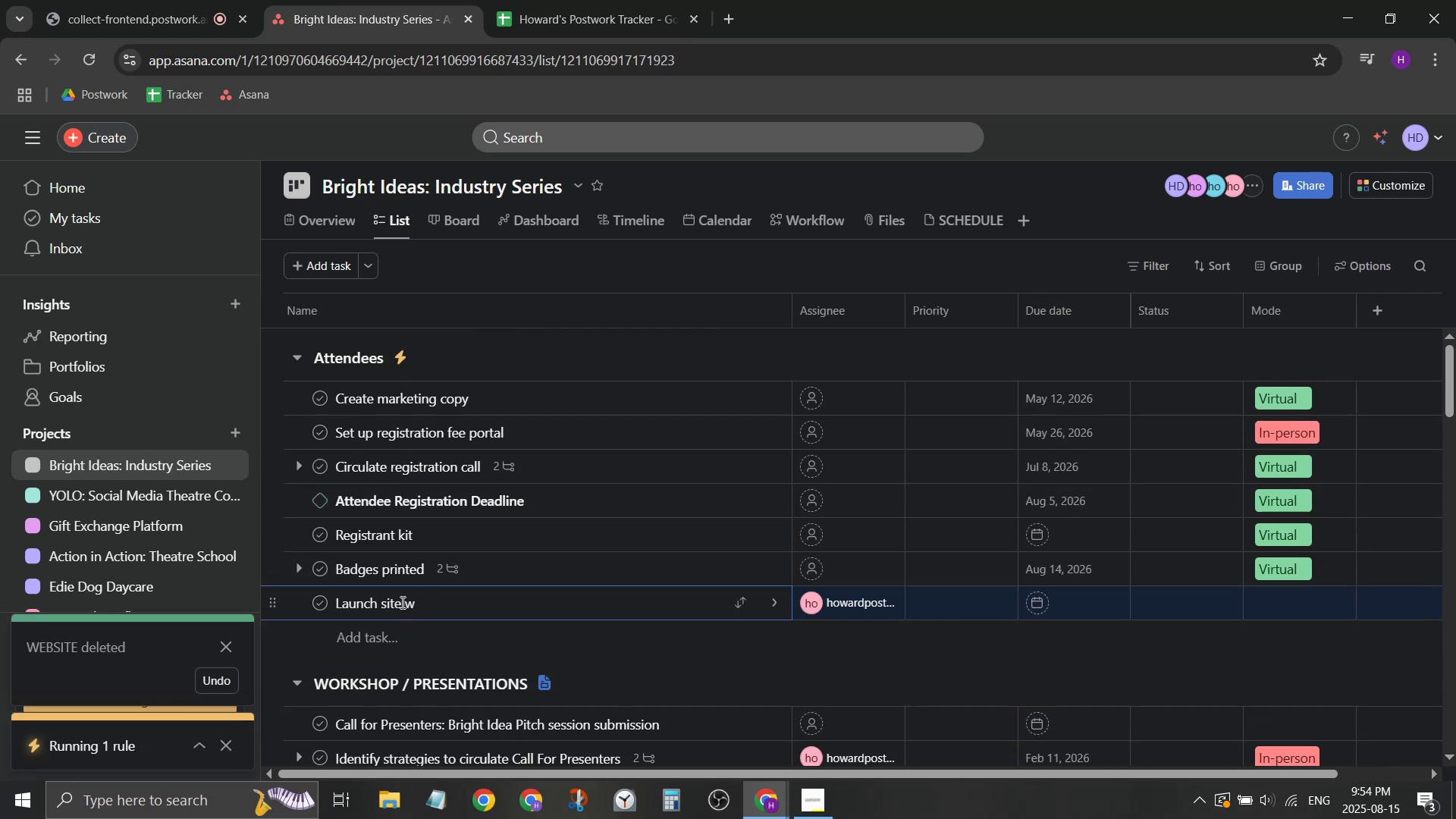 
key(Backspace)
 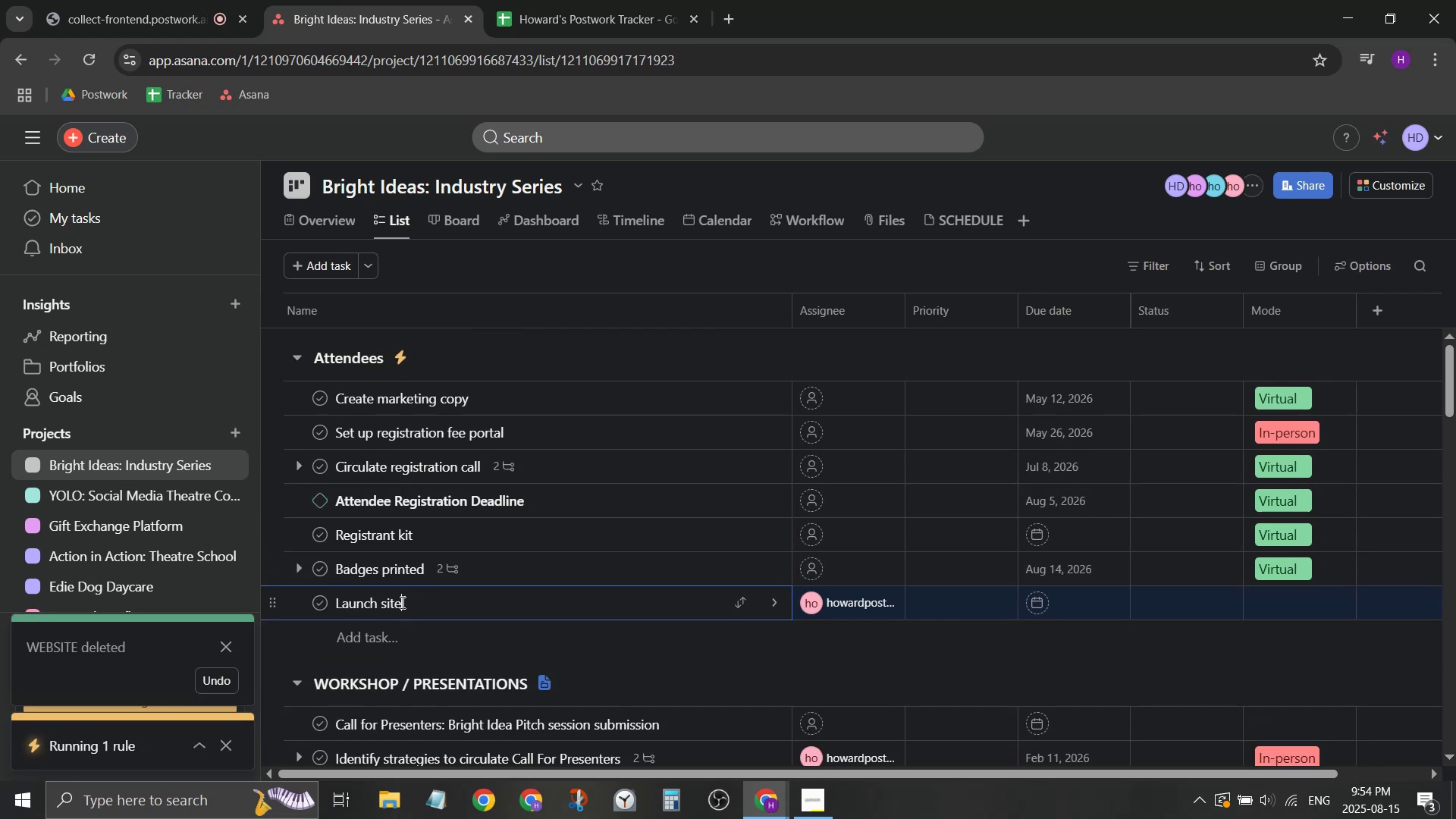 
key(Backspace)
 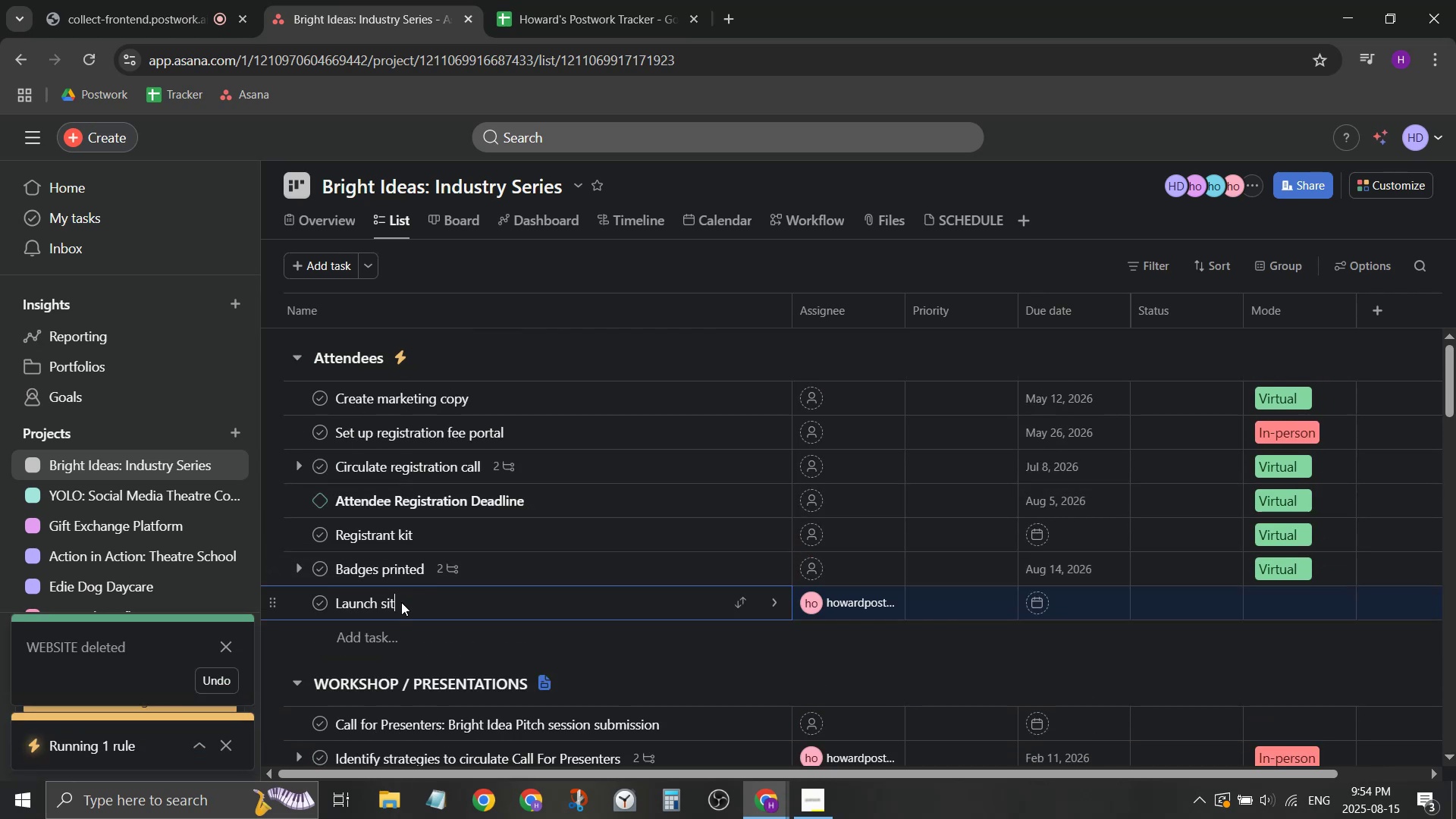 
key(Backspace)
 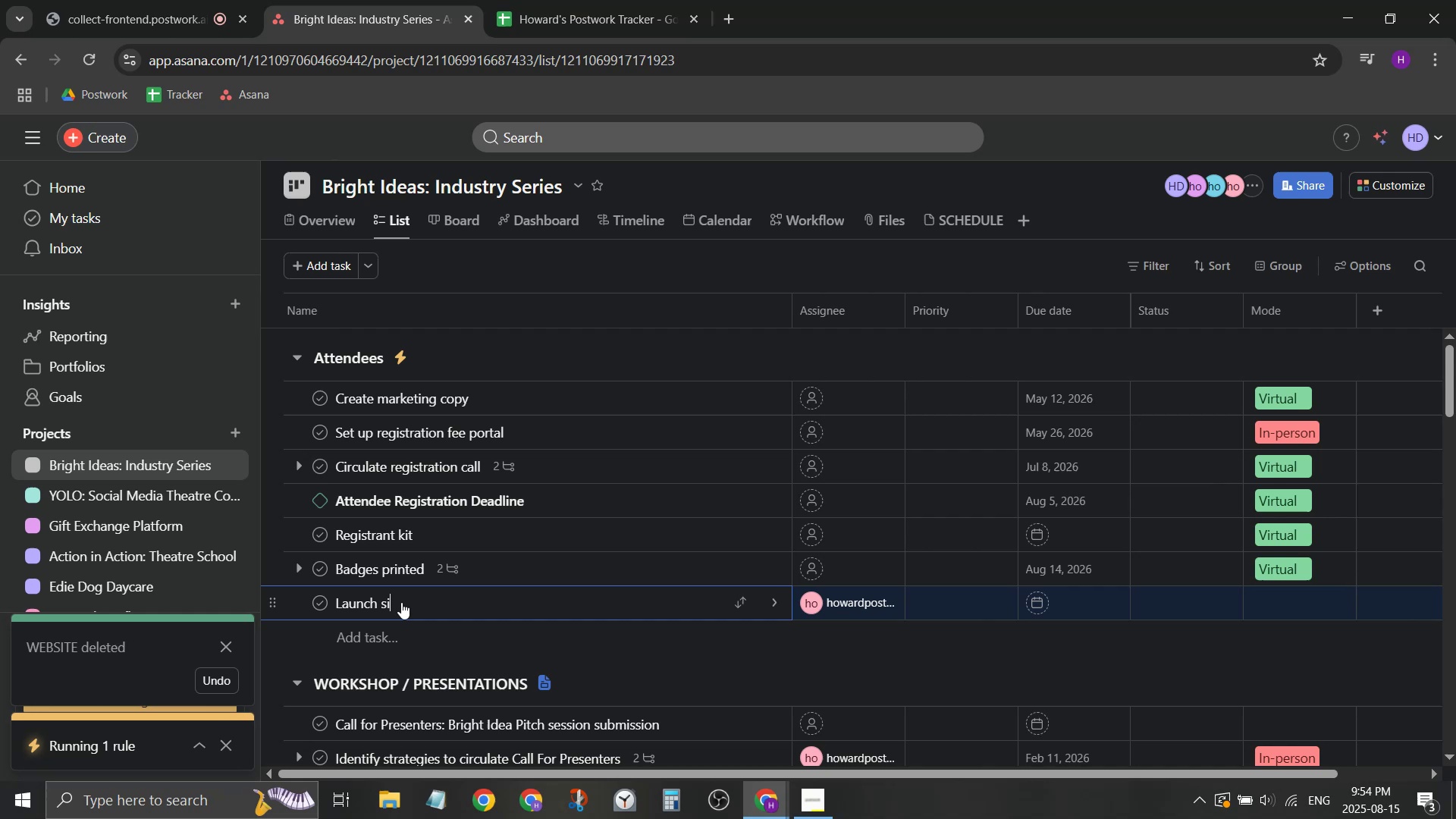 
key(Backspace)
 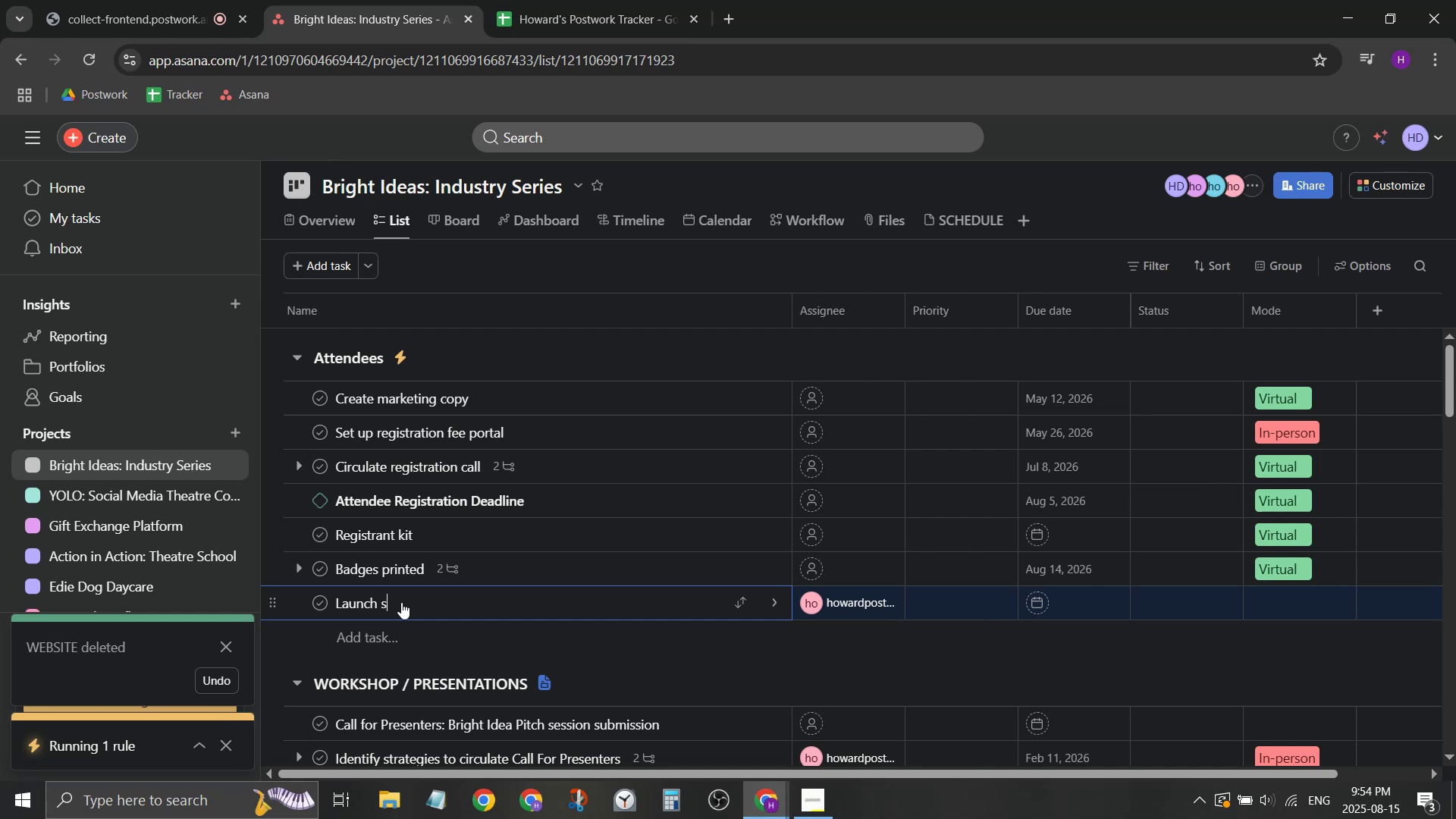 
key(Backspace)
 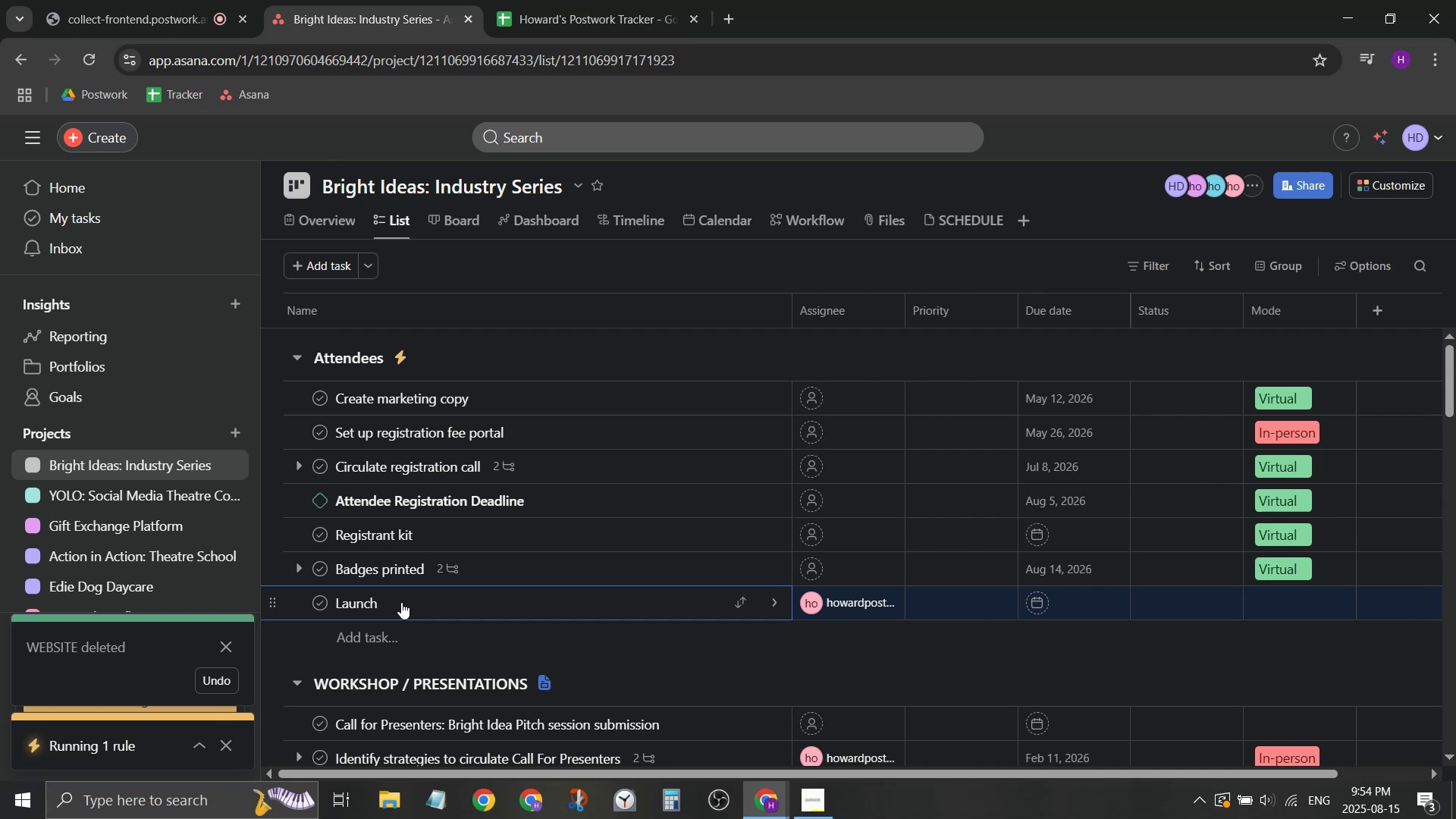 
key(Backspace)
 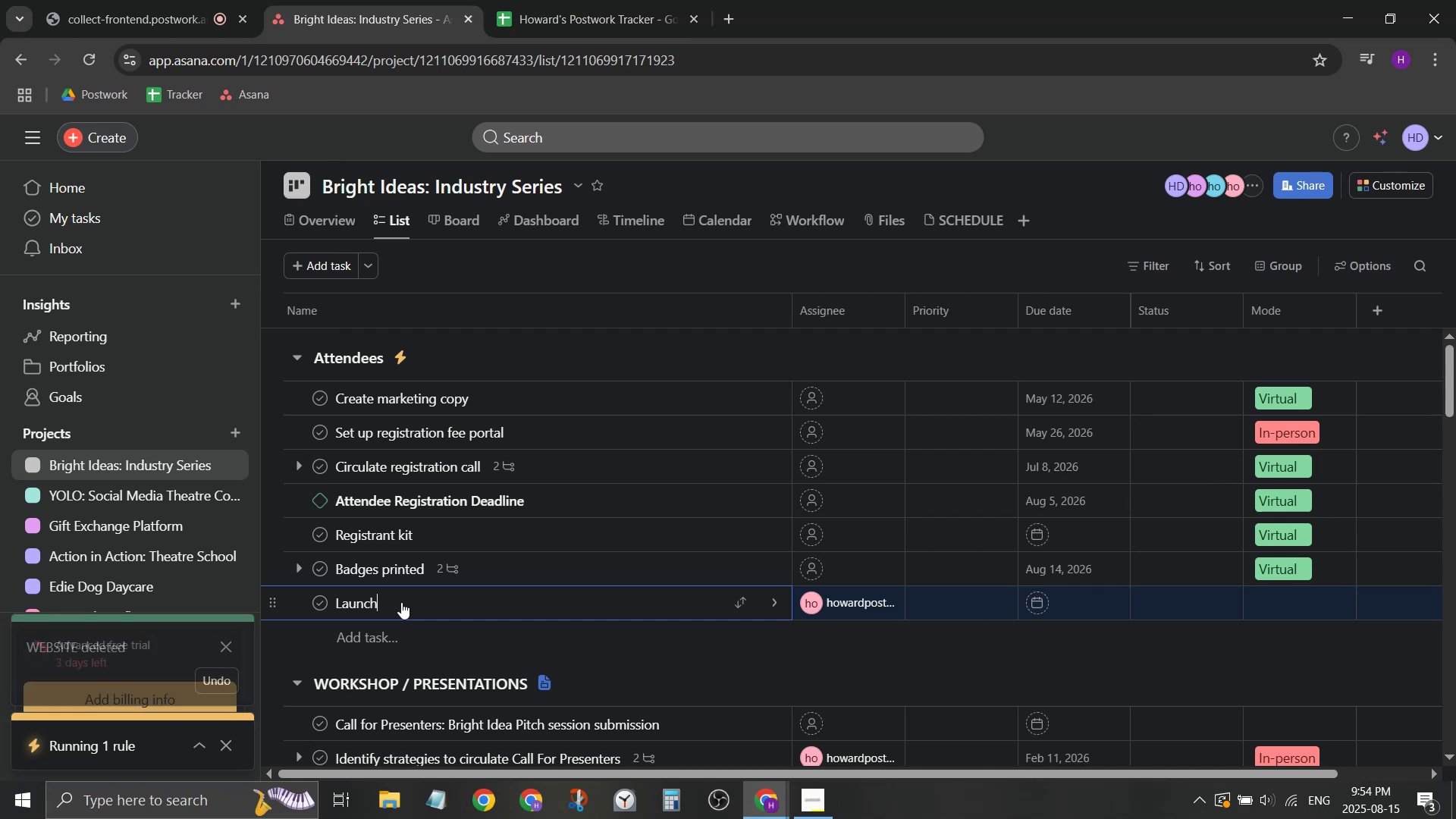 
key(Space)
 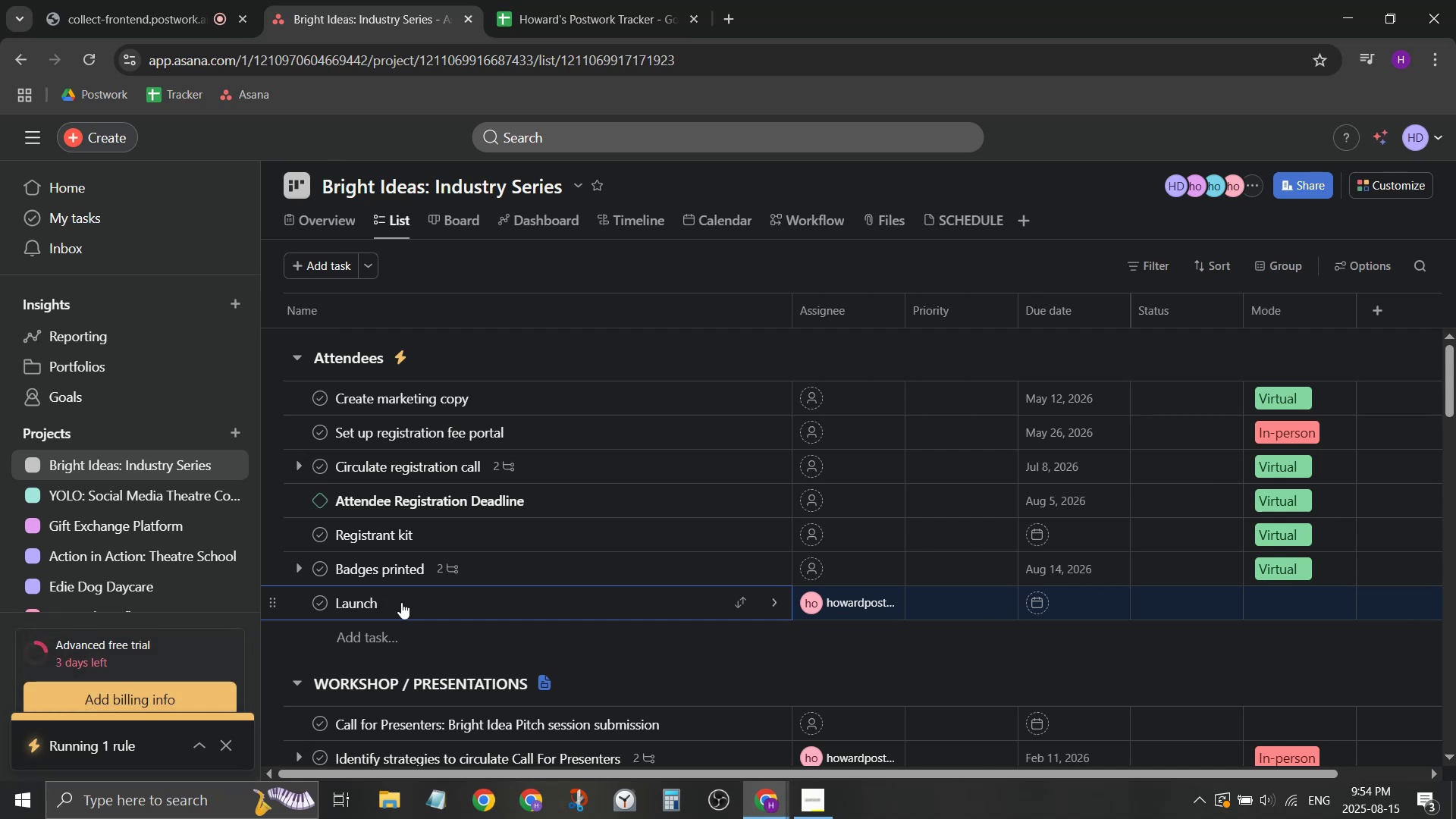 
hold_key(key=Backspace, duration=0.75)
 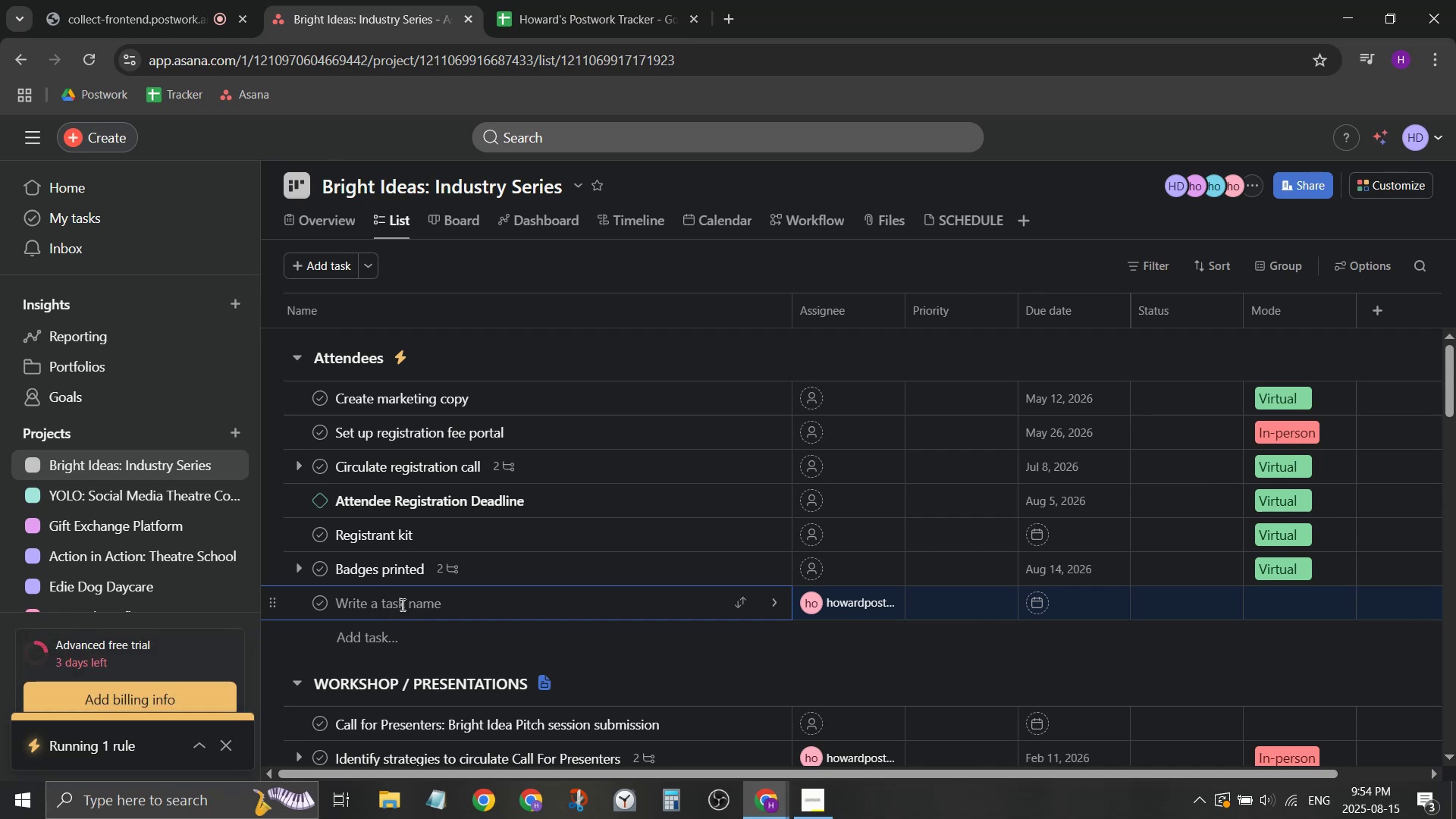 
type(Websli)
key(Backspace)
key(Backspace)
key(Backspace)
key(Backspace)
key(Backspace)
key(Backspace)
type(Launch Website)
 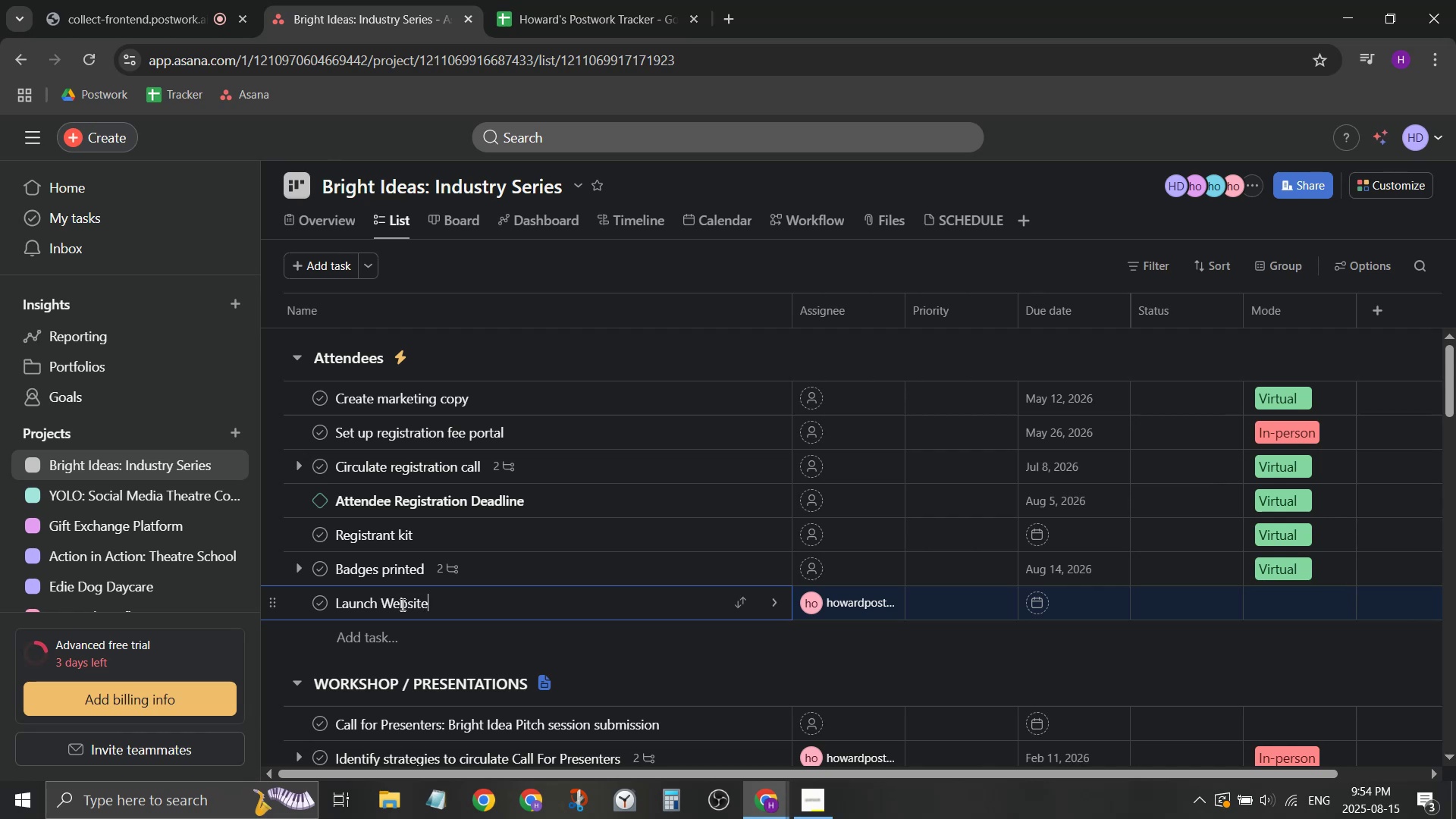 
key(Enter)
 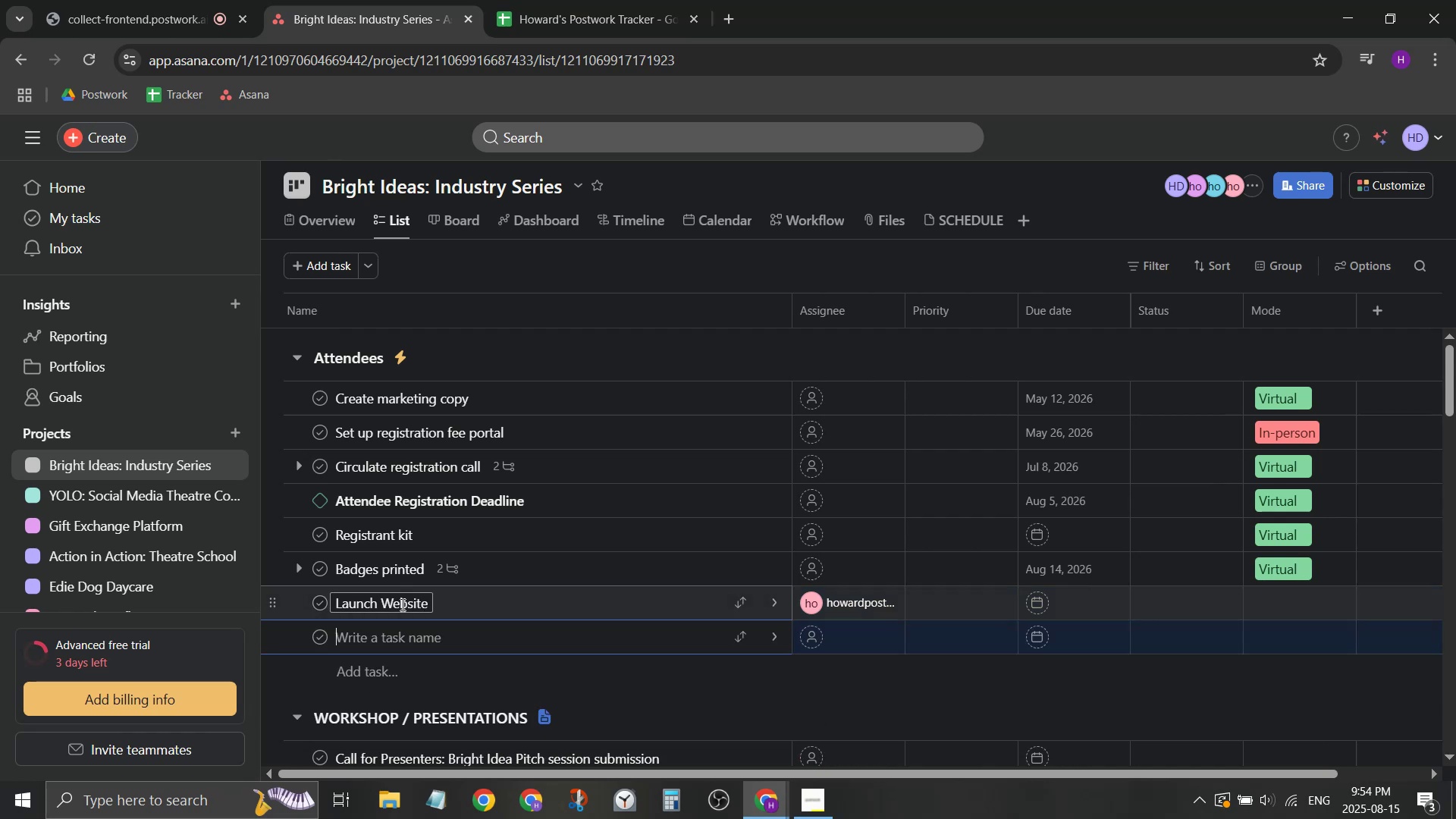 
type(Sche)
key(Backspace)
key(Backspace)
key(Backspace)
key(Backspace)
type(announc)
key(Backspace)
key(Backspace)
key(Backspace)
key(Backspace)
key(Backspace)
key(Backspace)
key(Backspace)
type(Announce )
 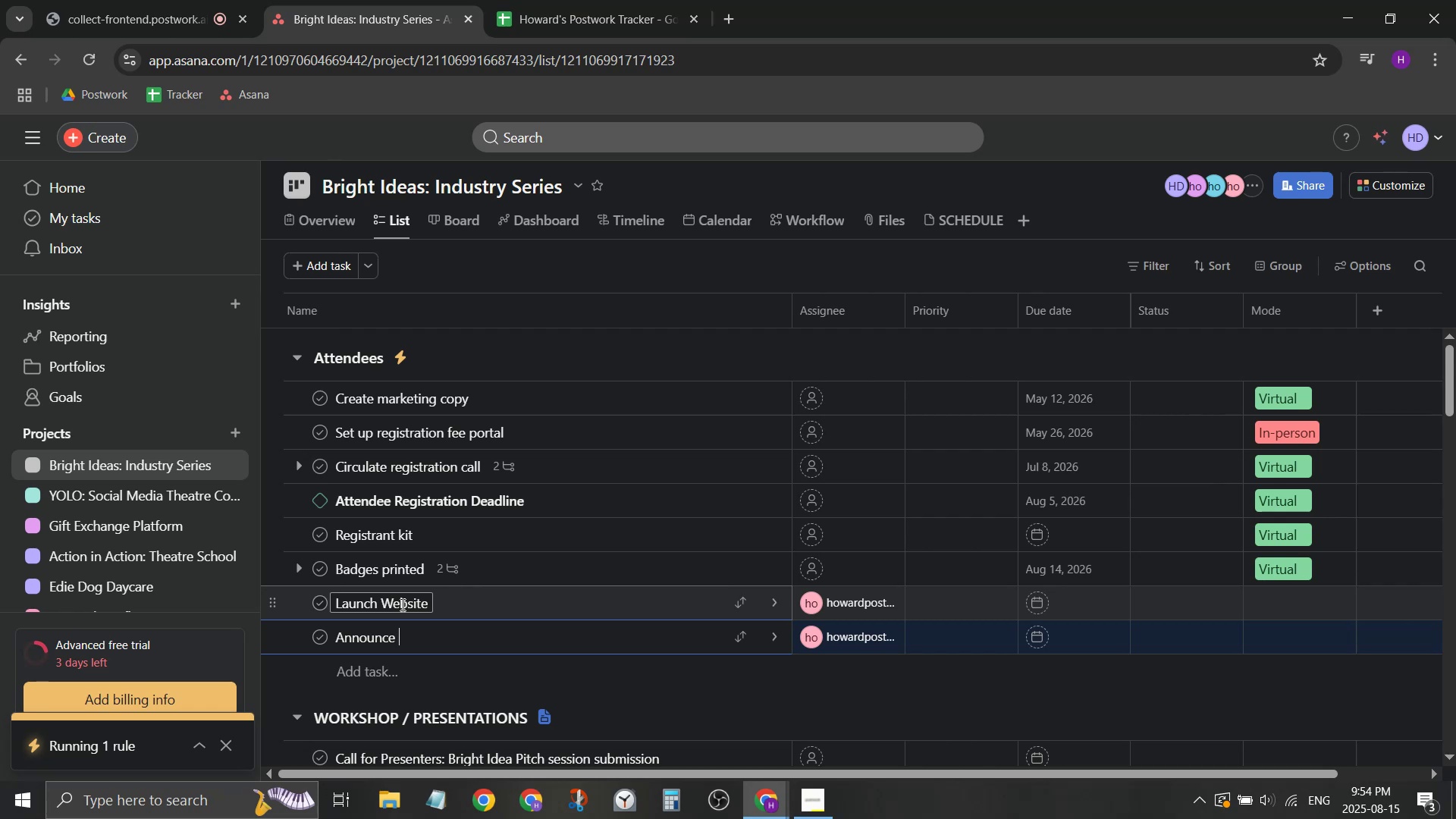 
wait(6.12)
 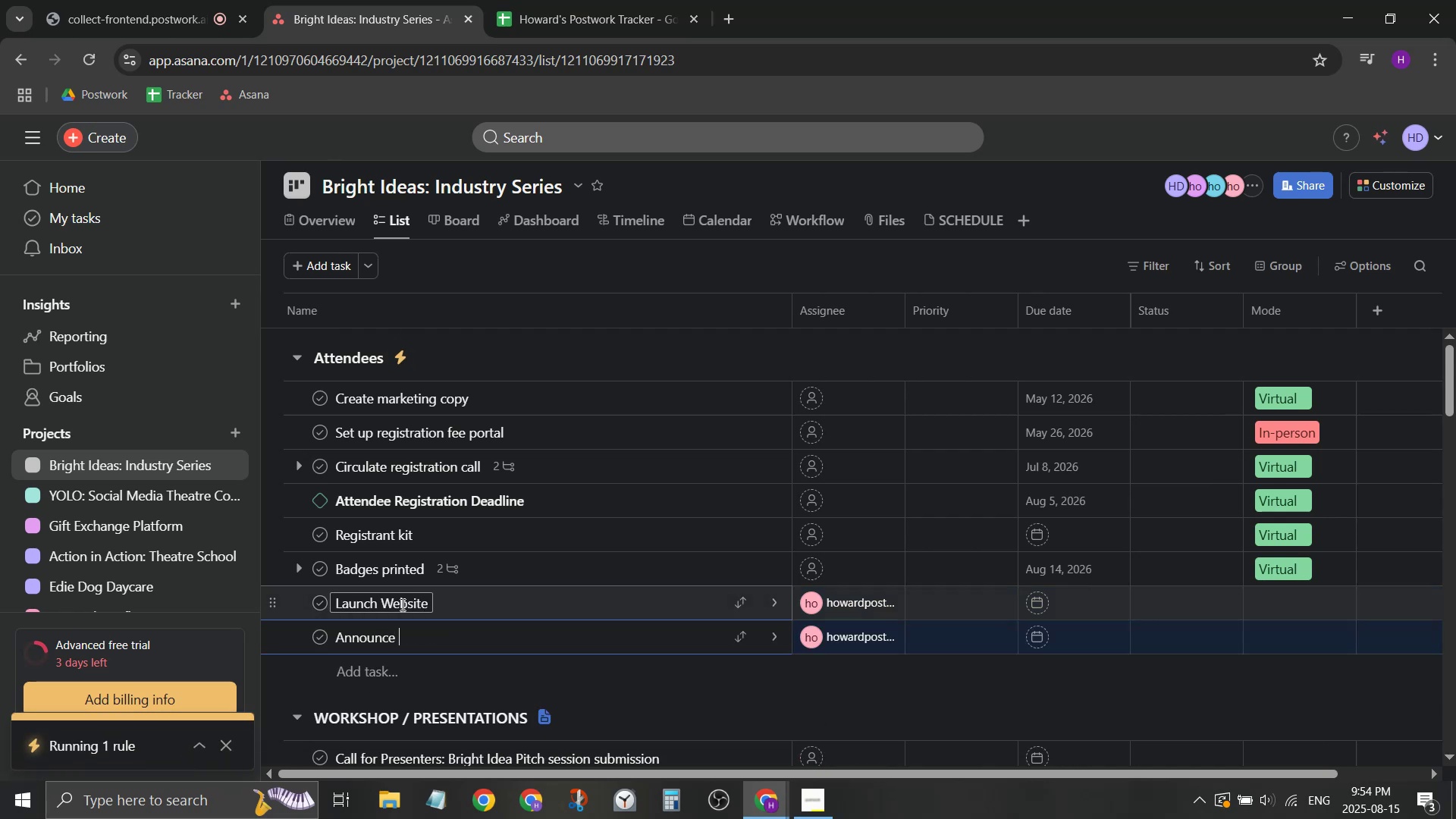 
type(all programming )
 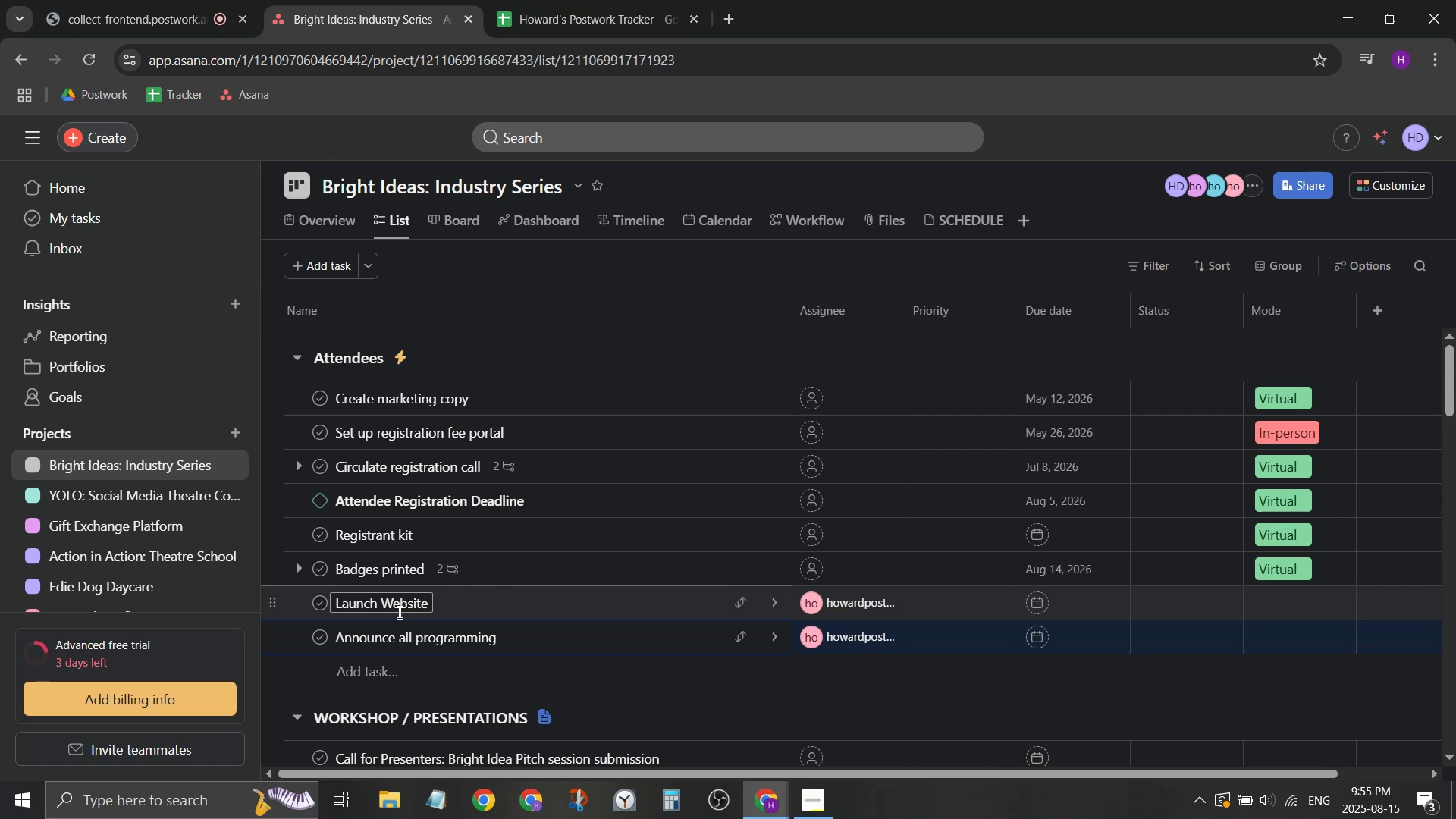 
wait(29.82)
 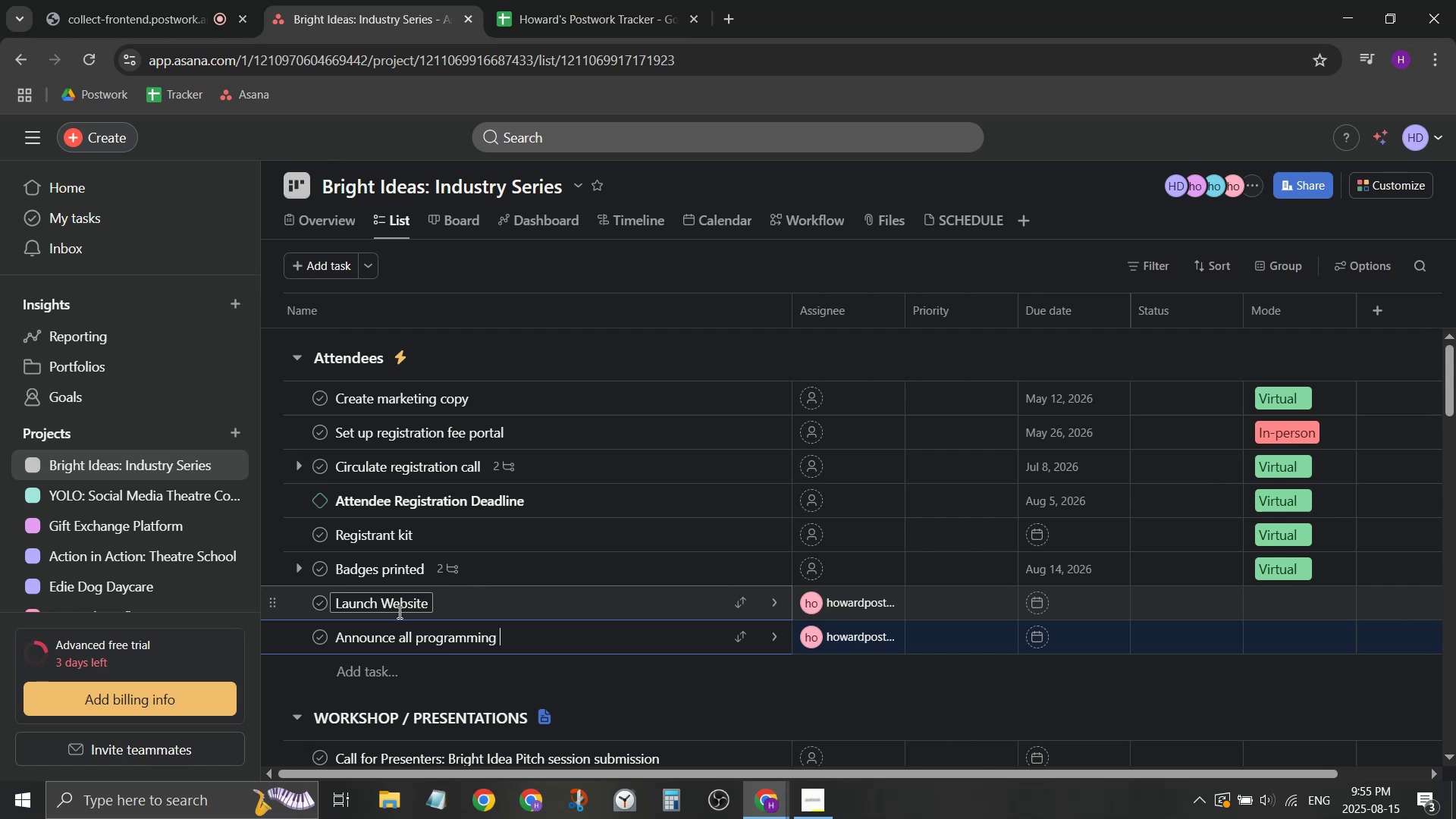 
type(as )
 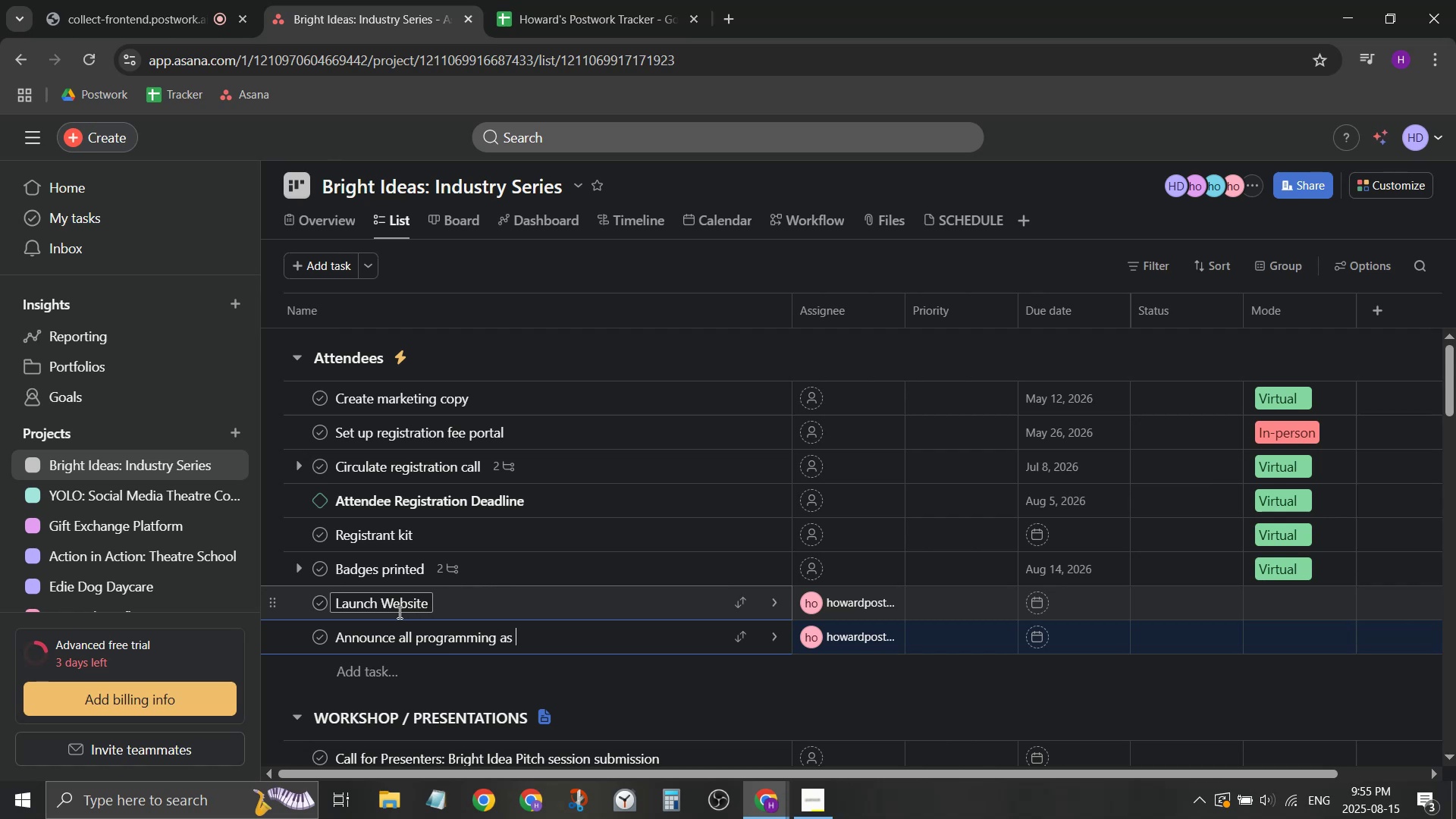 
hold_key(key=Backspace, duration=0.85)
 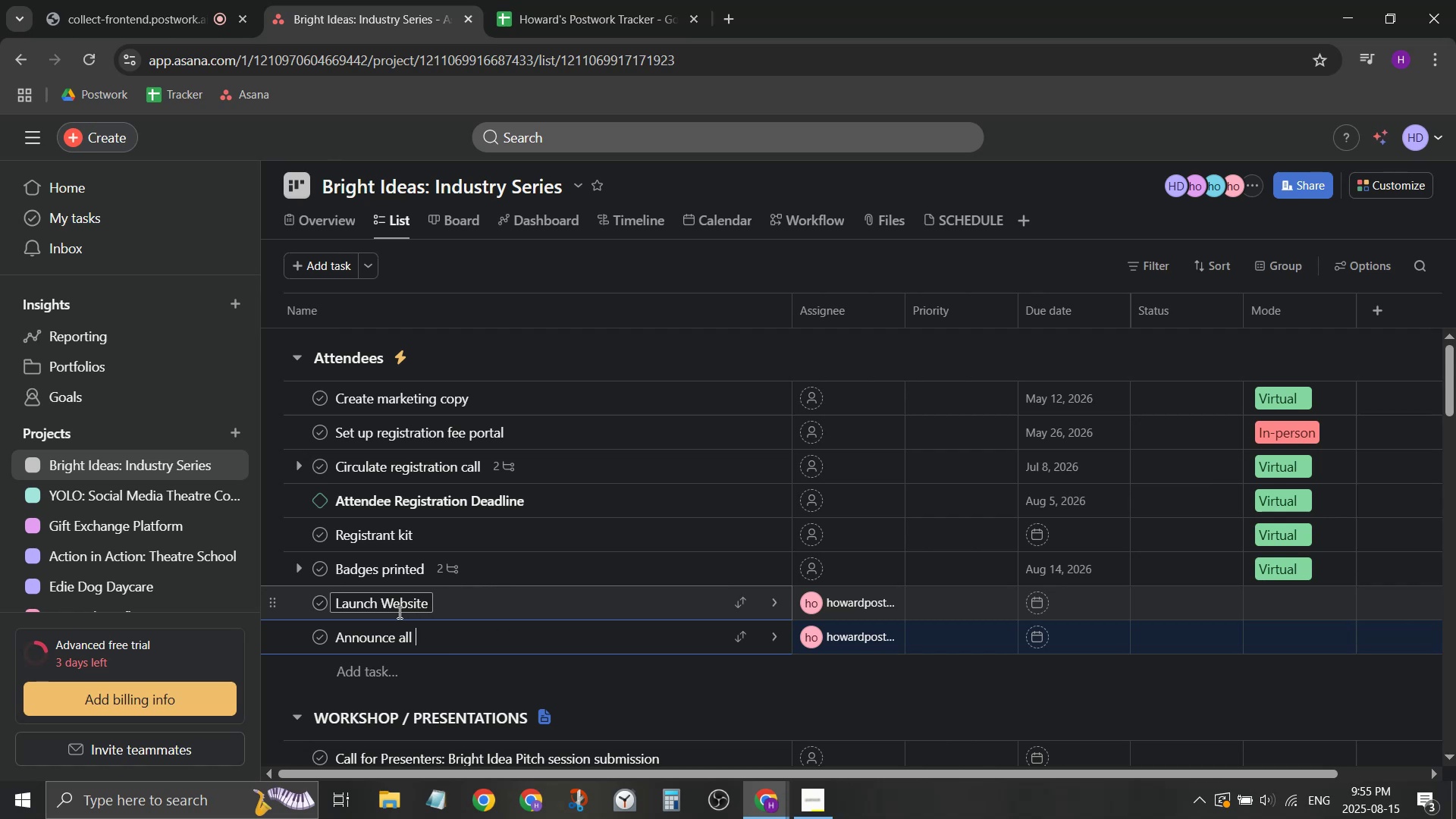 
type(confr)
key(Backspace)
type(irme )
key(Backspace)
type(d programming)
 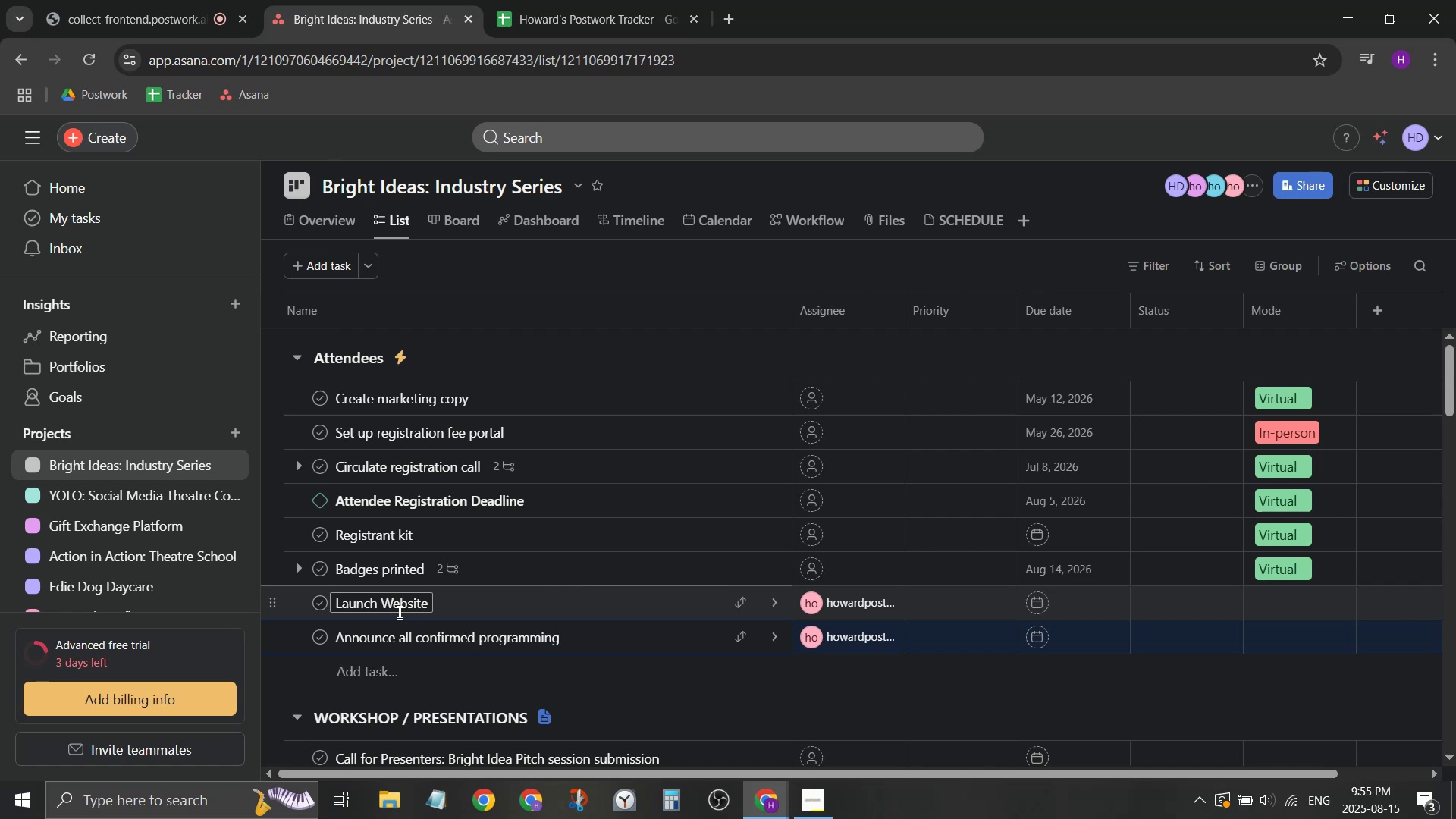 
key(Enter)
 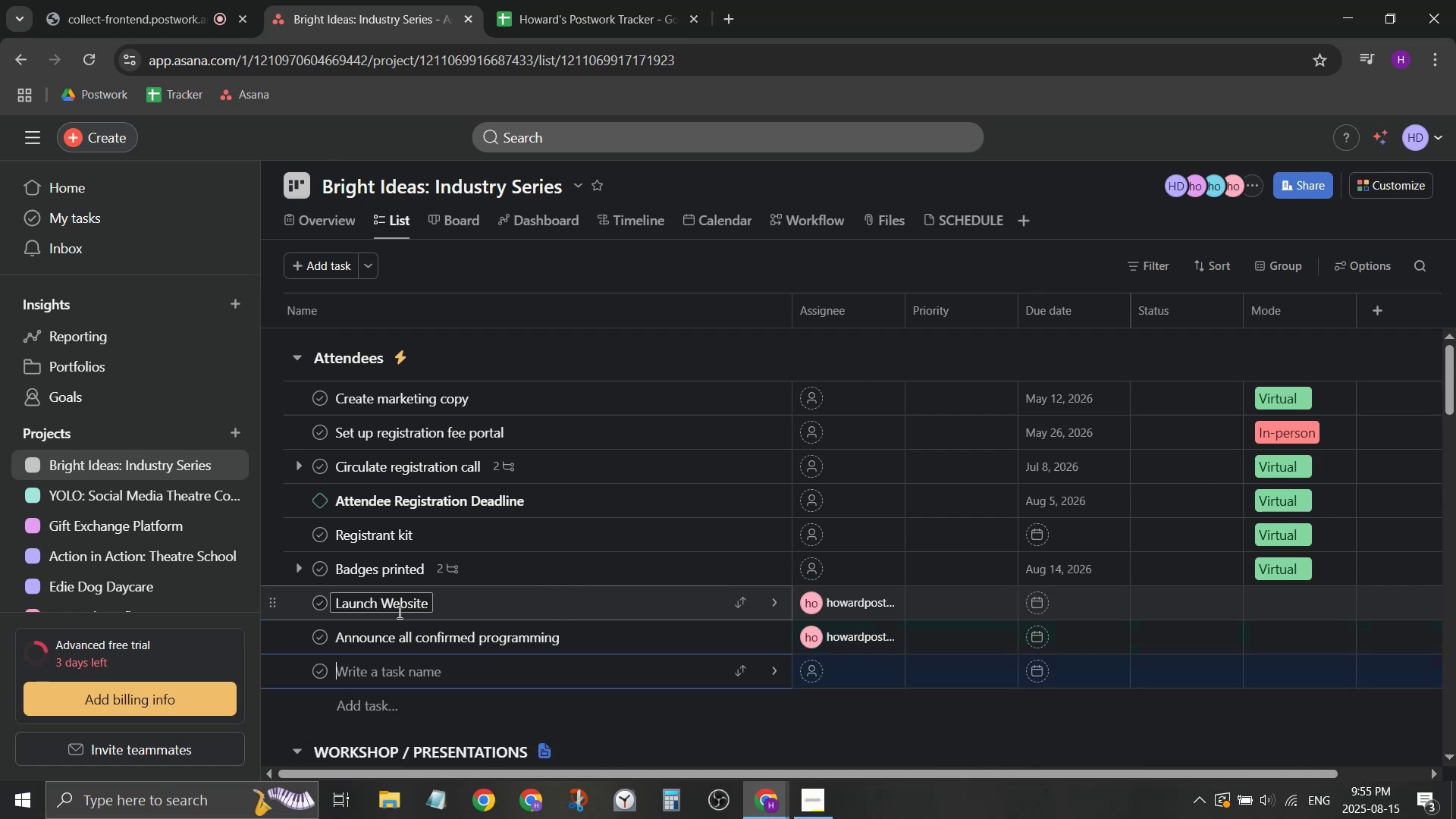 
scroll: coordinate [525, 649], scroll_direction: down, amount: 4.0
 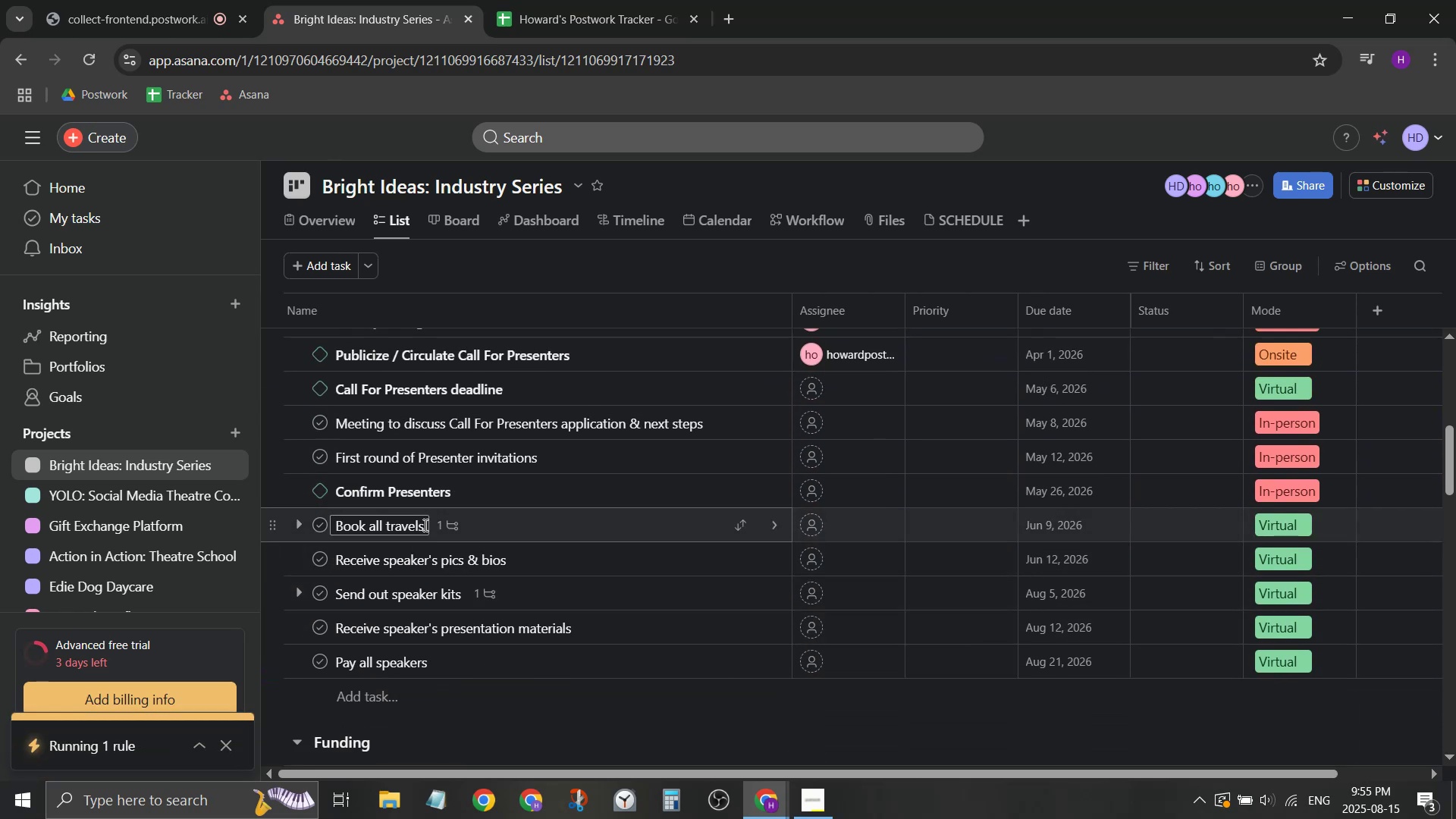 
left_click([440, 566])
 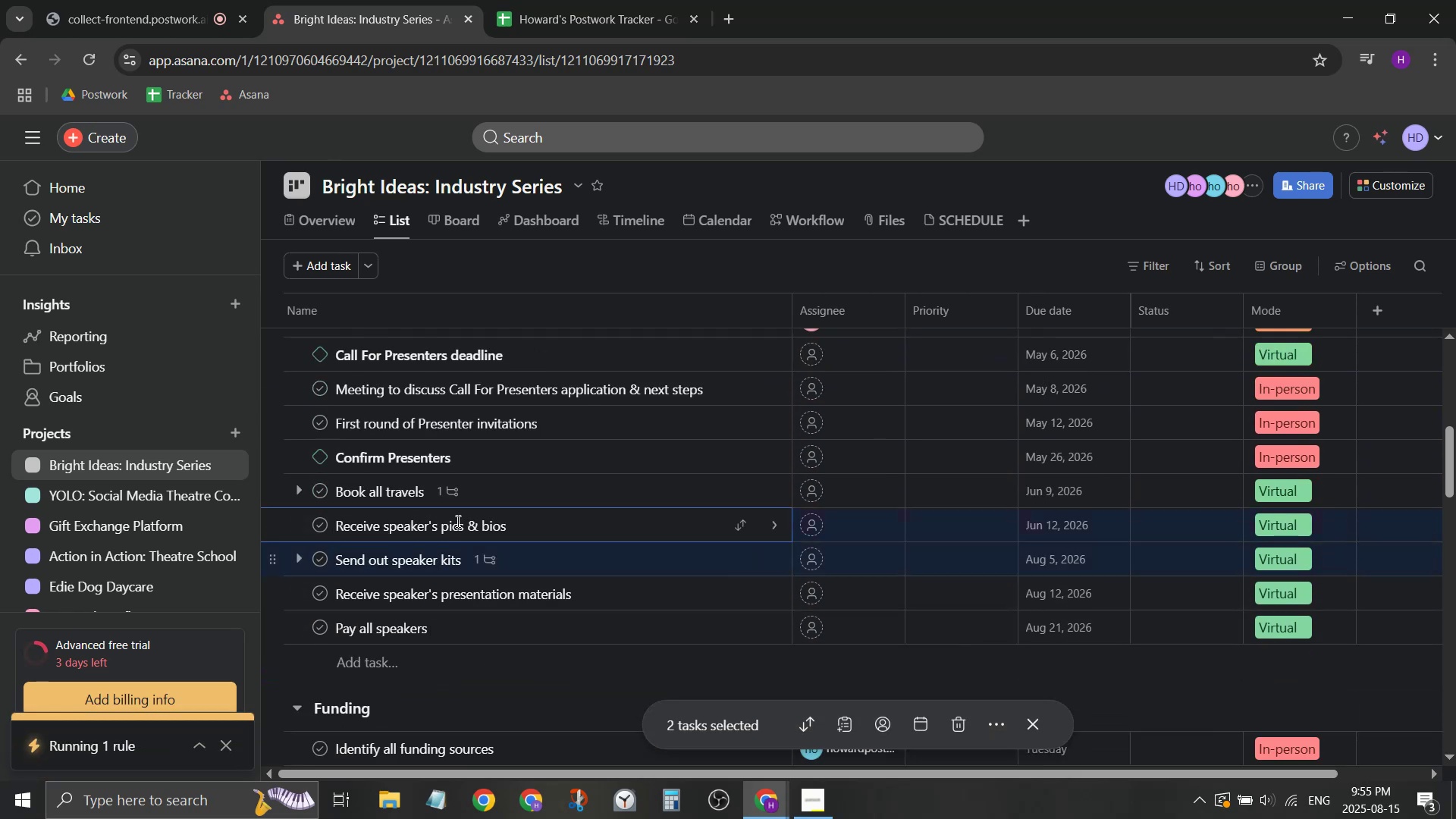 
left_click([457, 521])
 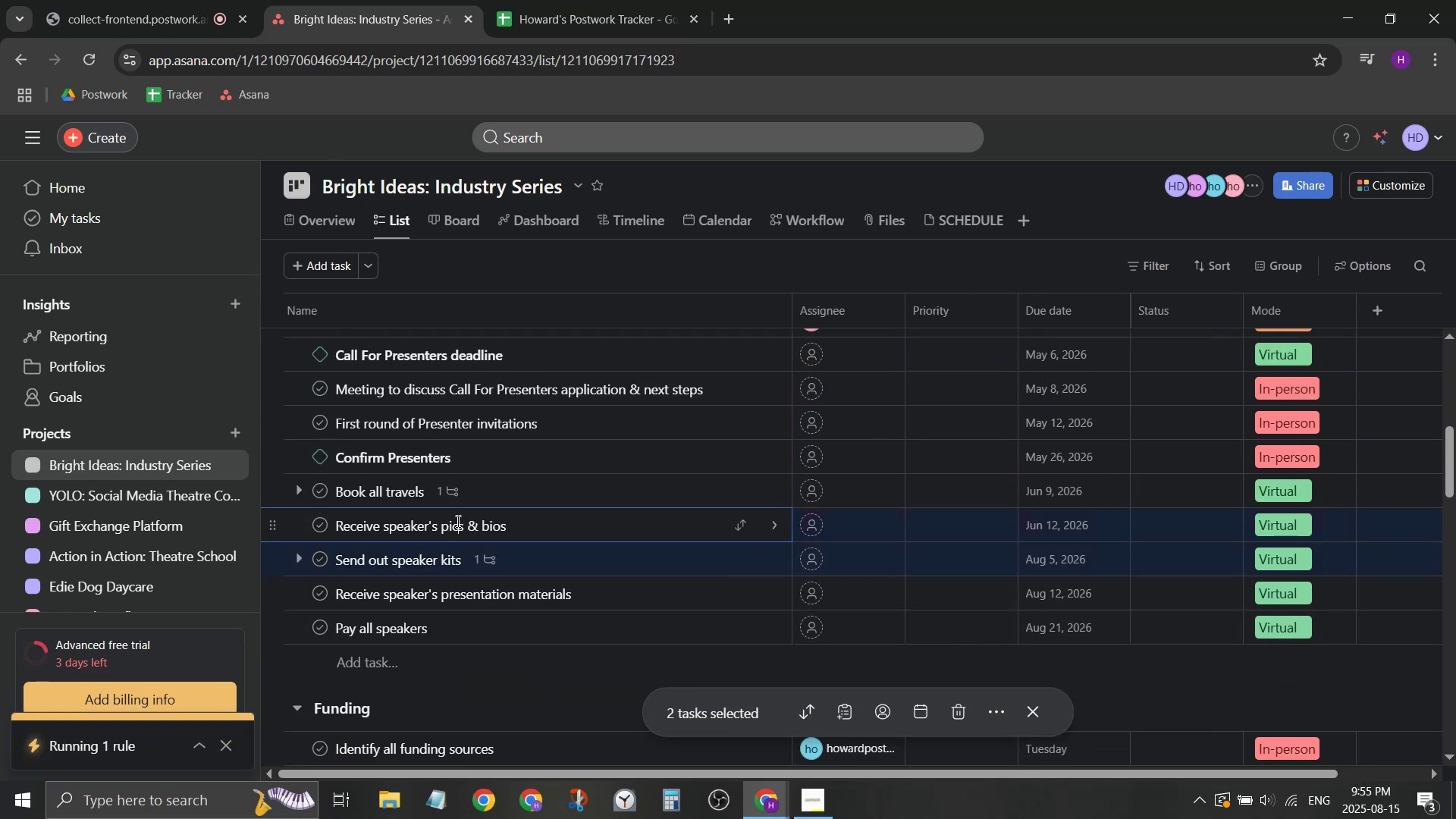 
key(Control+ControlLeft)
 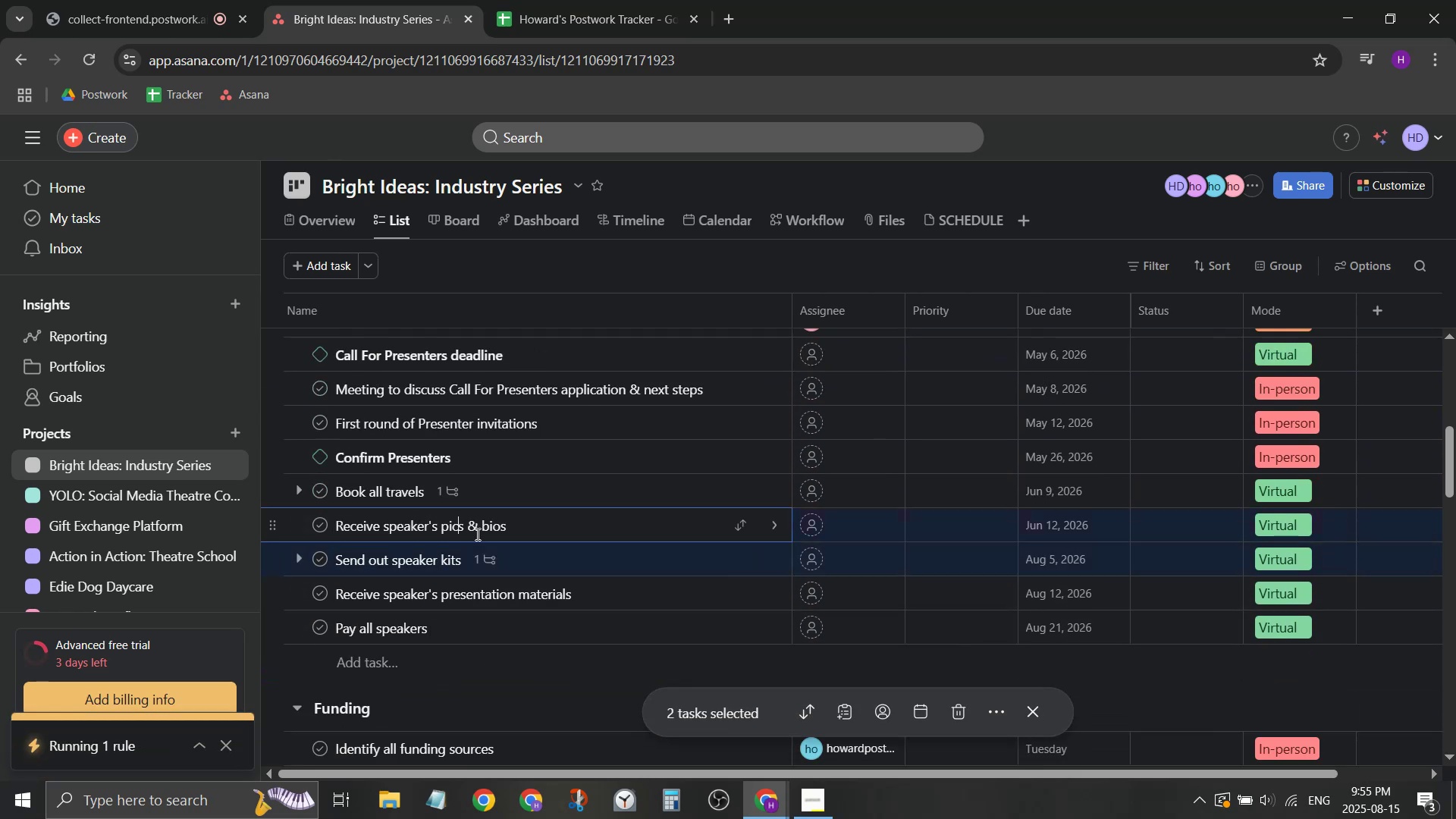 
key(Control+A)
 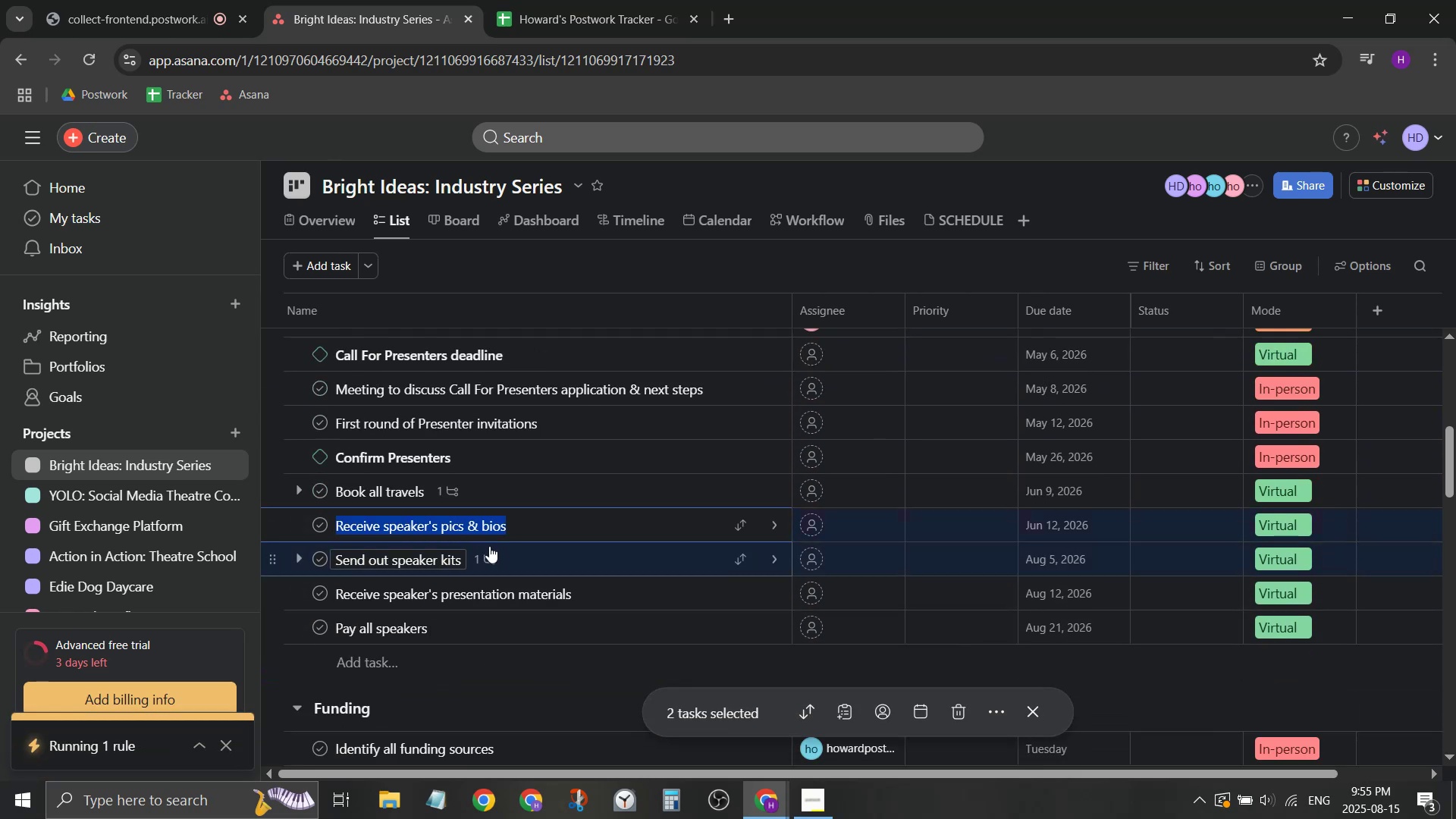 
type(Deadline to receie)
key(Backspace)
type(ve )
key(Backspace)
key(Backspace)
key(Backspace)
key(Backspace)
type(for info to be linclud)
key(Backspace)
key(Backspace)
key(Backspace)
key(Backspace)
key(Backspace)
key(Backspace)
key(Backspace)
type(included in pressre)
key(Backspace)
key(Backspace)
type( release)
 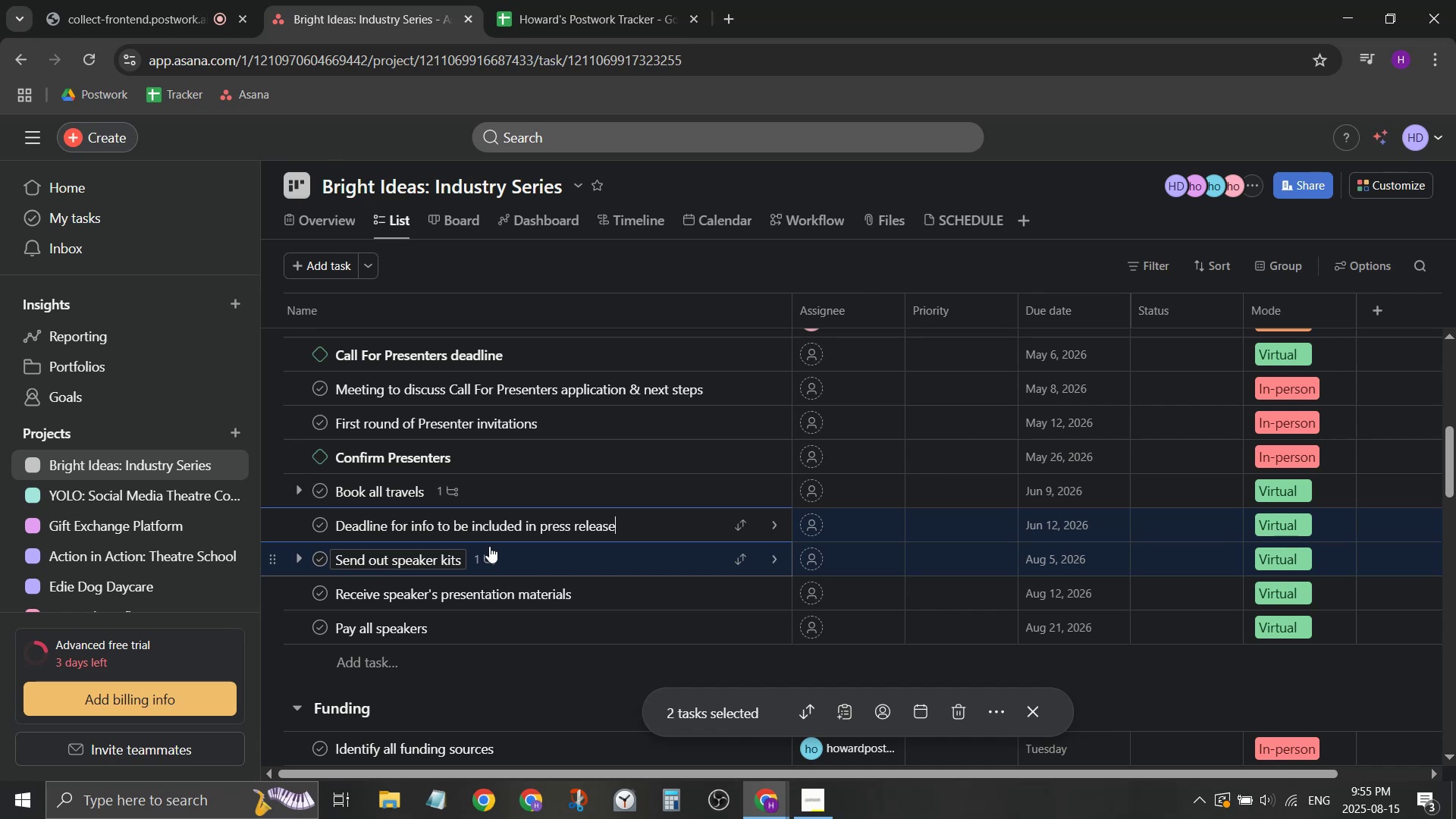 
key(Enter)
 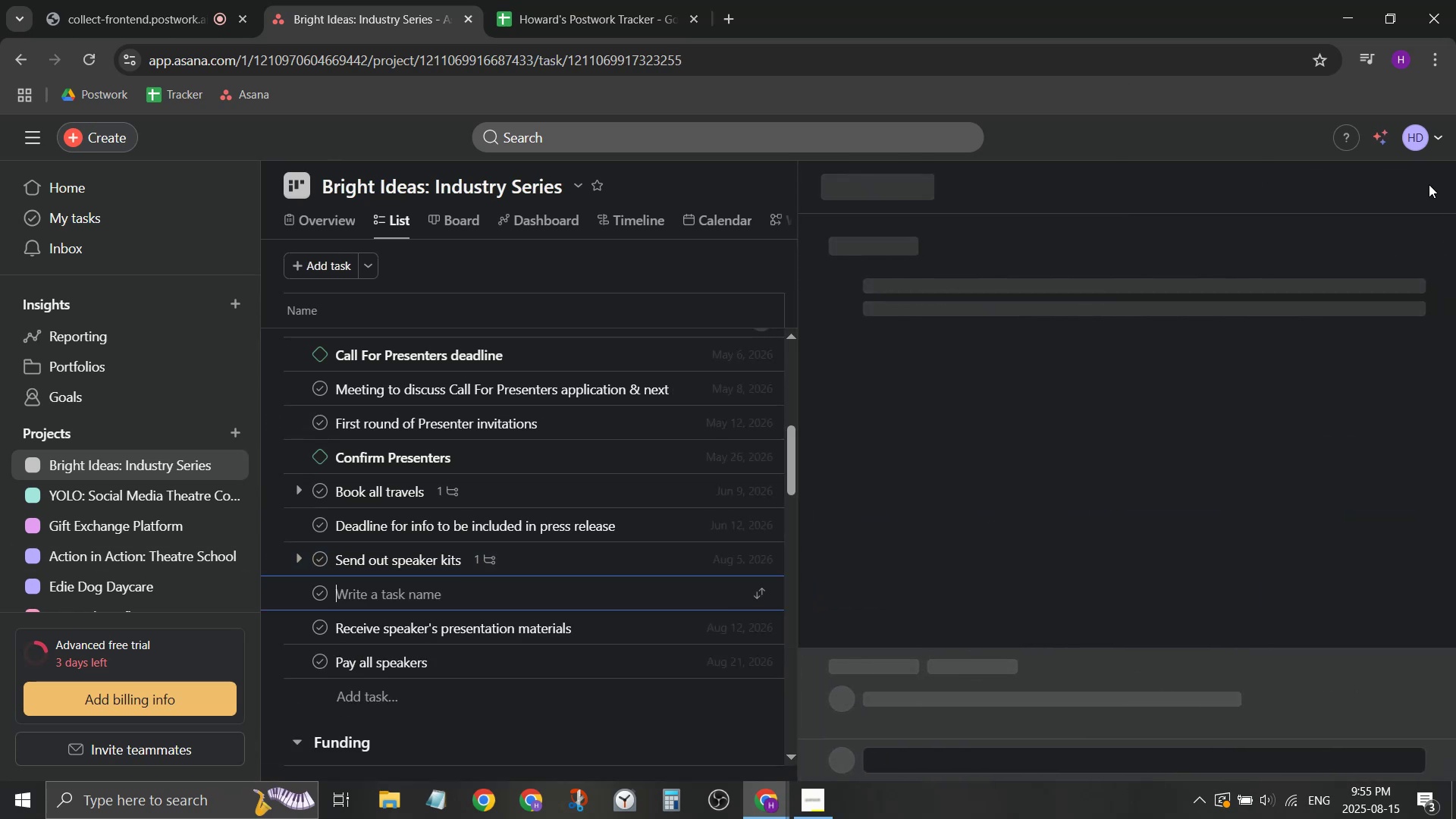 
left_click([759, 192])
 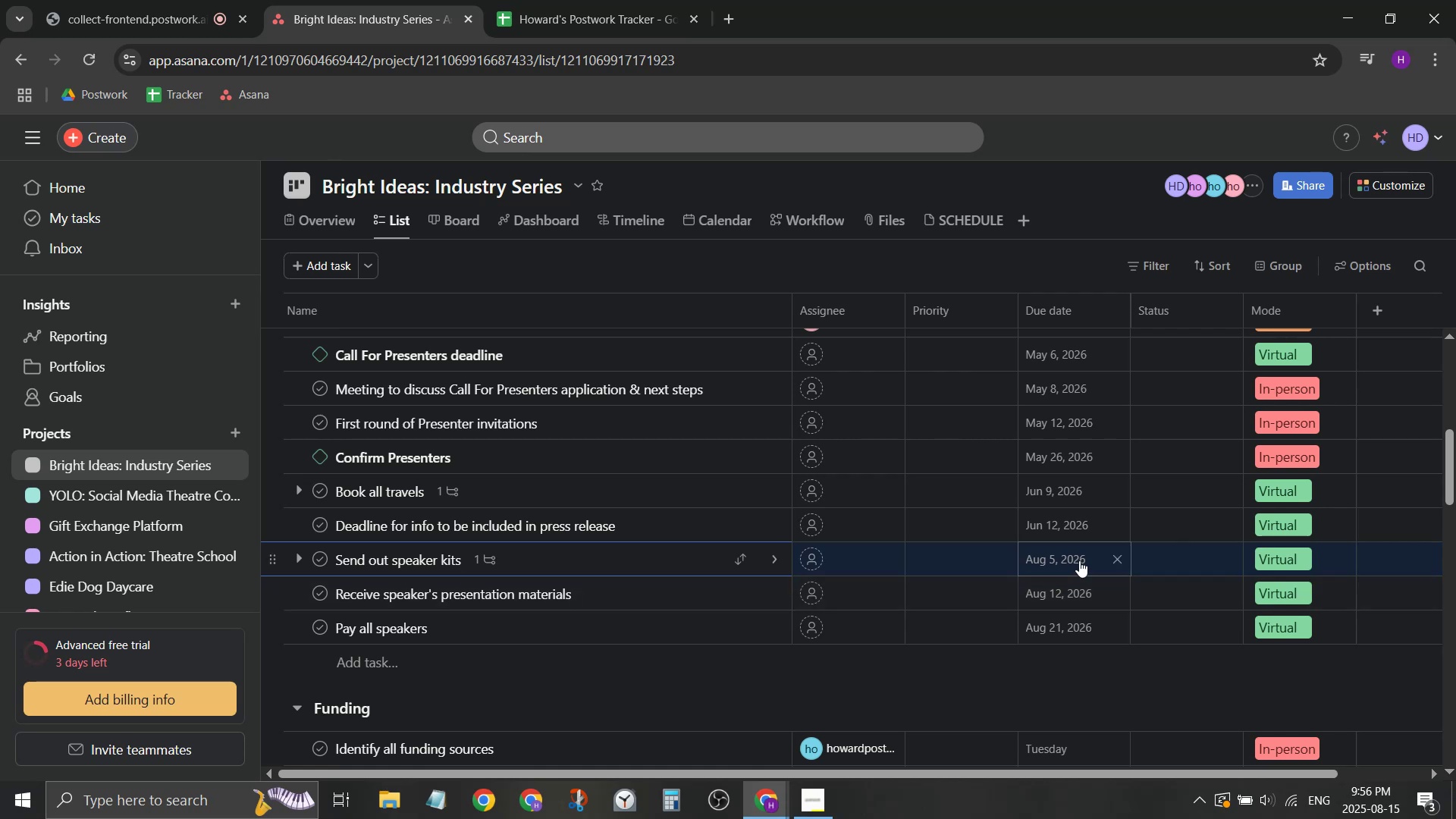 
wait(7.4)
 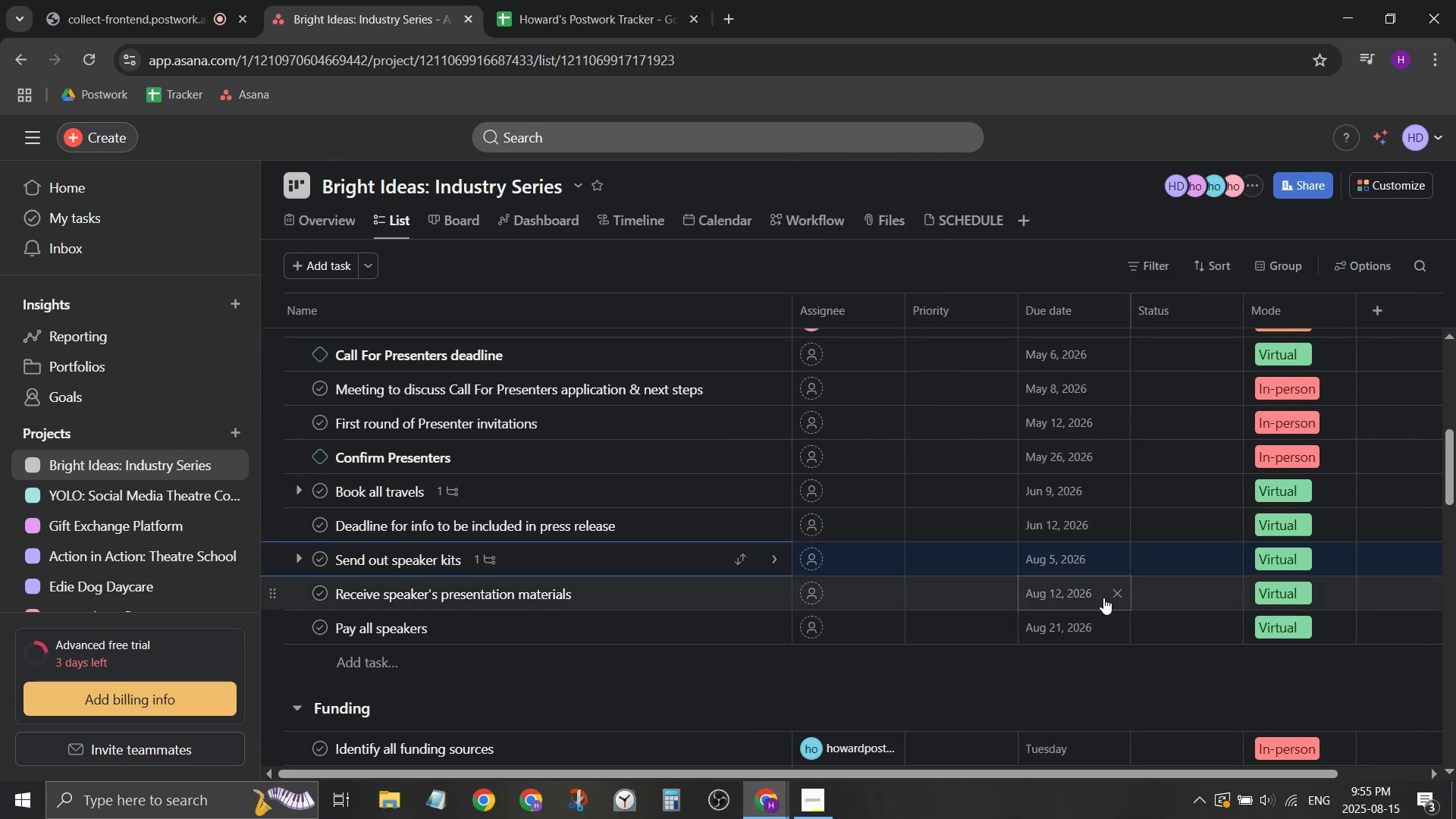 
left_click([300, 561])
 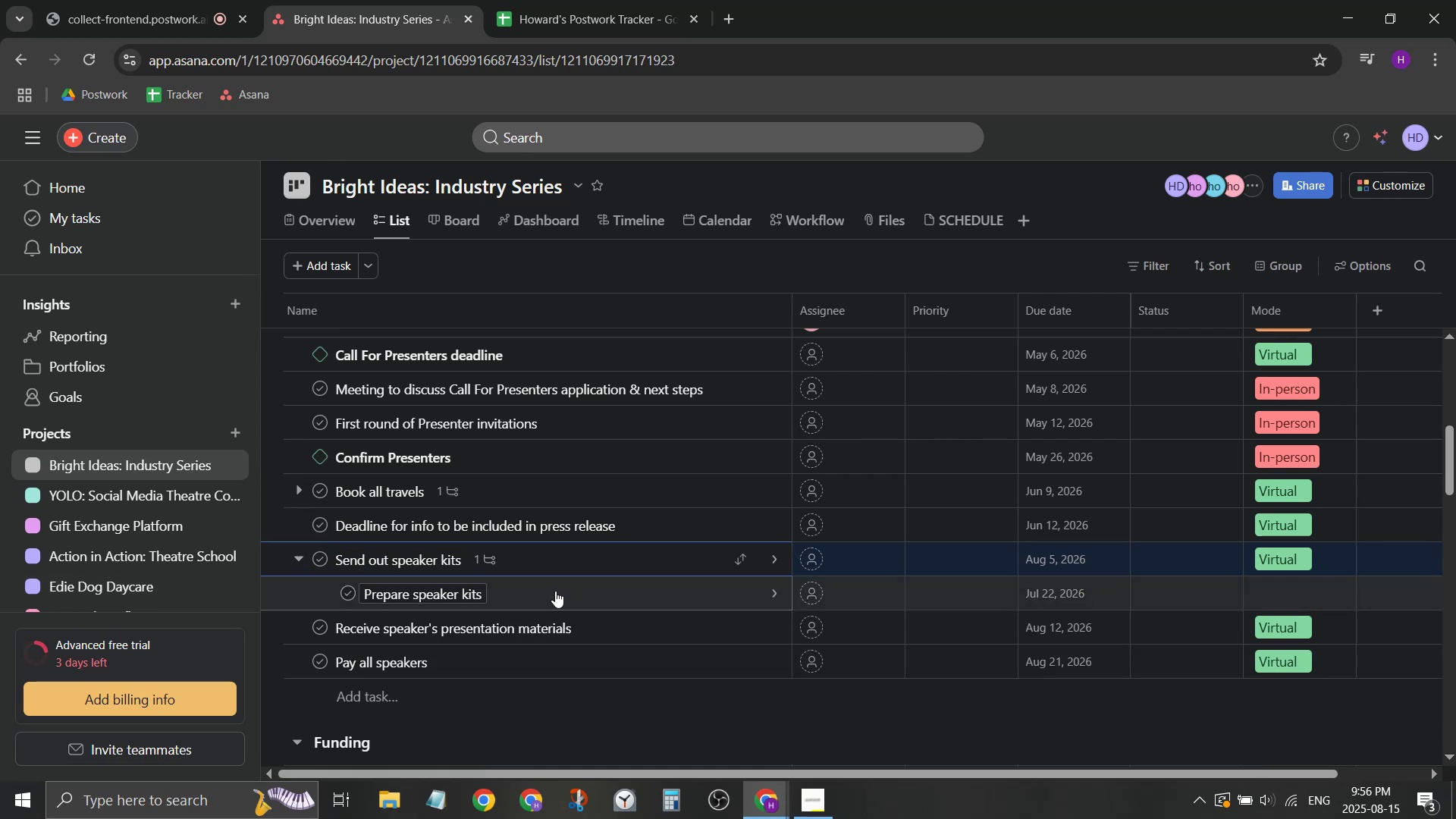 
right_click([555, 567])
 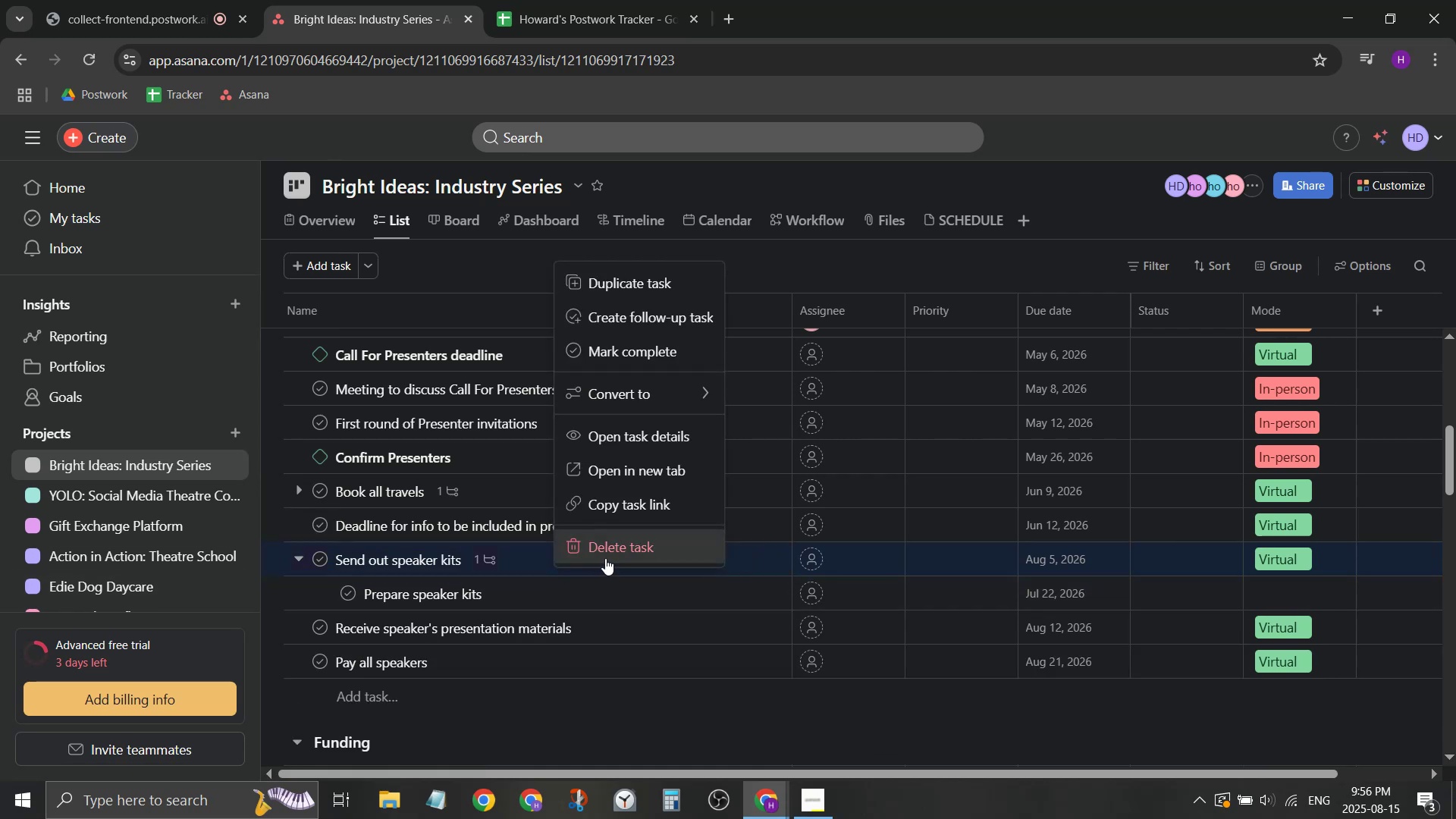 
left_click([607, 557])
 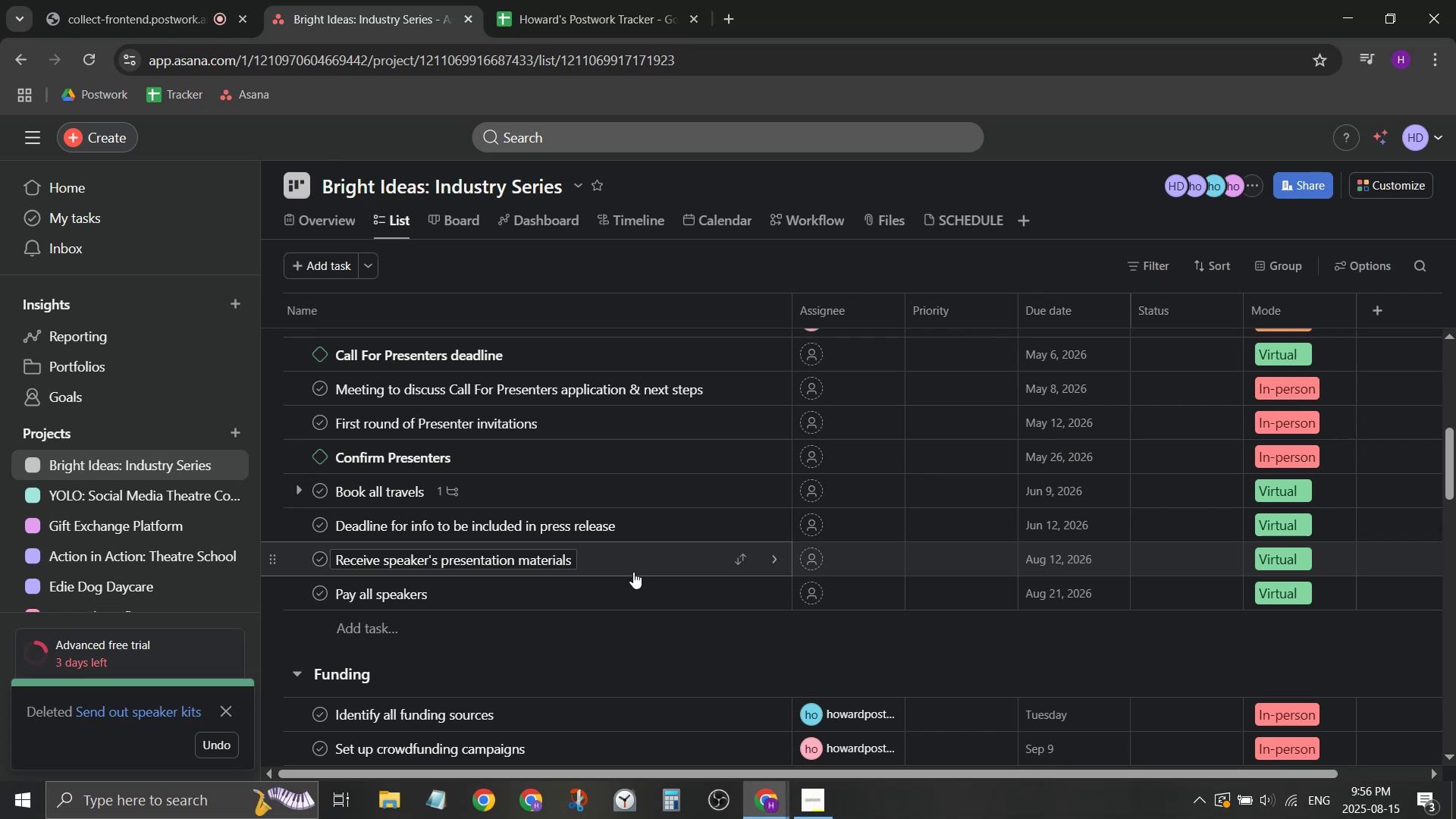 
right_click([634, 567])
 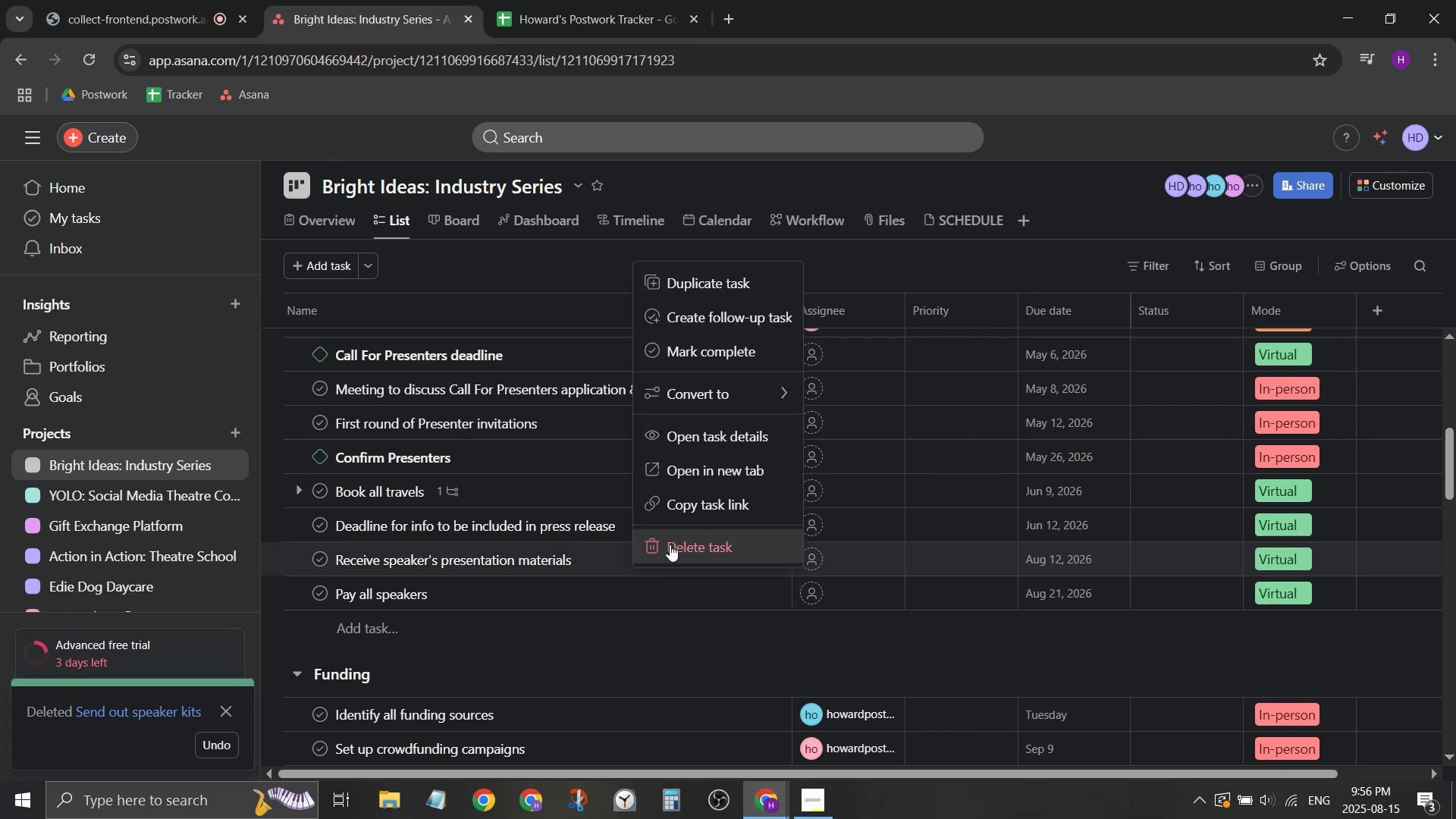 
left_click([670, 542])
 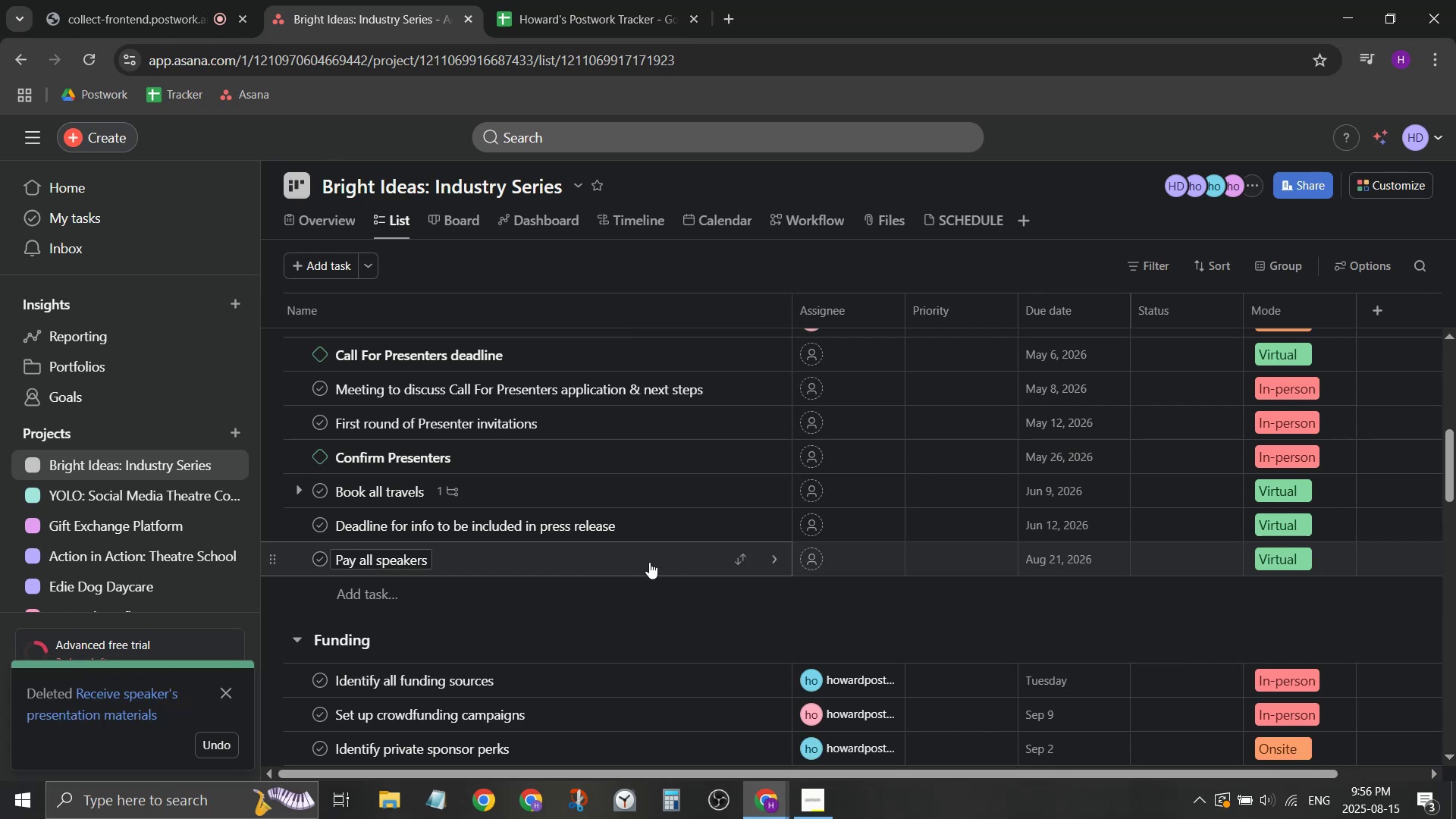 
right_click([646, 564])
 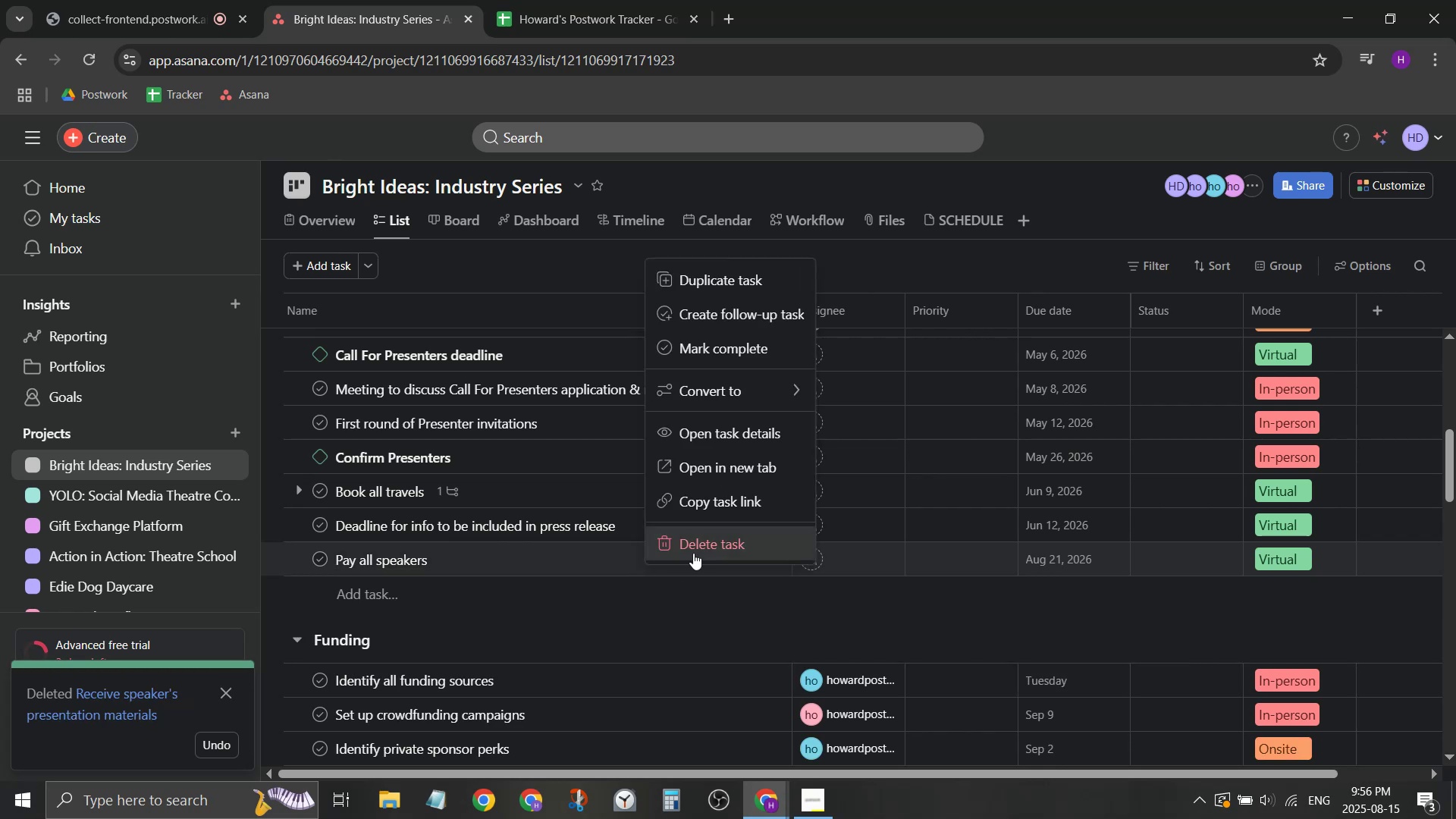 
left_click([693, 552])
 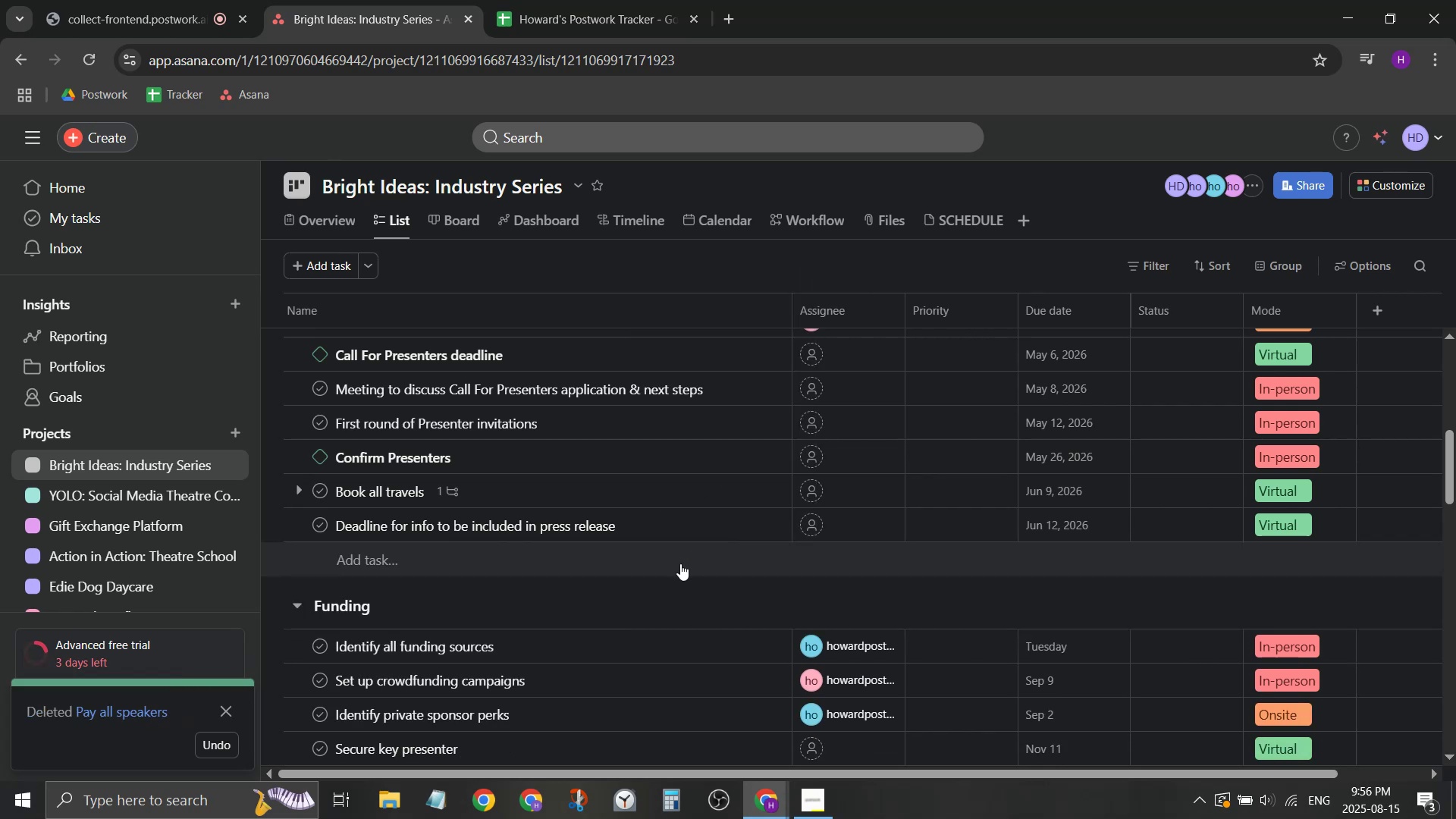 
scroll: coordinate [675, 588], scroll_direction: up, amount: 3.0
 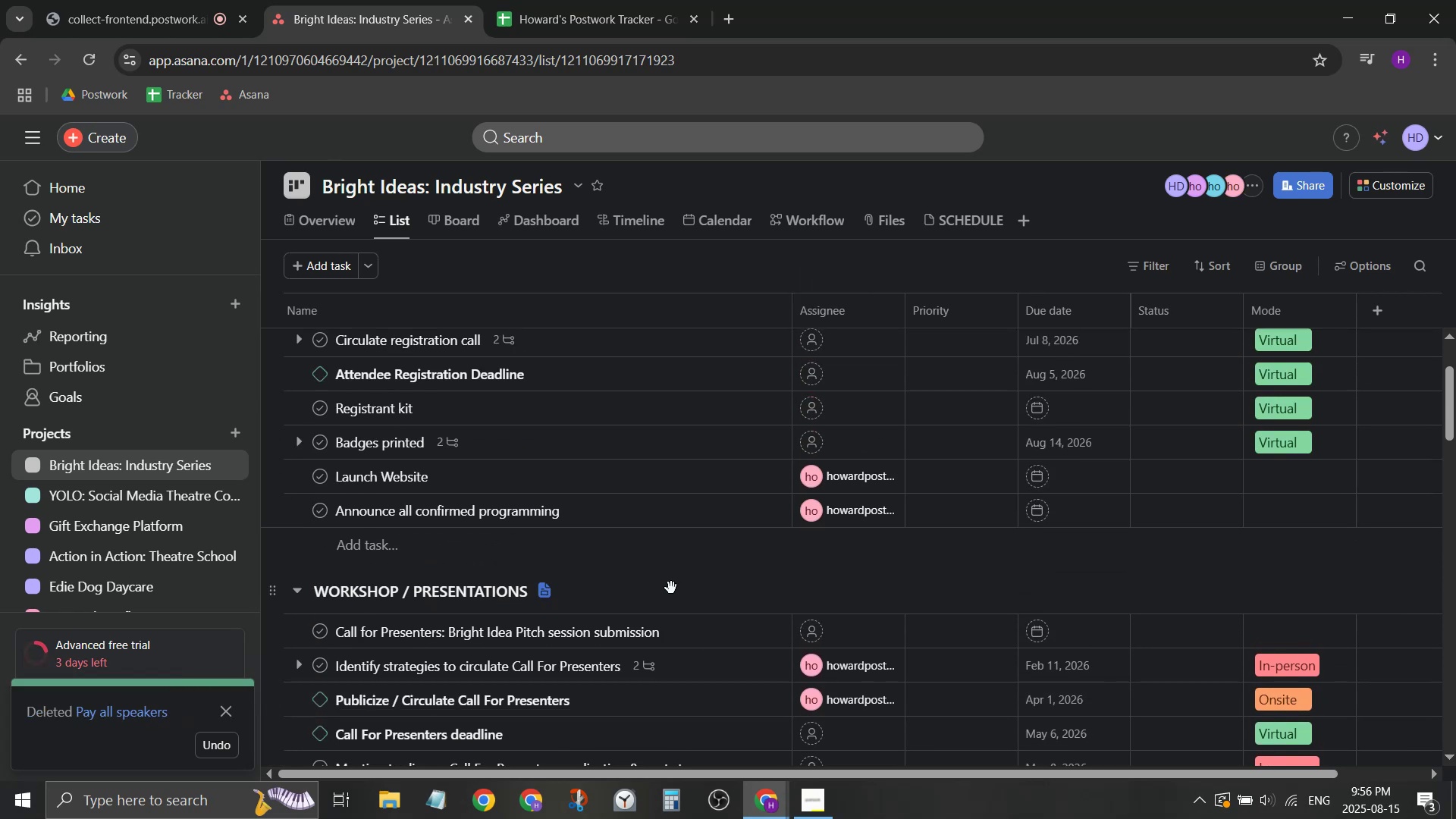 
scroll: coordinate [671, 588], scroll_direction: down, amount: 2.0
 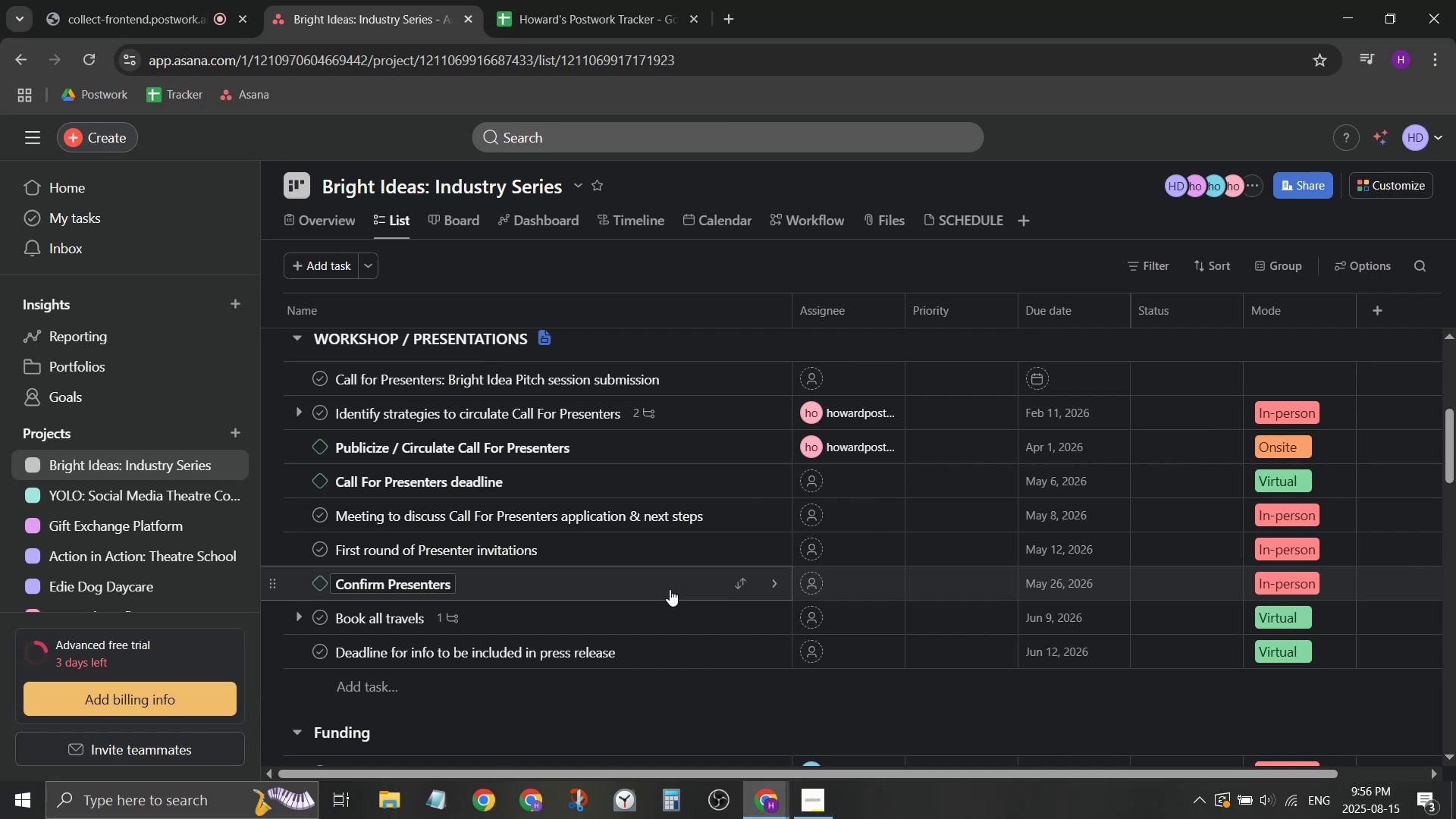 
scroll: coordinate [617, 468], scroll_direction: up, amount: 3.0
 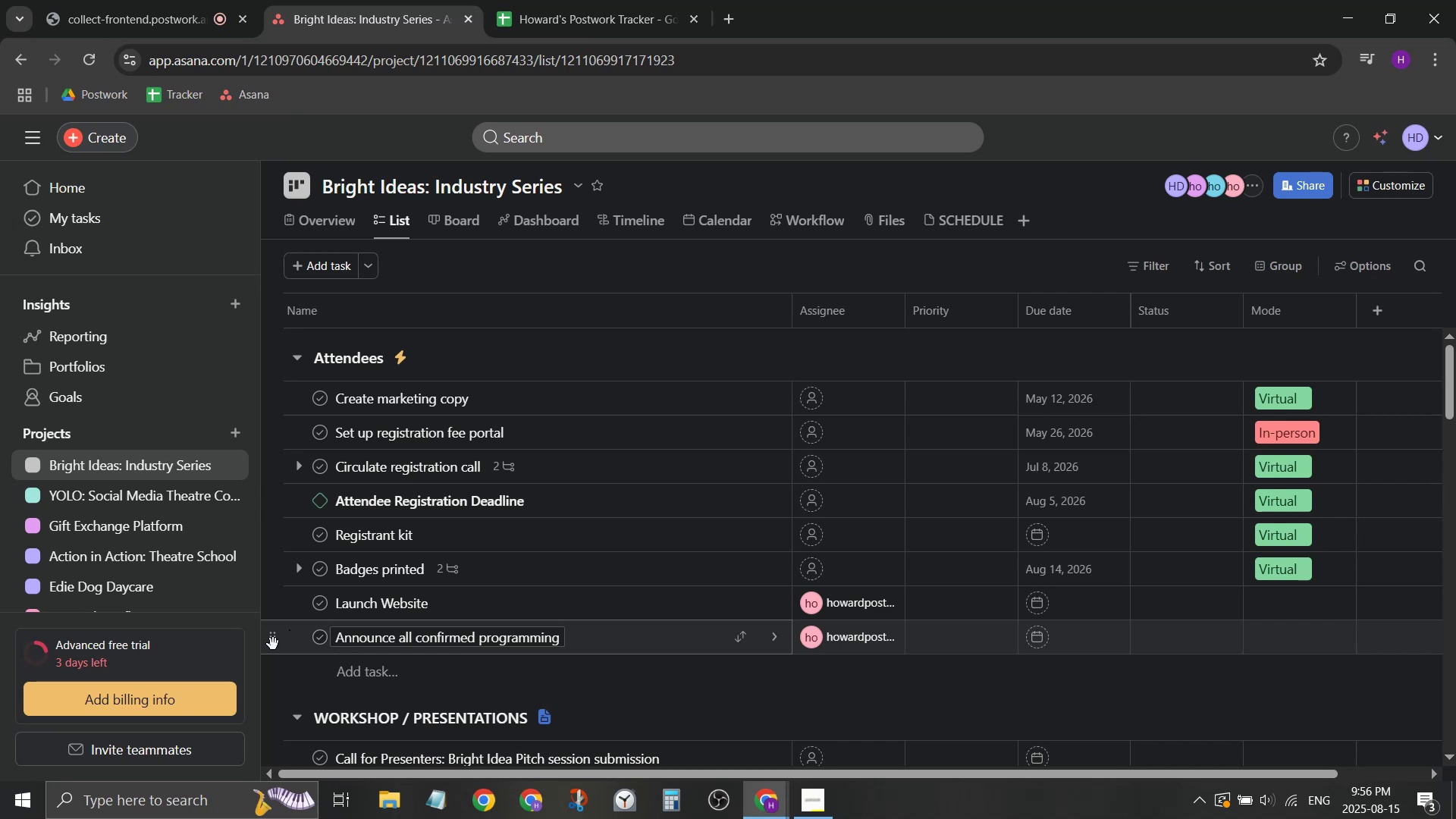 
wait(6.01)
 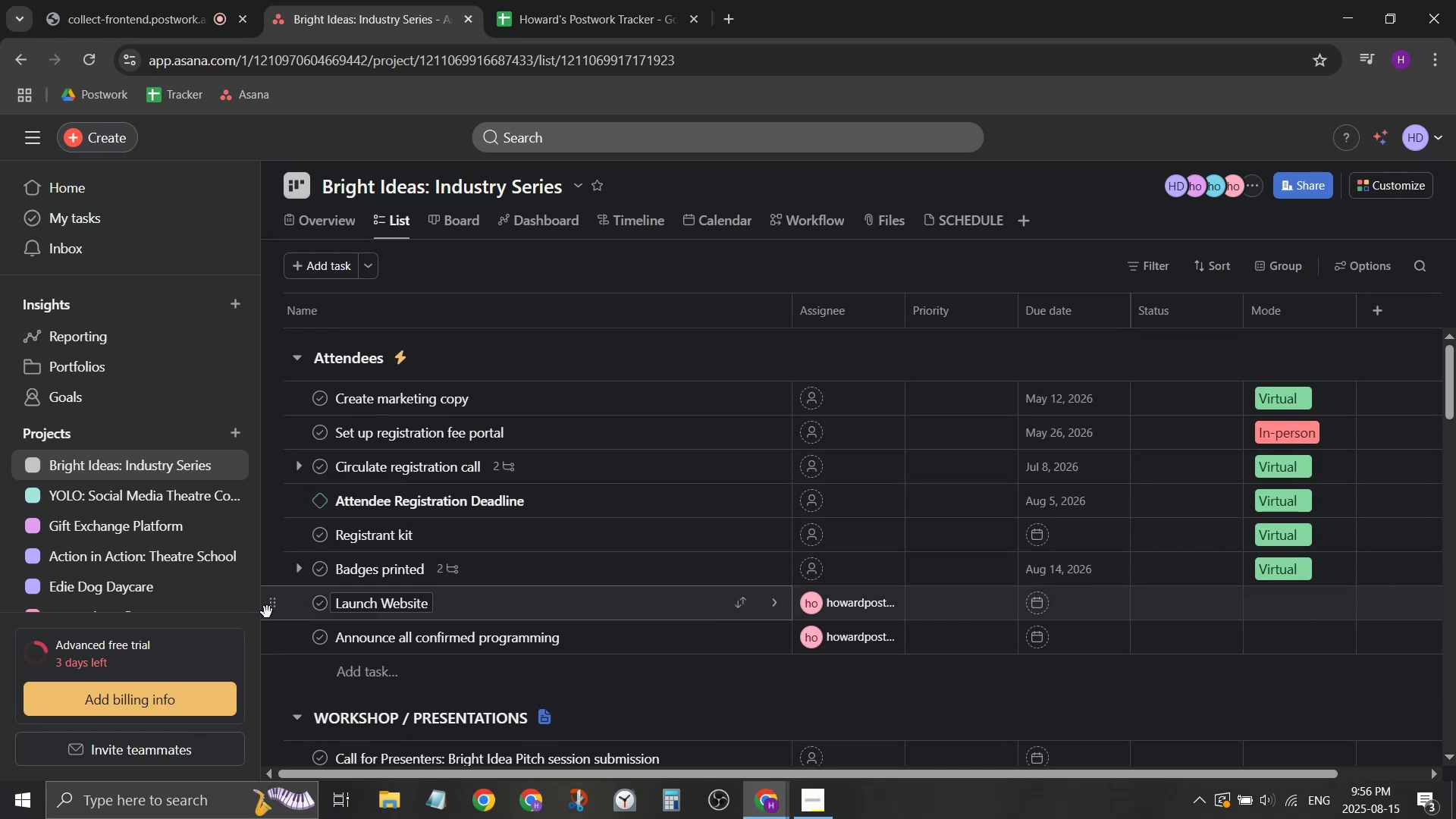 
scroll: coordinate [277, 645], scroll_direction: down, amount: 4.0
 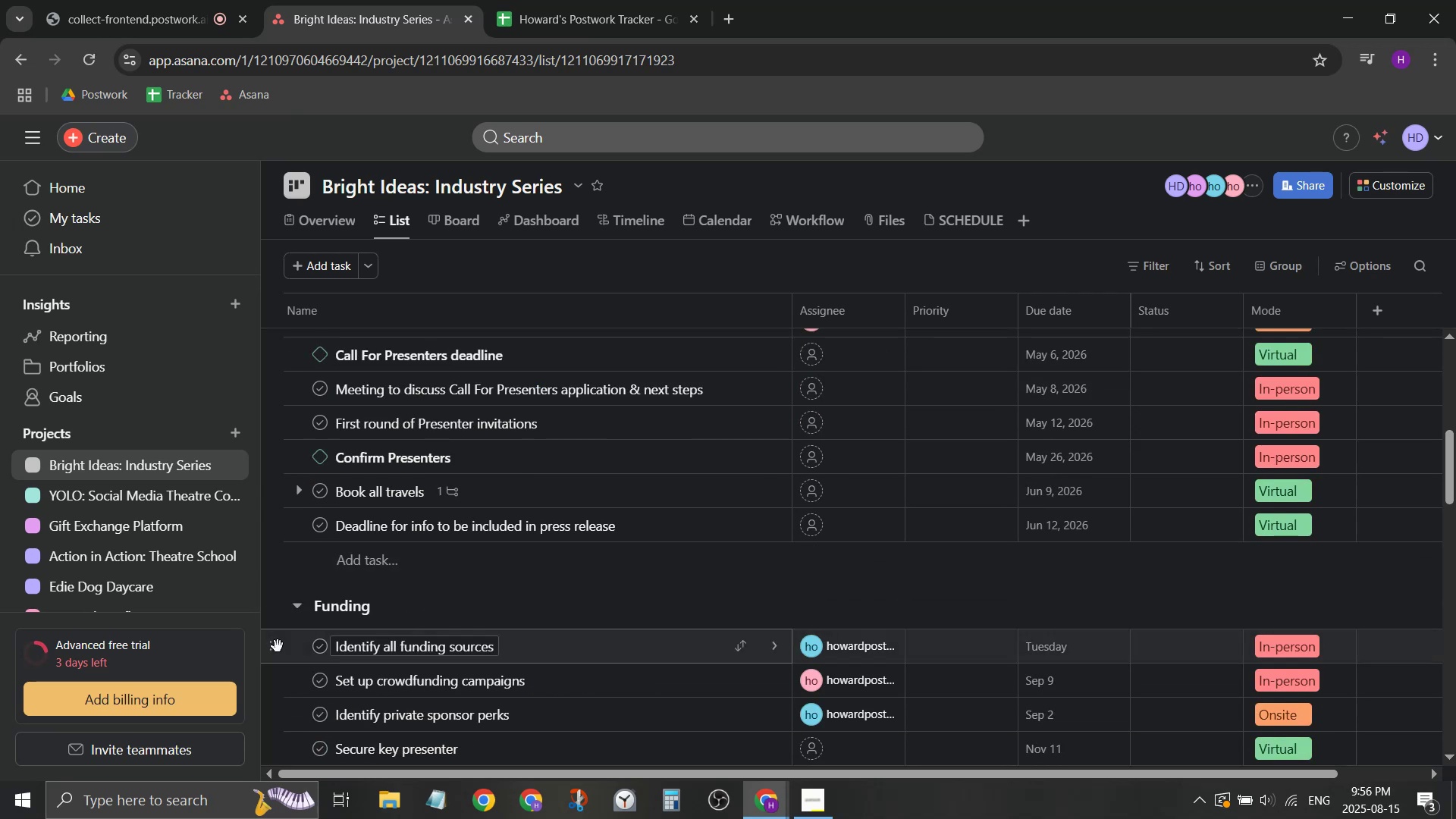 
scroll: coordinate [278, 641], scroll_direction: up, amount: 5.0
 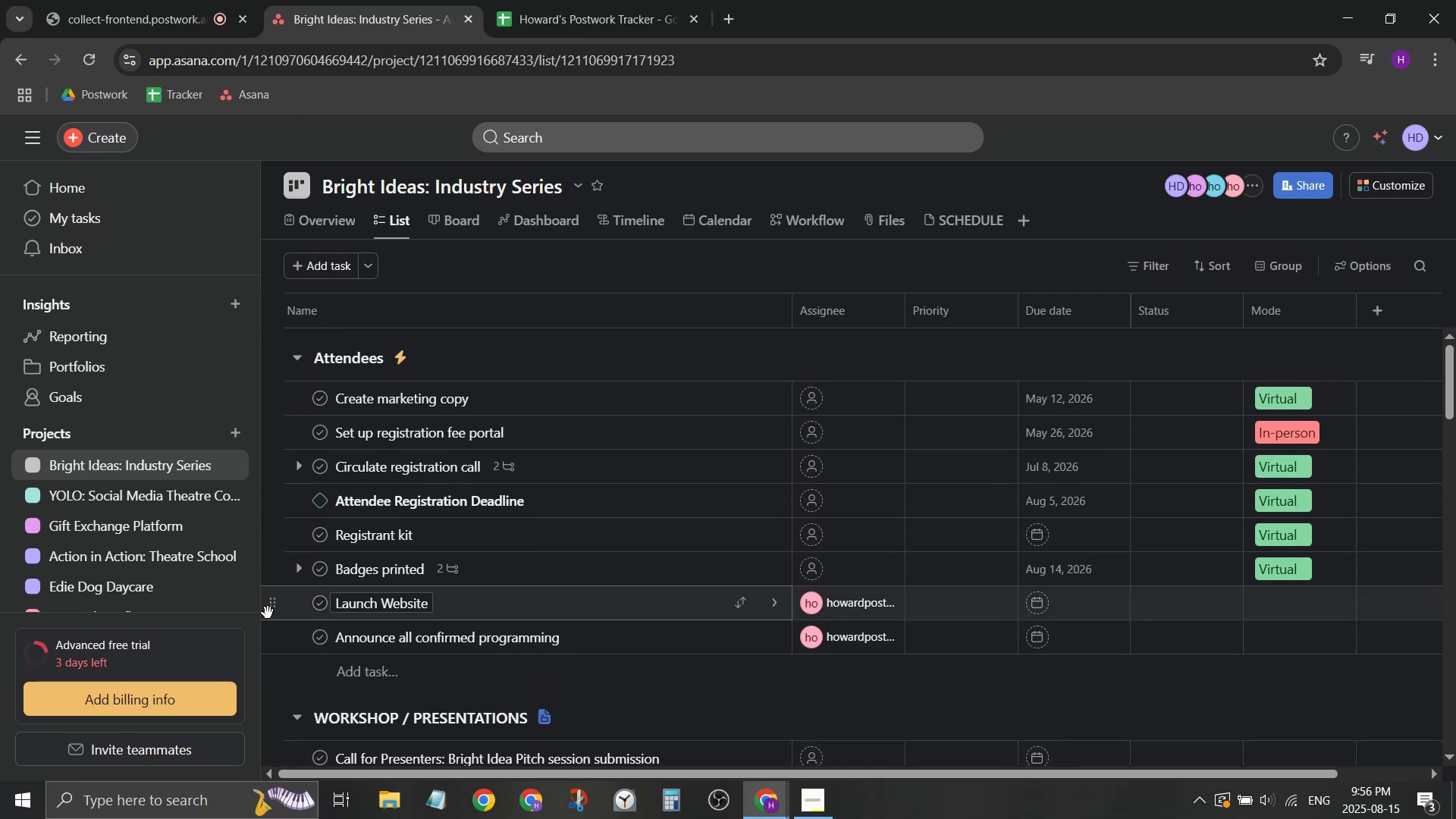 
left_click_drag(start_coordinate=[268, 613], to_coordinate=[304, 397])
 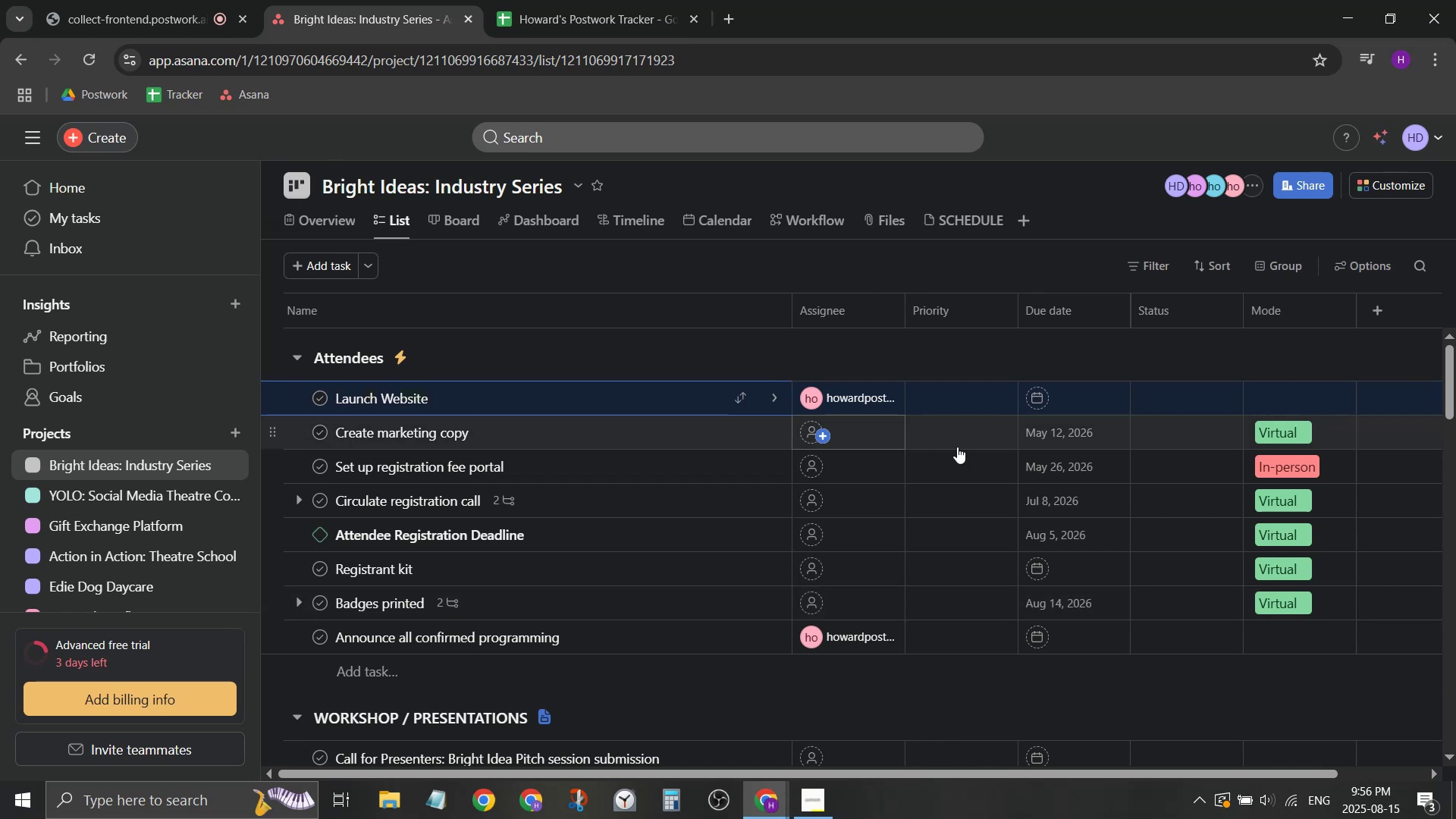 
mouse_move([1001, 455])
 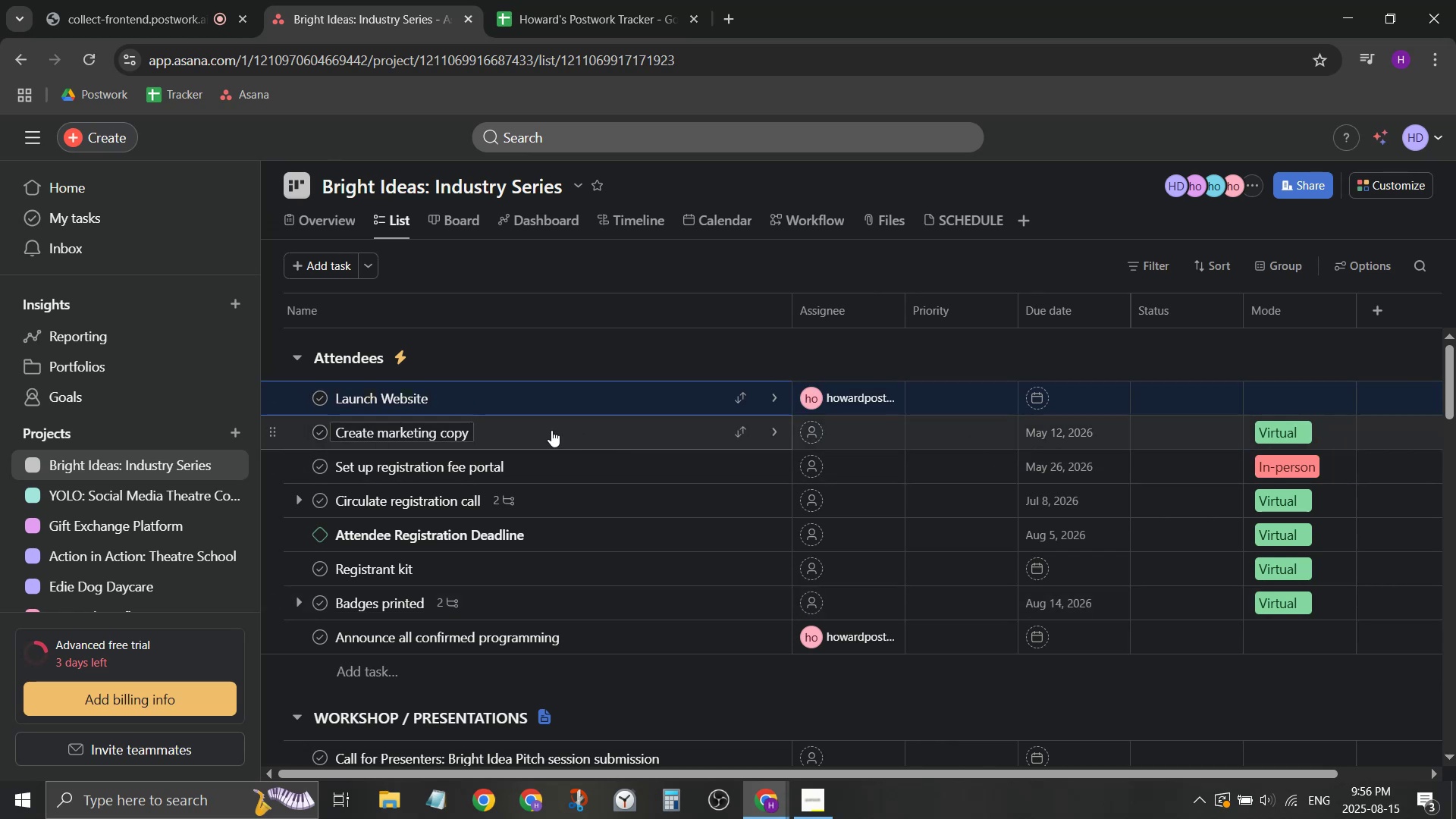 
left_click([423, 398])
 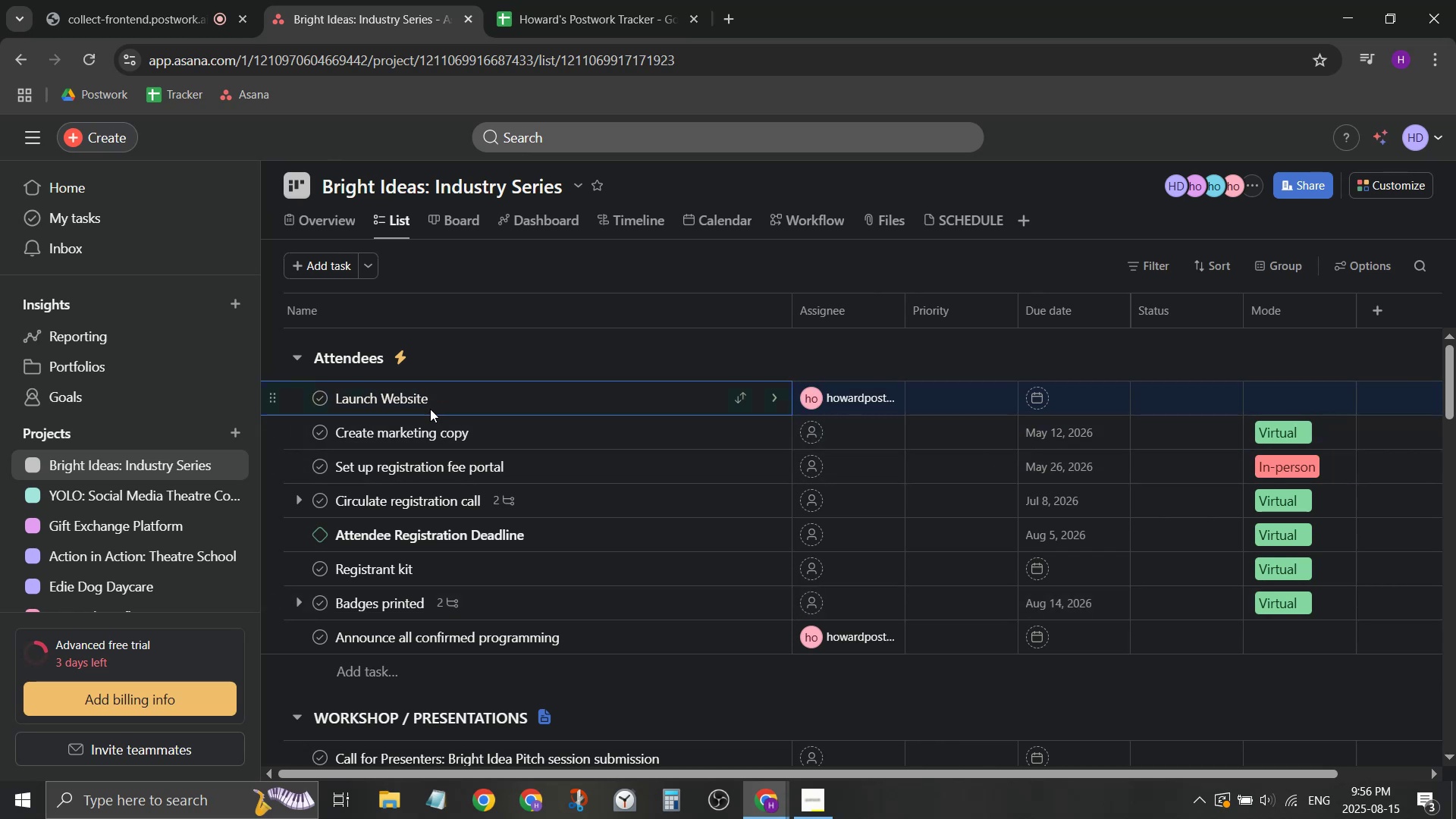 
left_click([410, 397])
 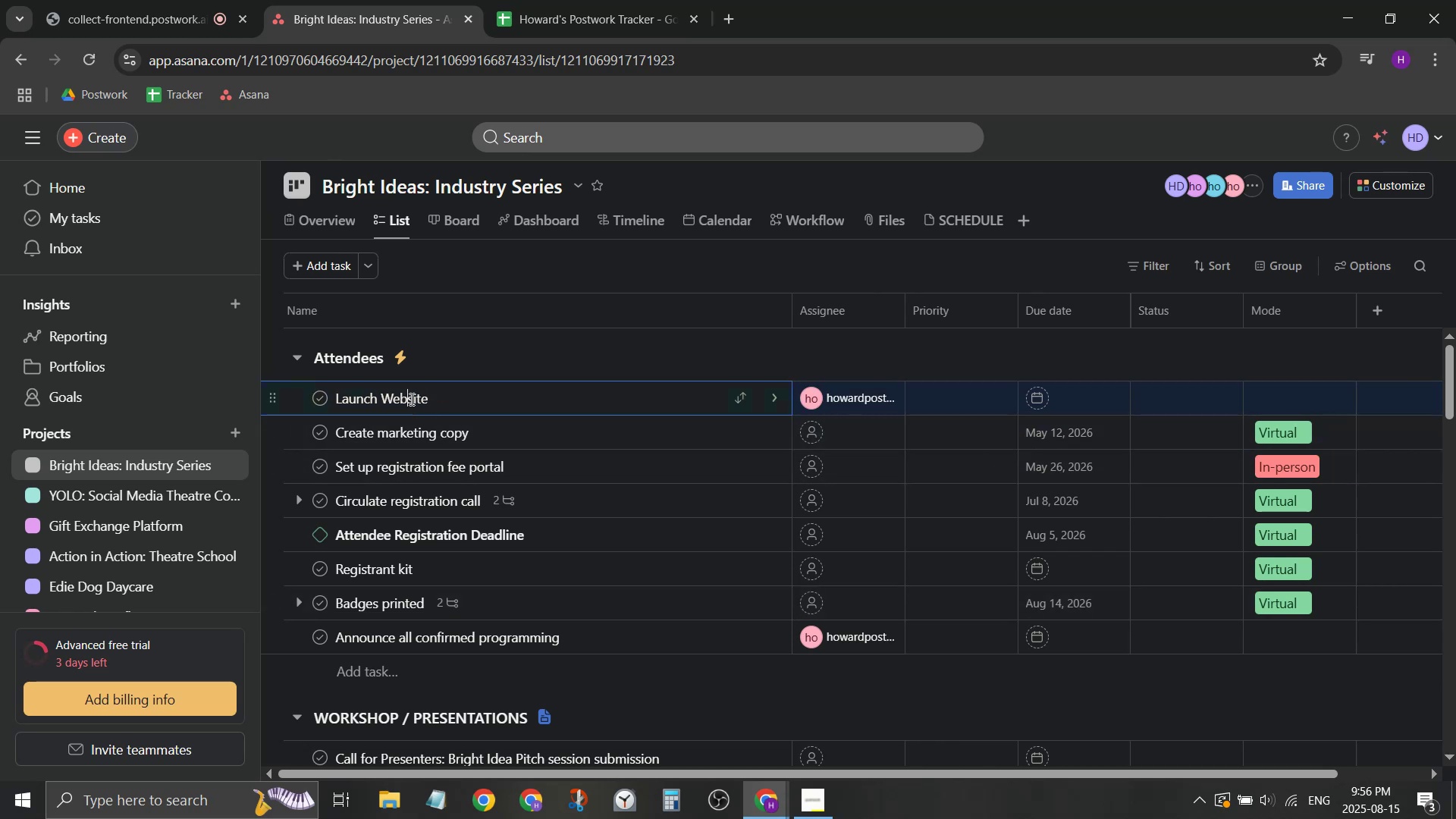 
key(Control+ControlLeft)
 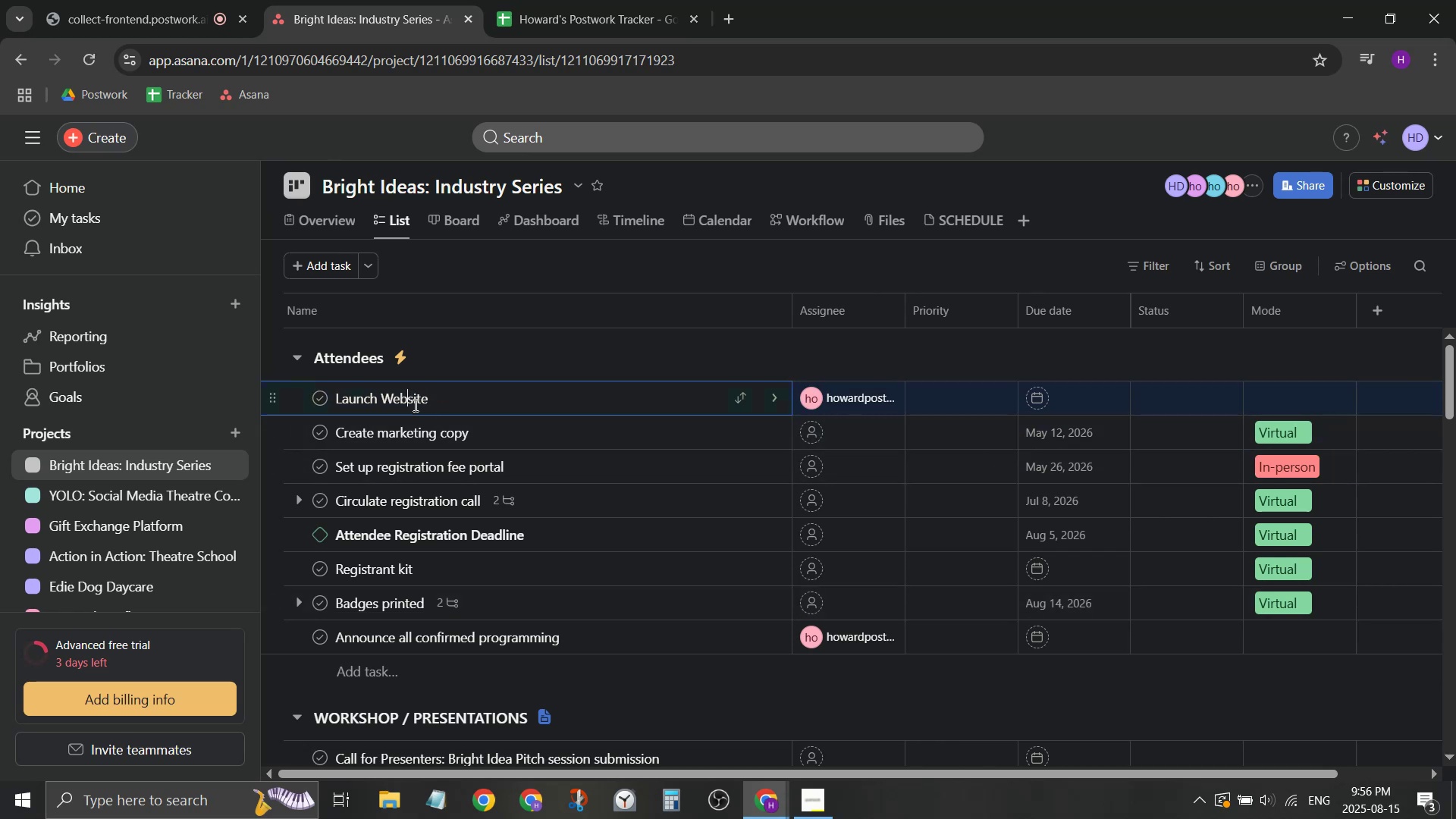 
key(Control+A)
 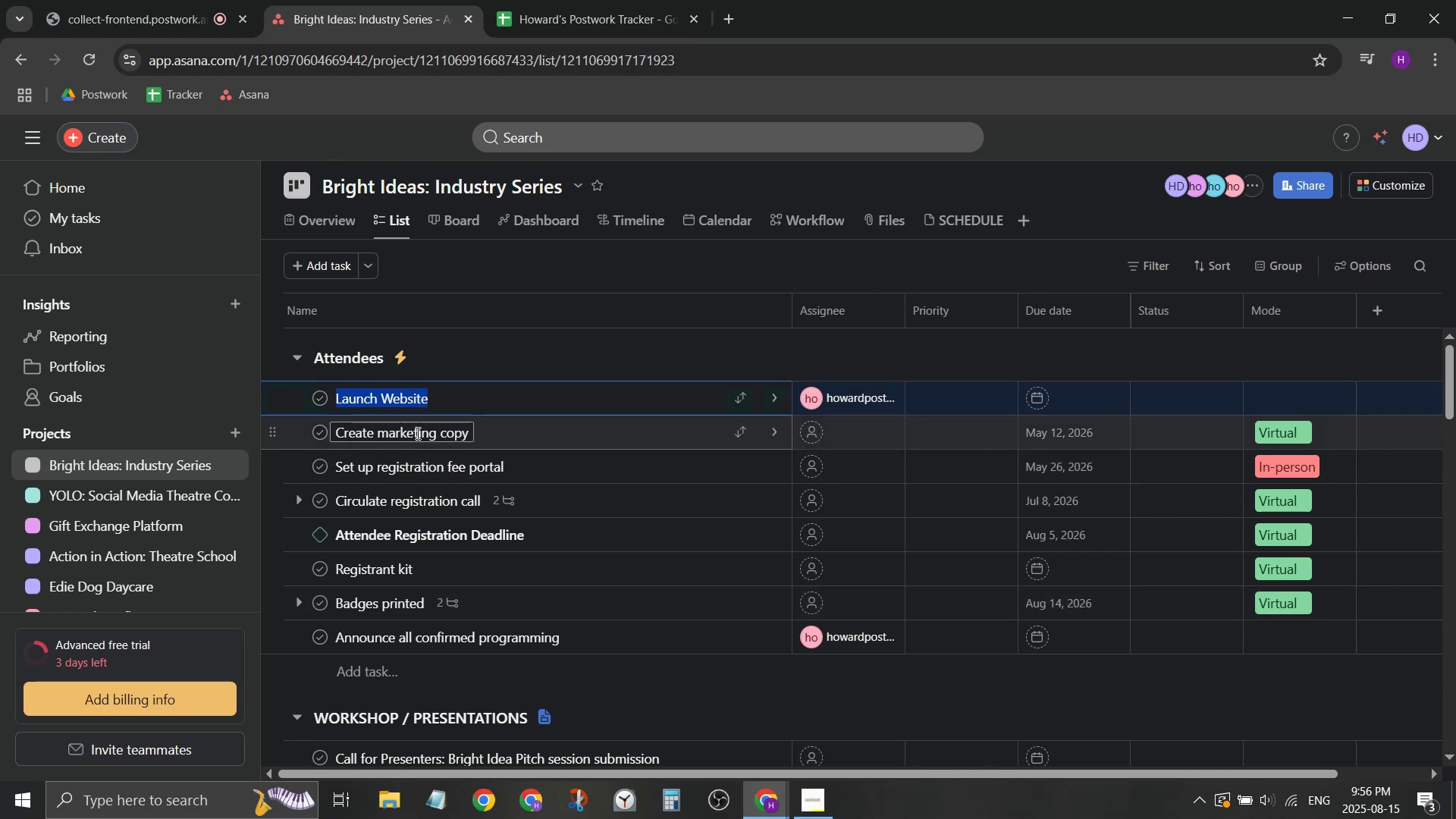 
key(Control+ControlLeft)
 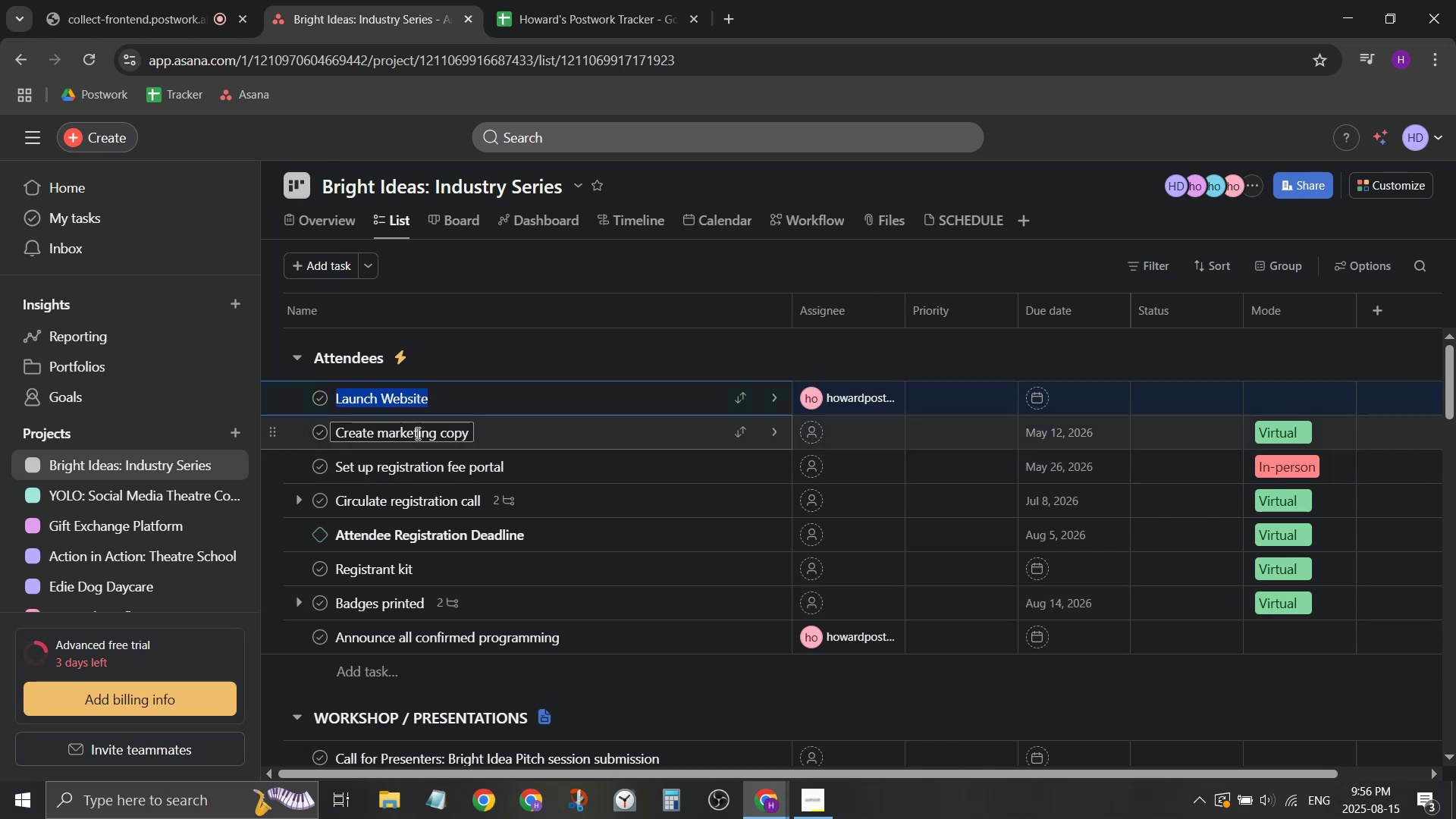 
key(Control+X)
 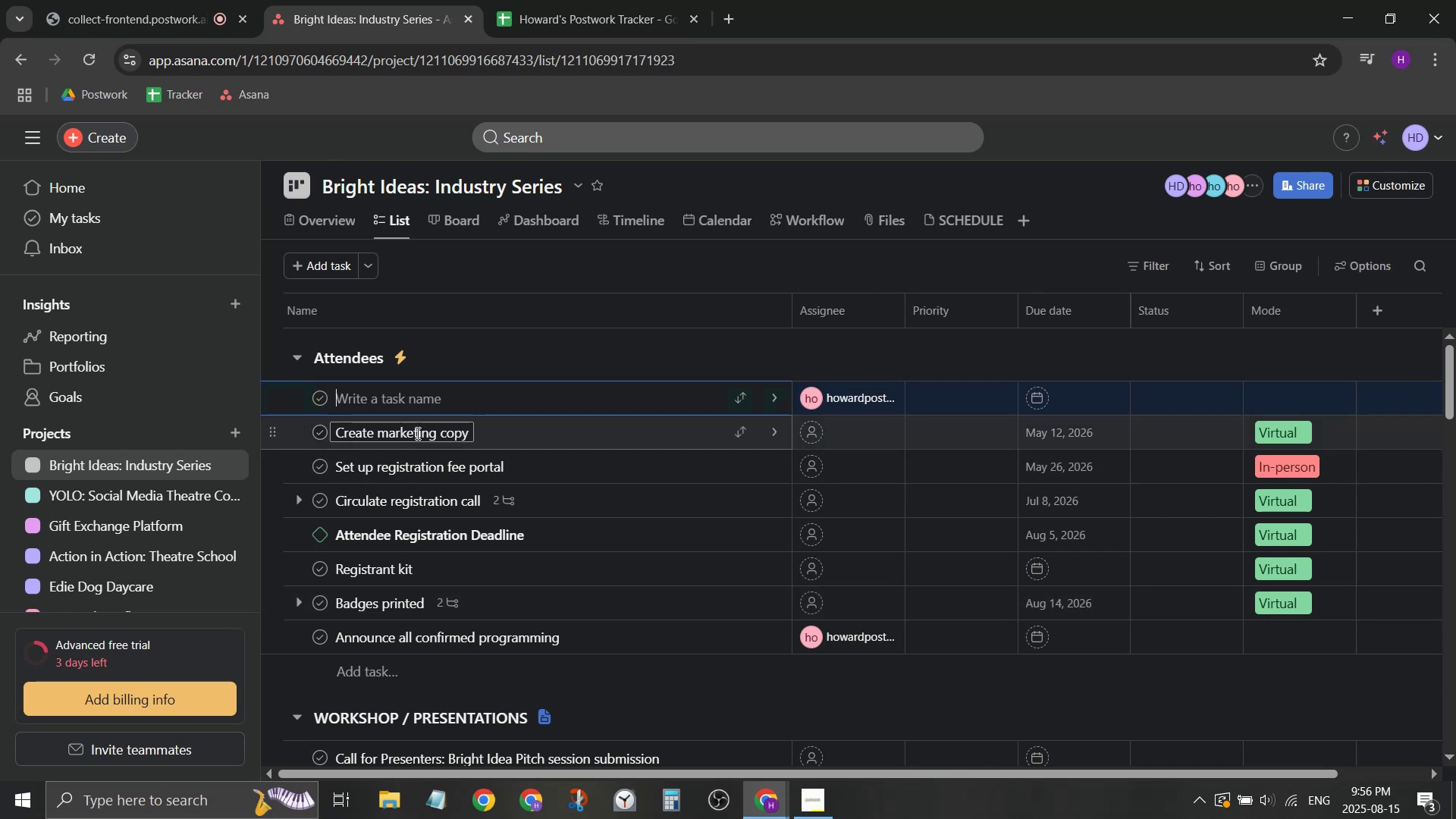 
left_click([416, 433])
 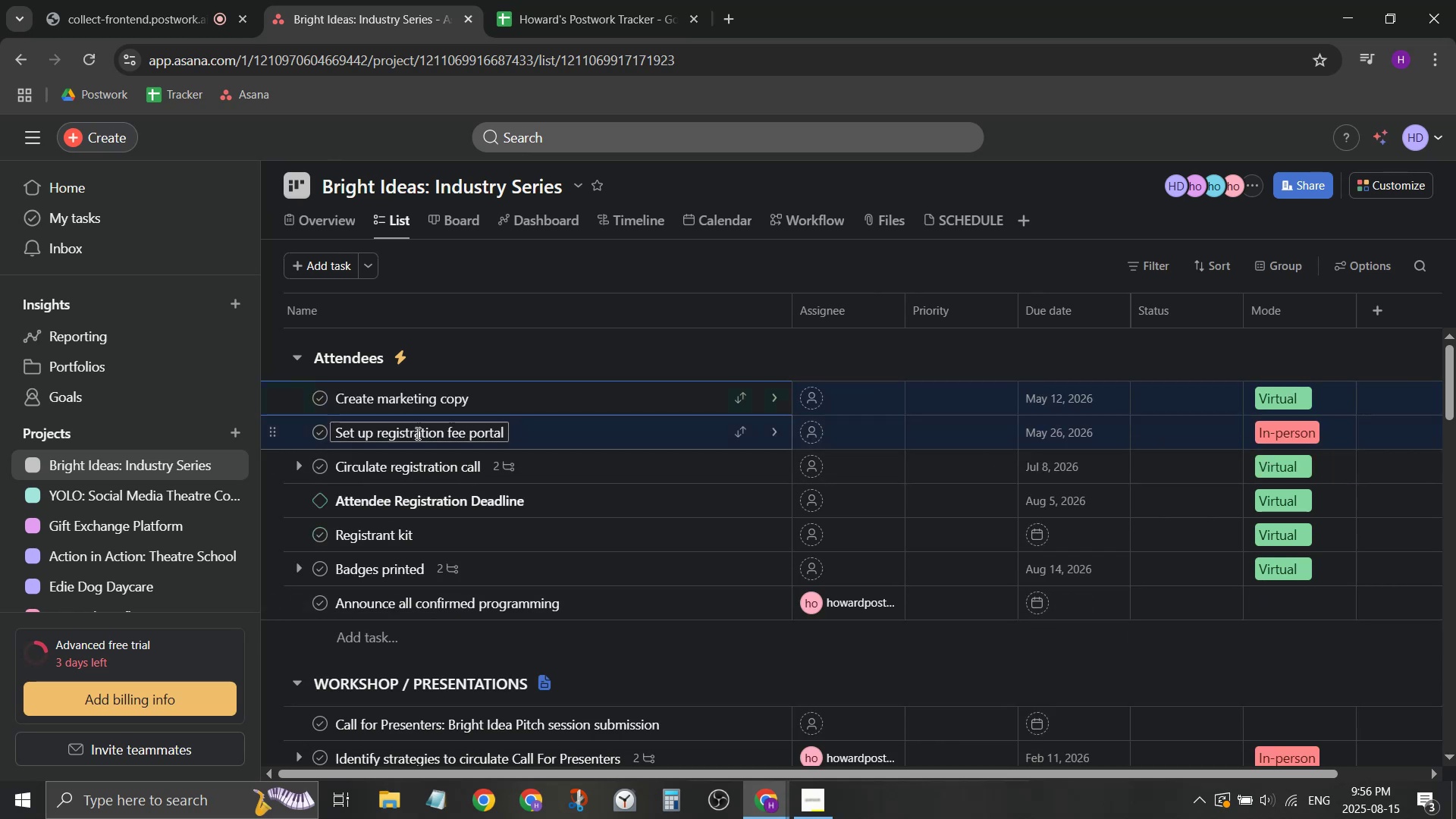 
key(Control+A)
 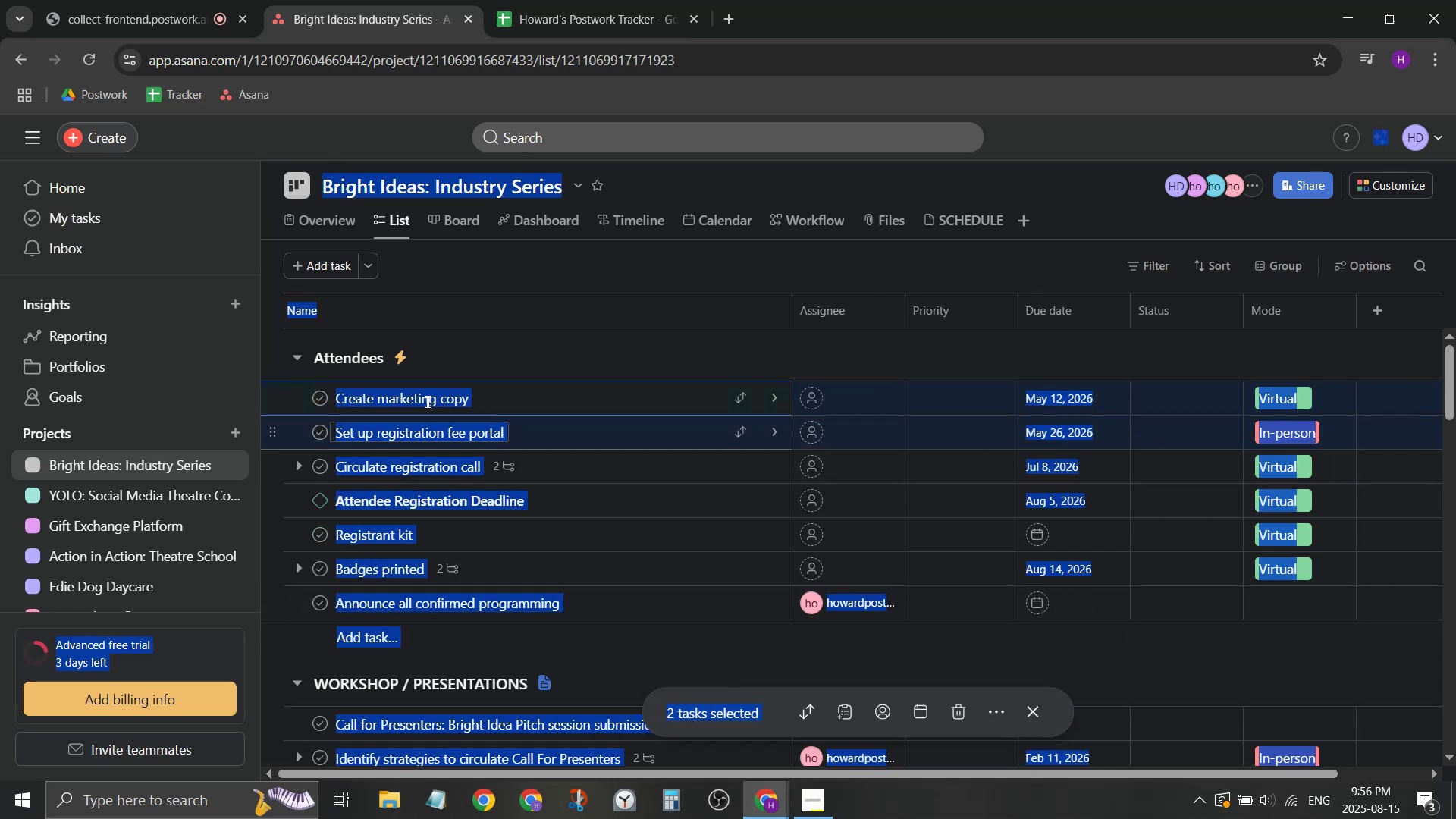 
left_click([426, 400])
 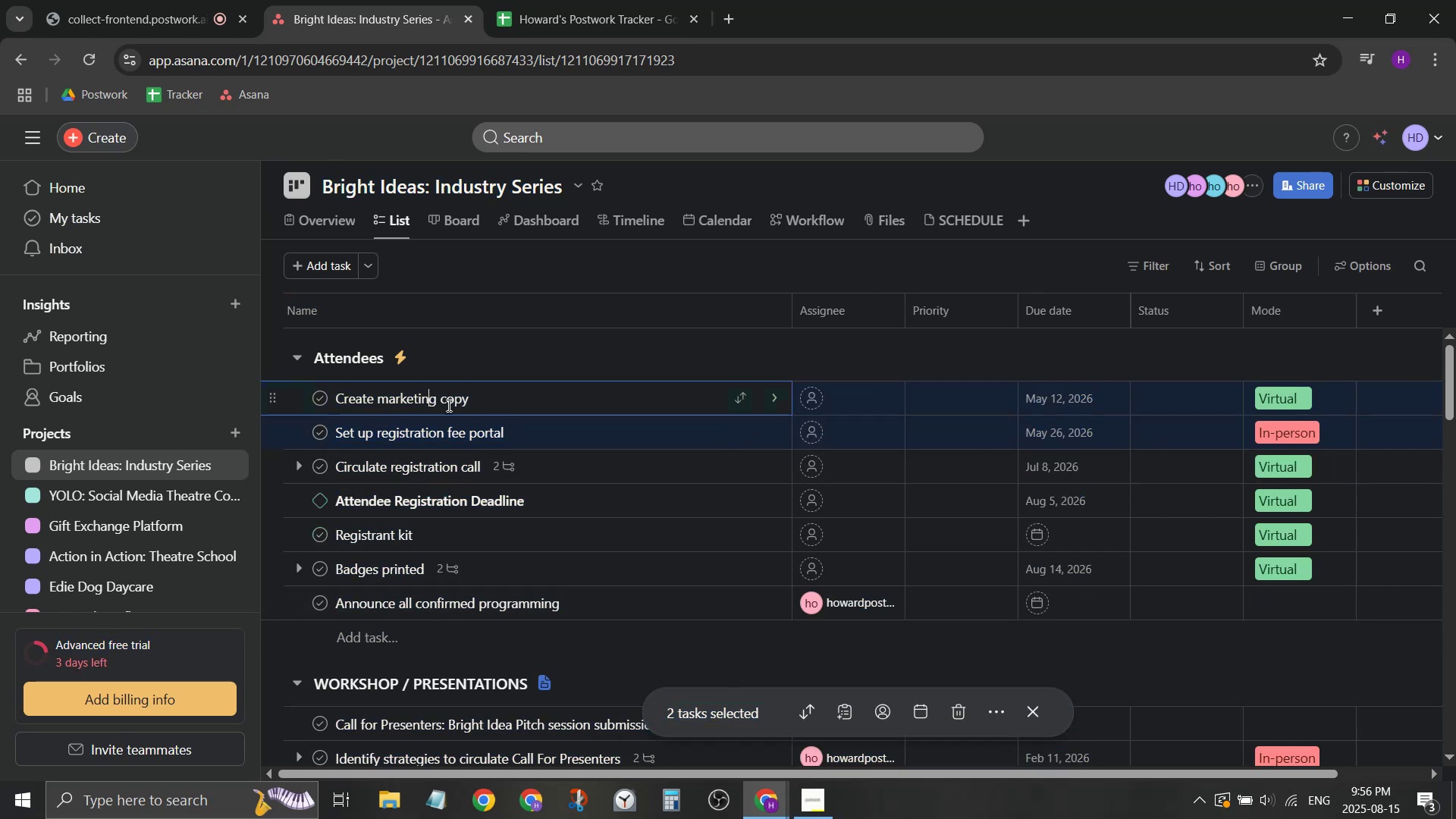 
key(Control+ControlLeft)
 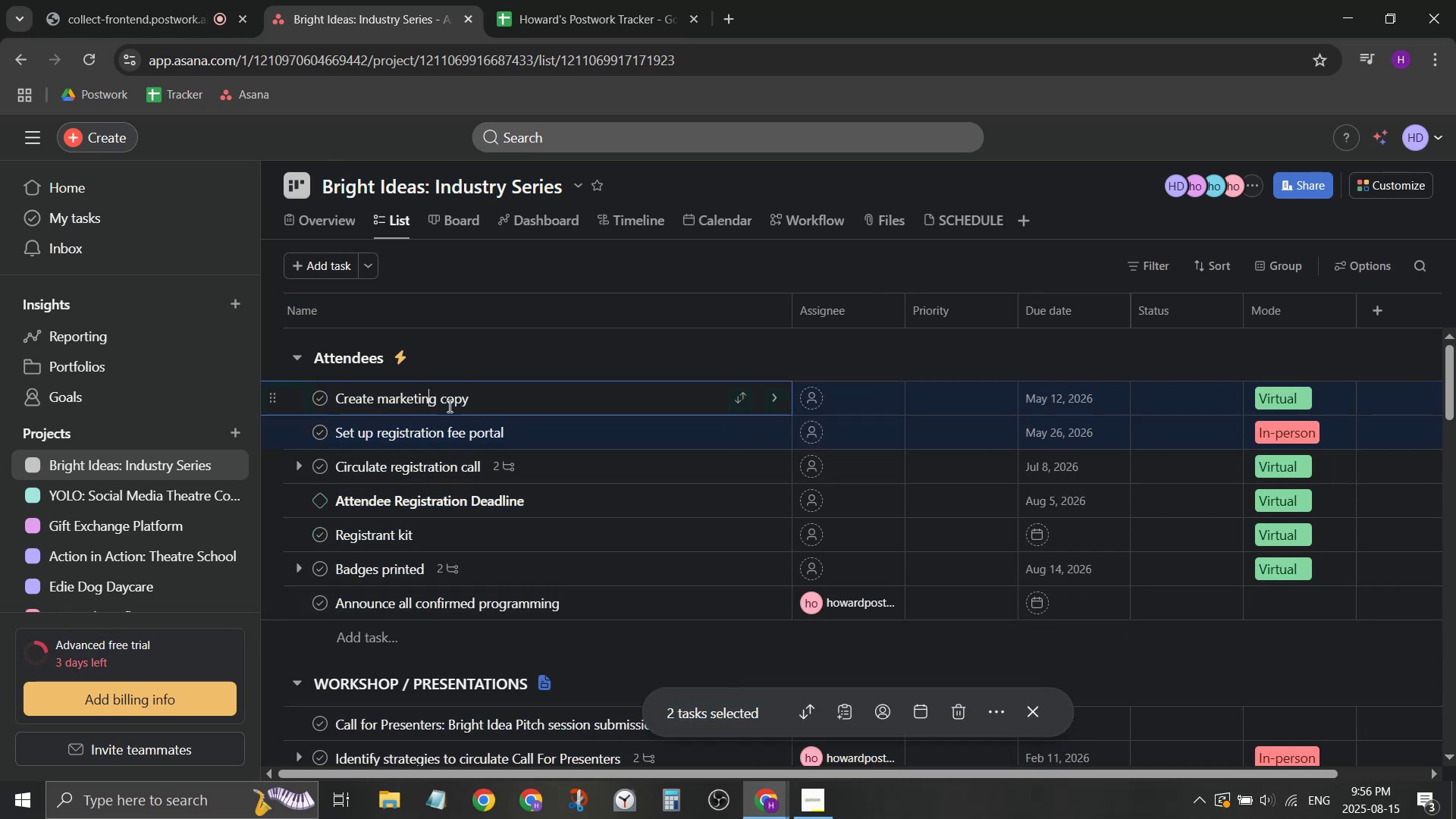 
key(Control+A)
 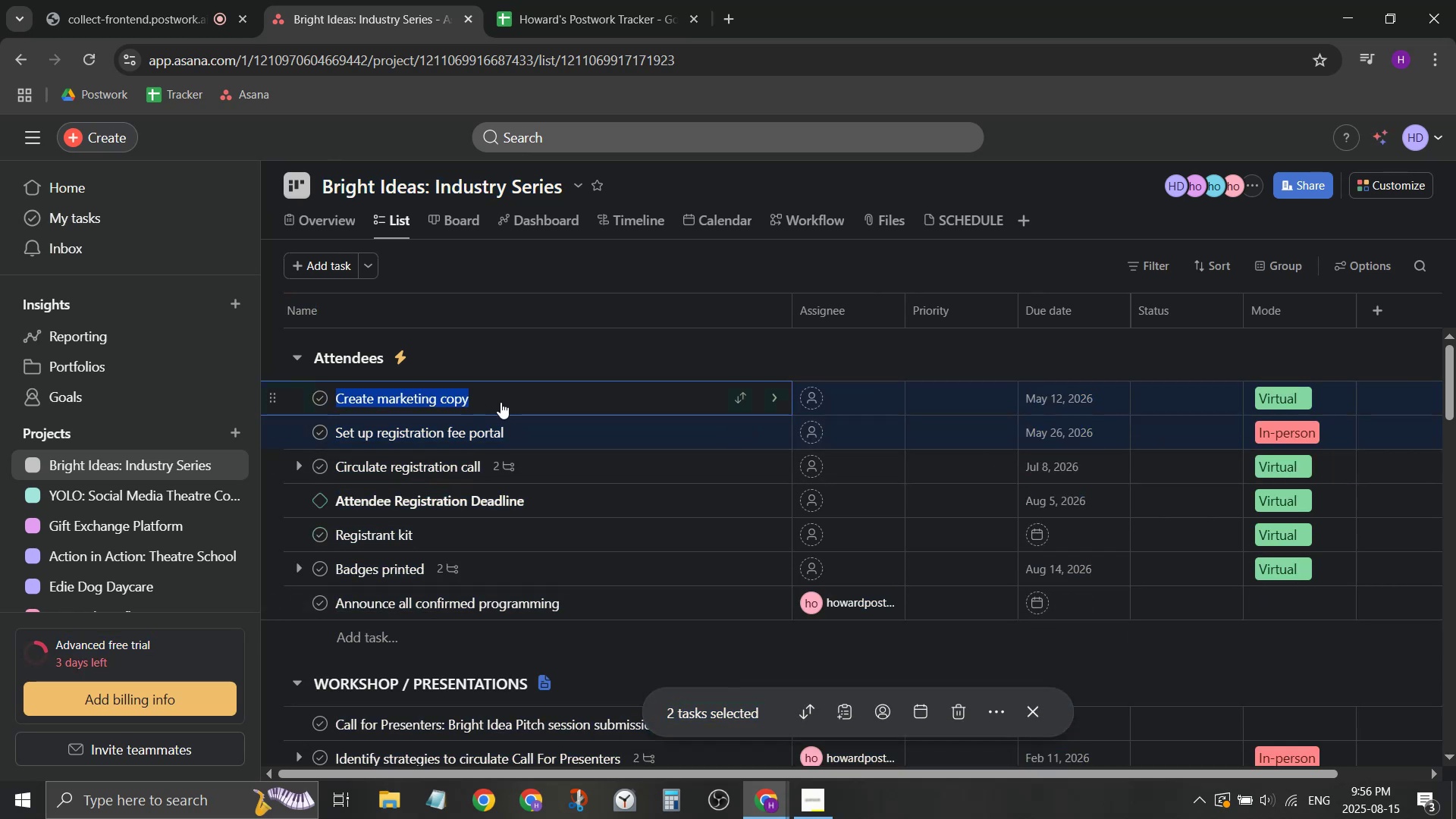 
key(Control+ControlLeft)
 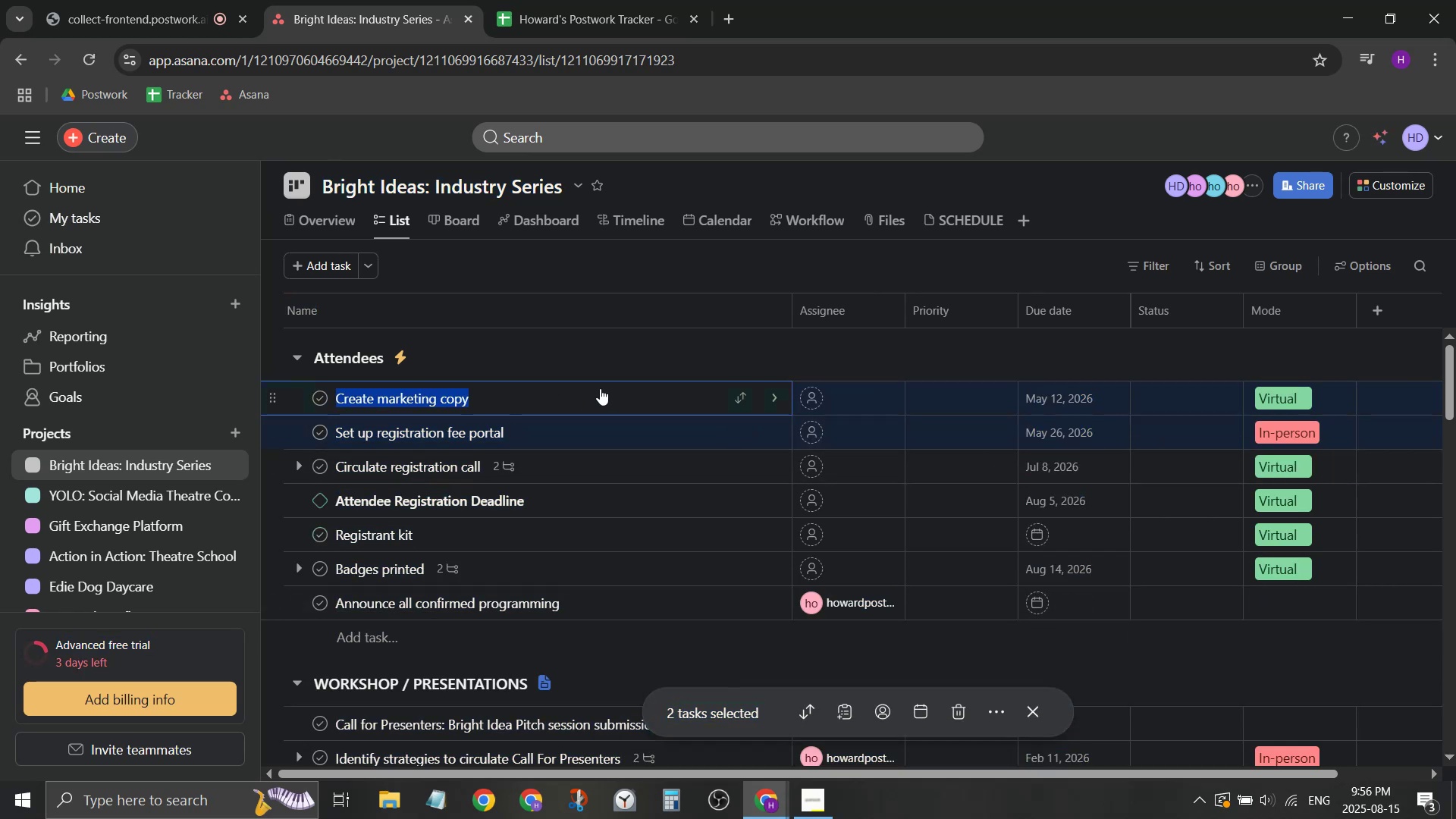 
key(Control+V)
 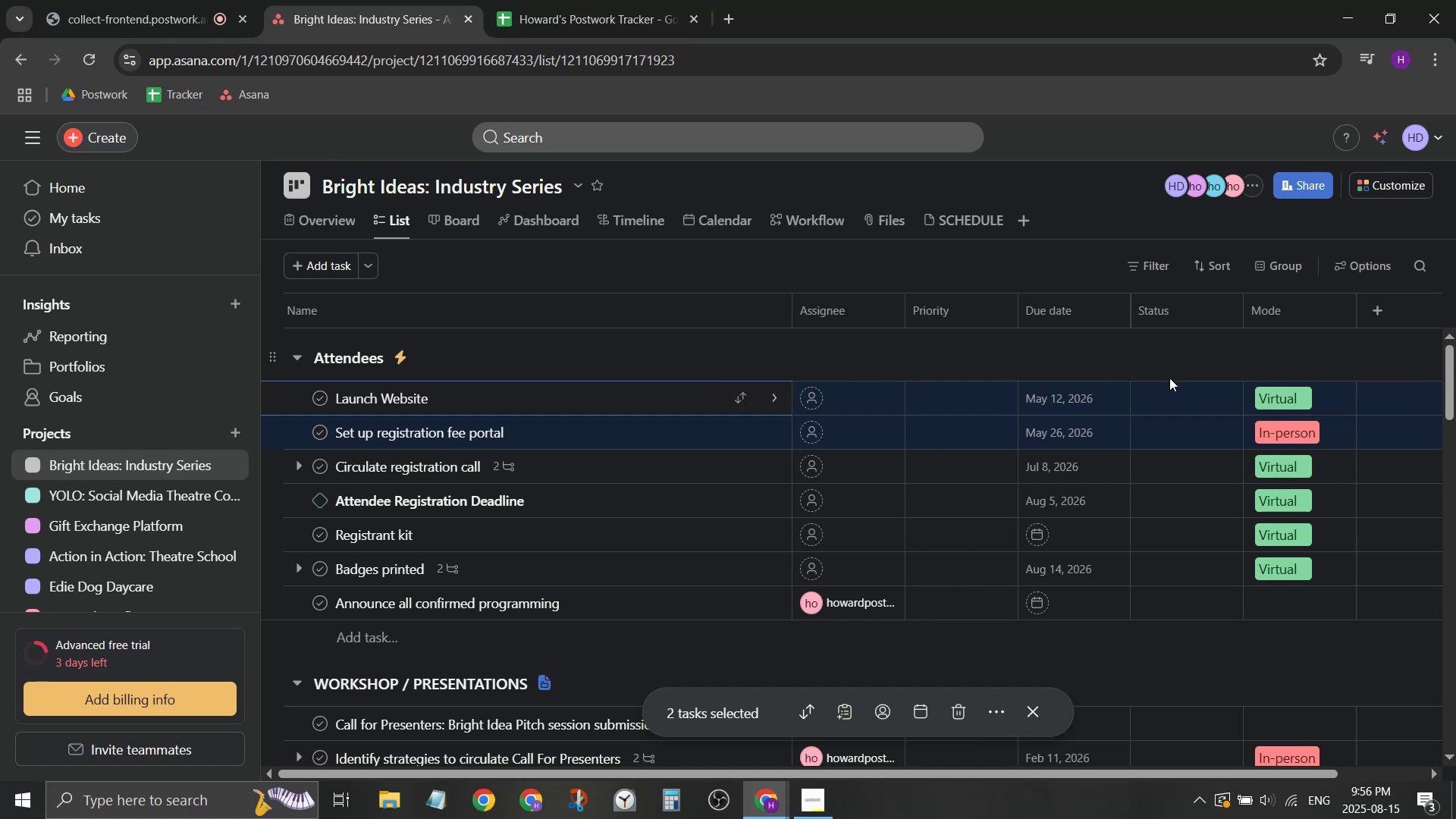 
left_click([1138, 366])
 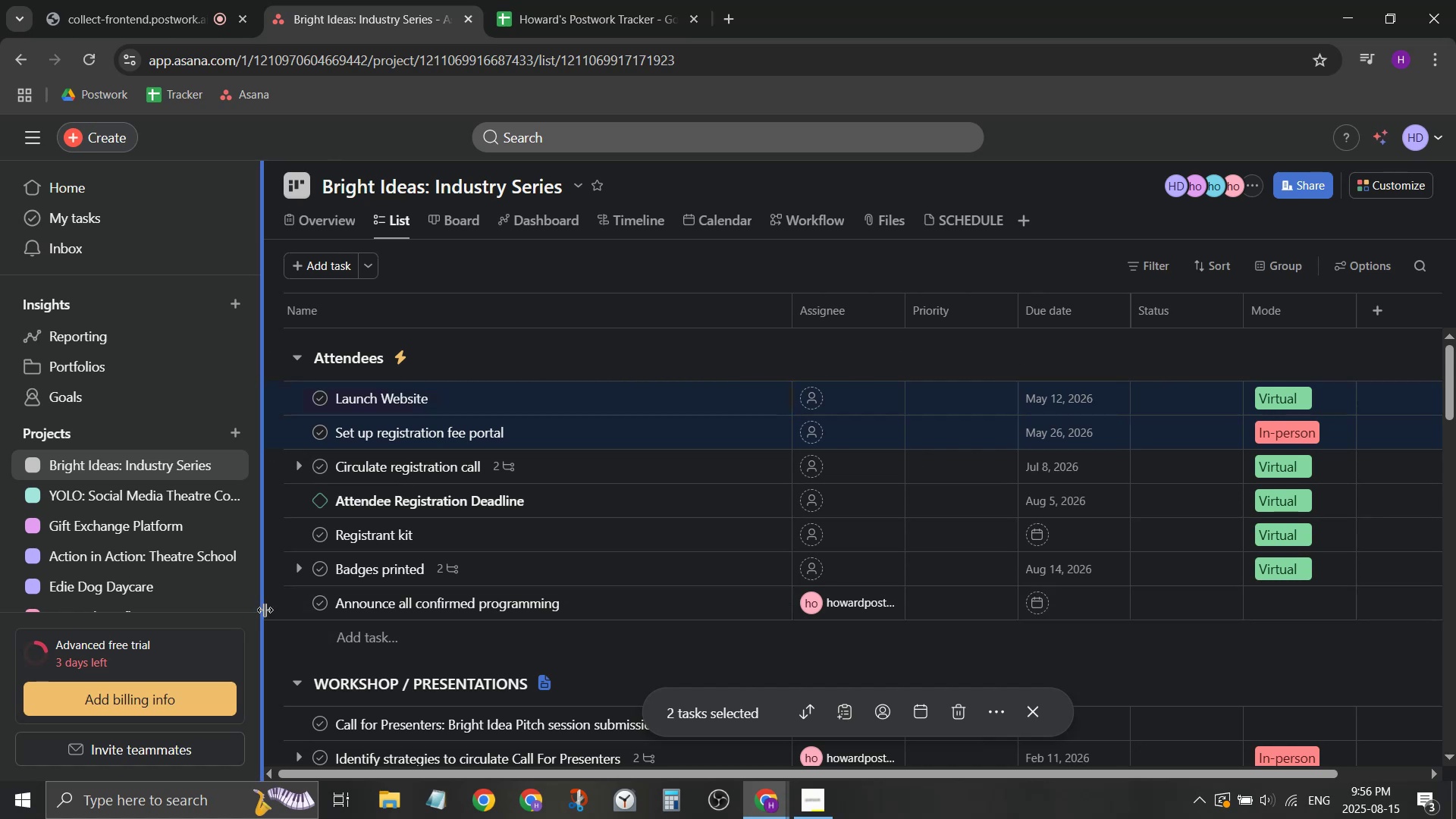 
left_click_drag(start_coordinate=[268, 609], to_coordinate=[284, 420])
 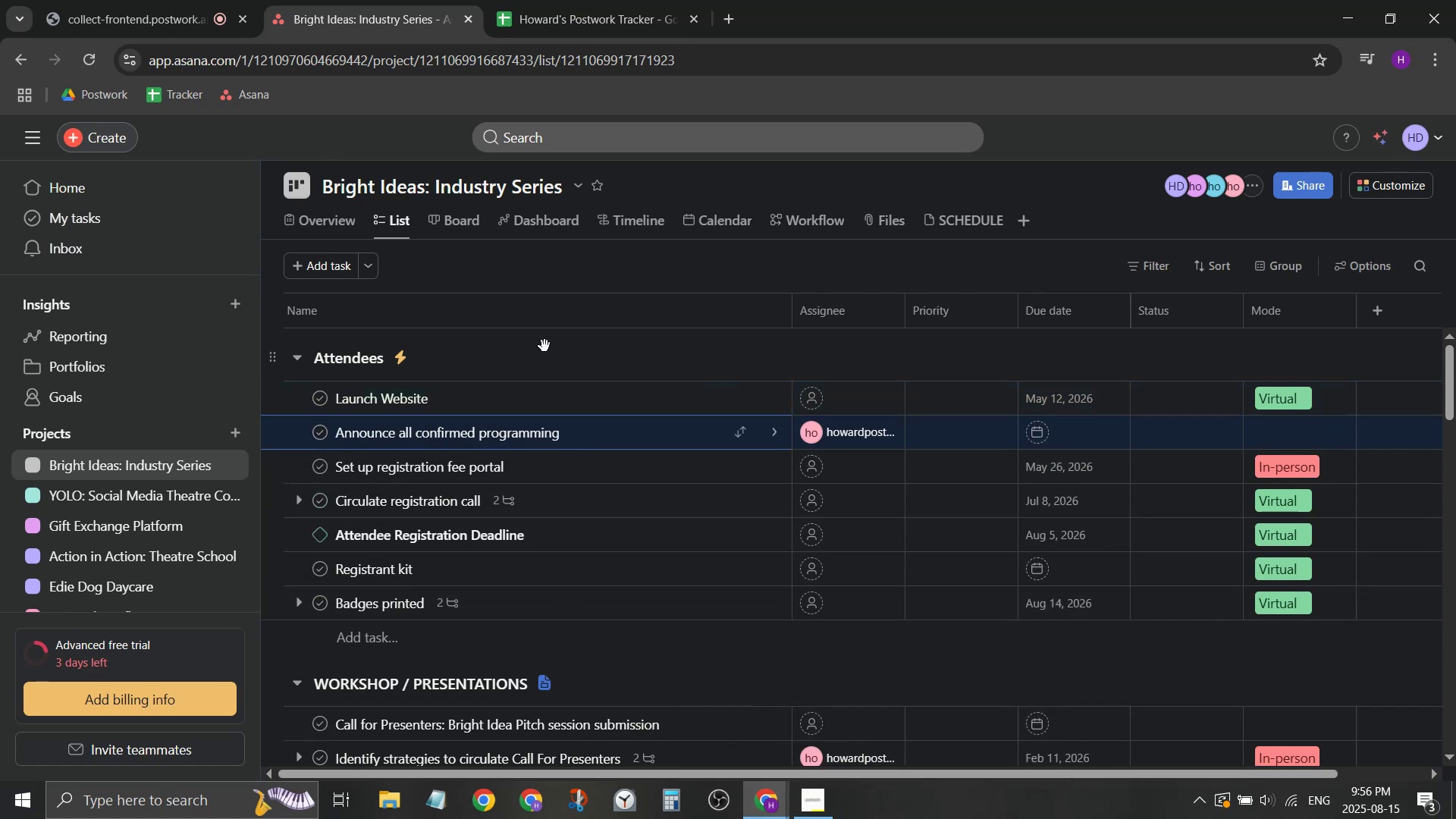 
left_click([544, 346])
 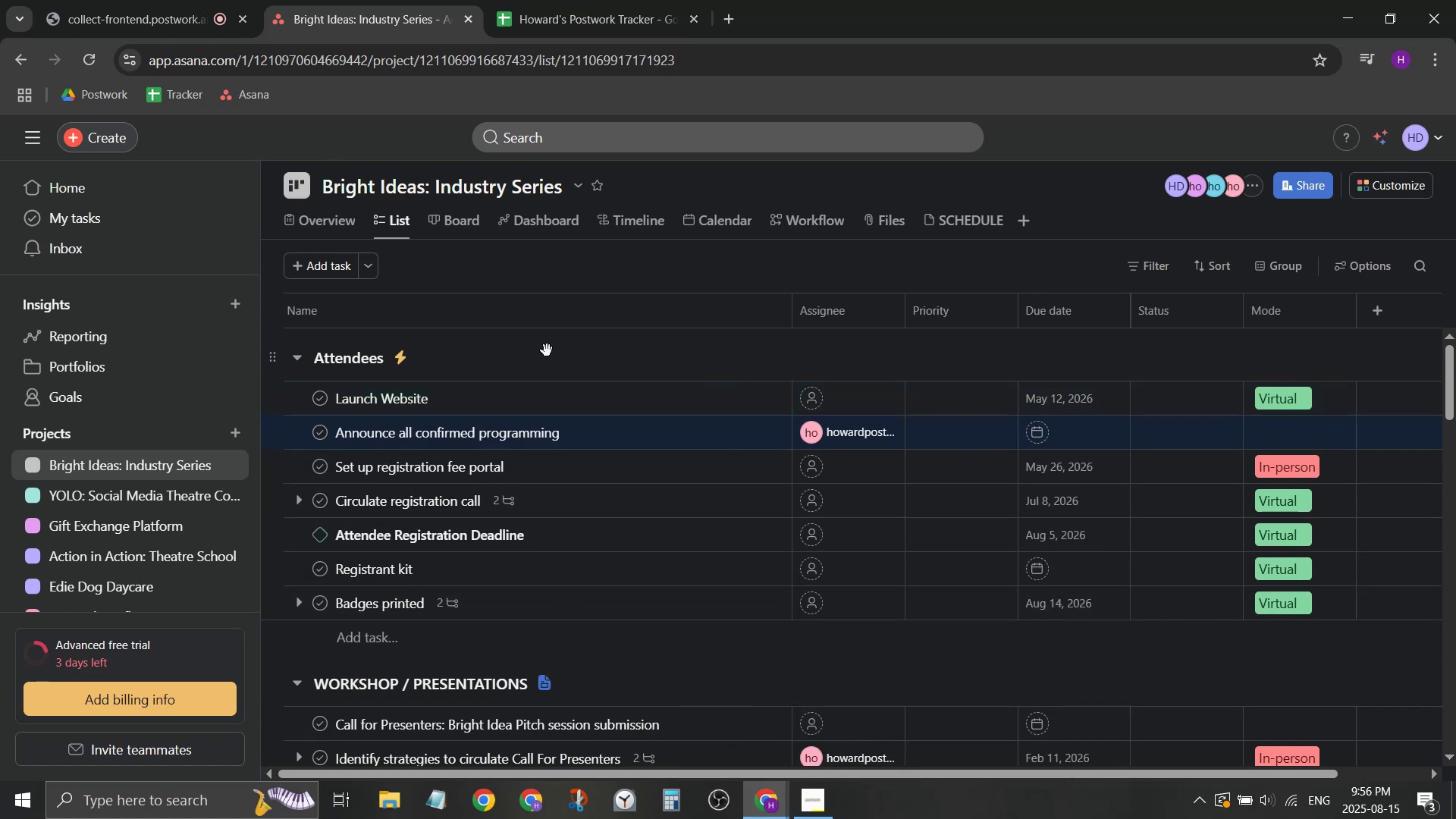 
scroll: coordinate [597, 532], scroll_direction: down, amount: 4.0
 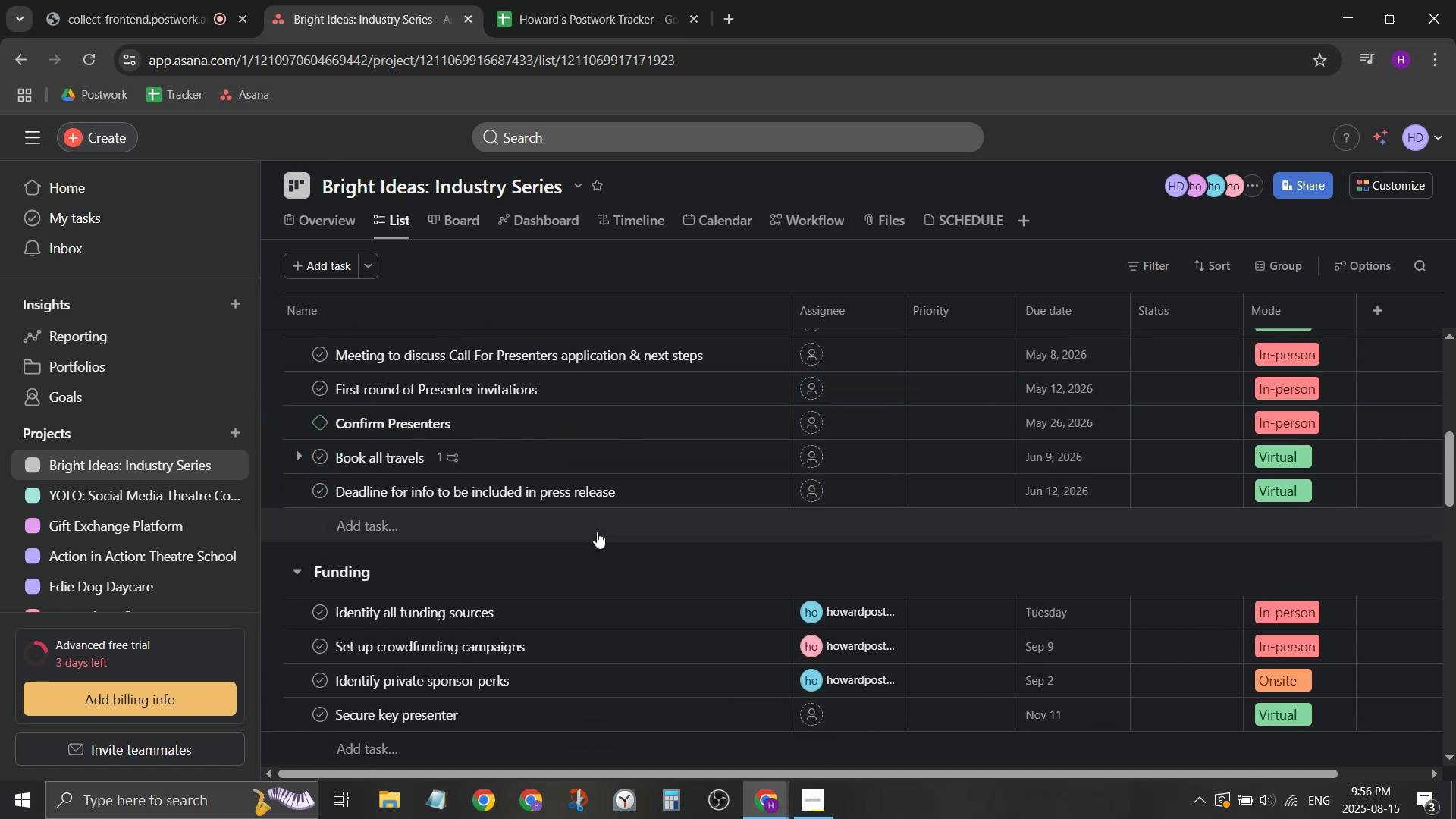 
scroll: coordinate [597, 532], scroll_direction: up, amount: 3.0
 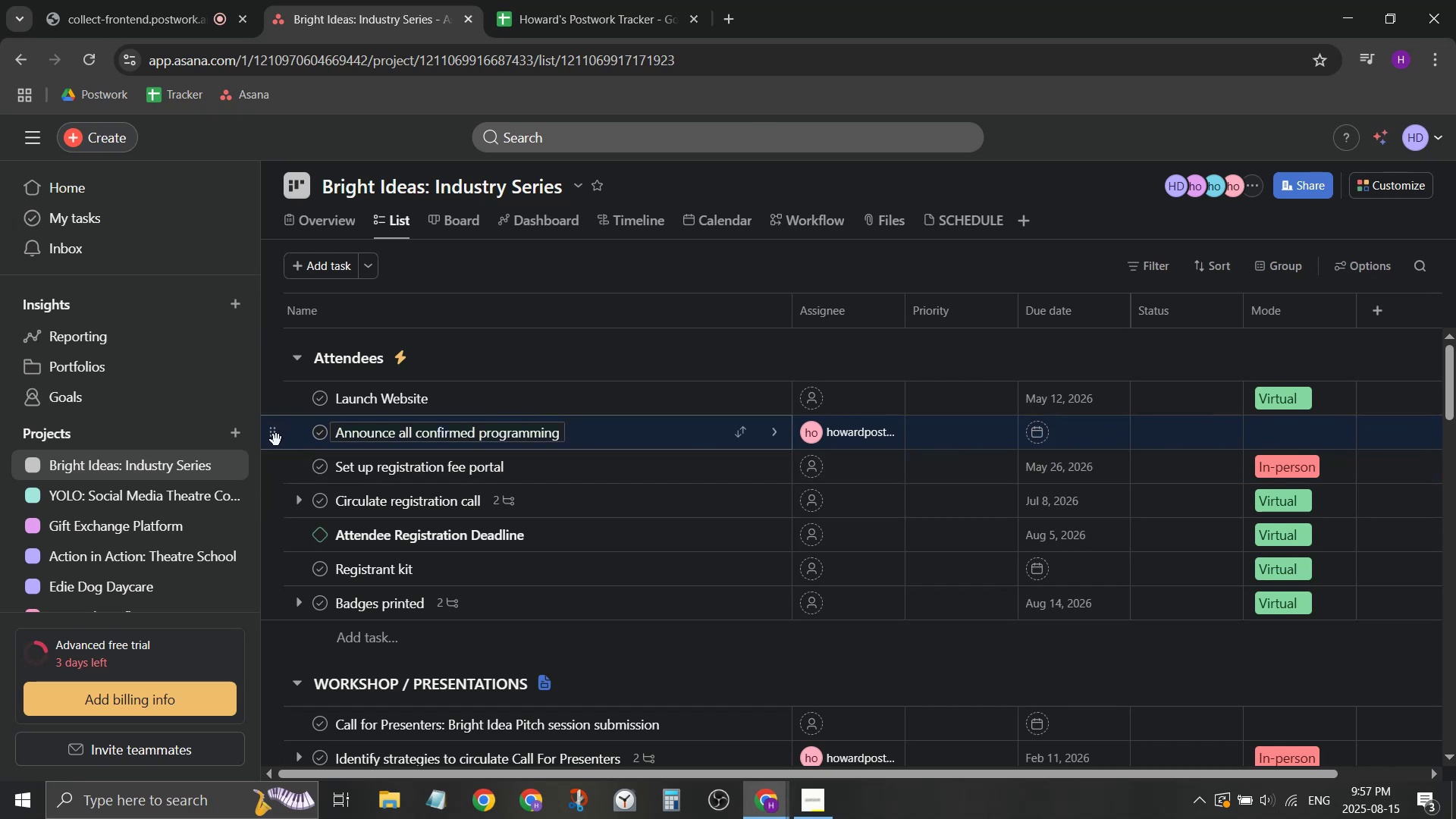 
left_click_drag(start_coordinate=[275, 440], to_coordinate=[277, 473])
 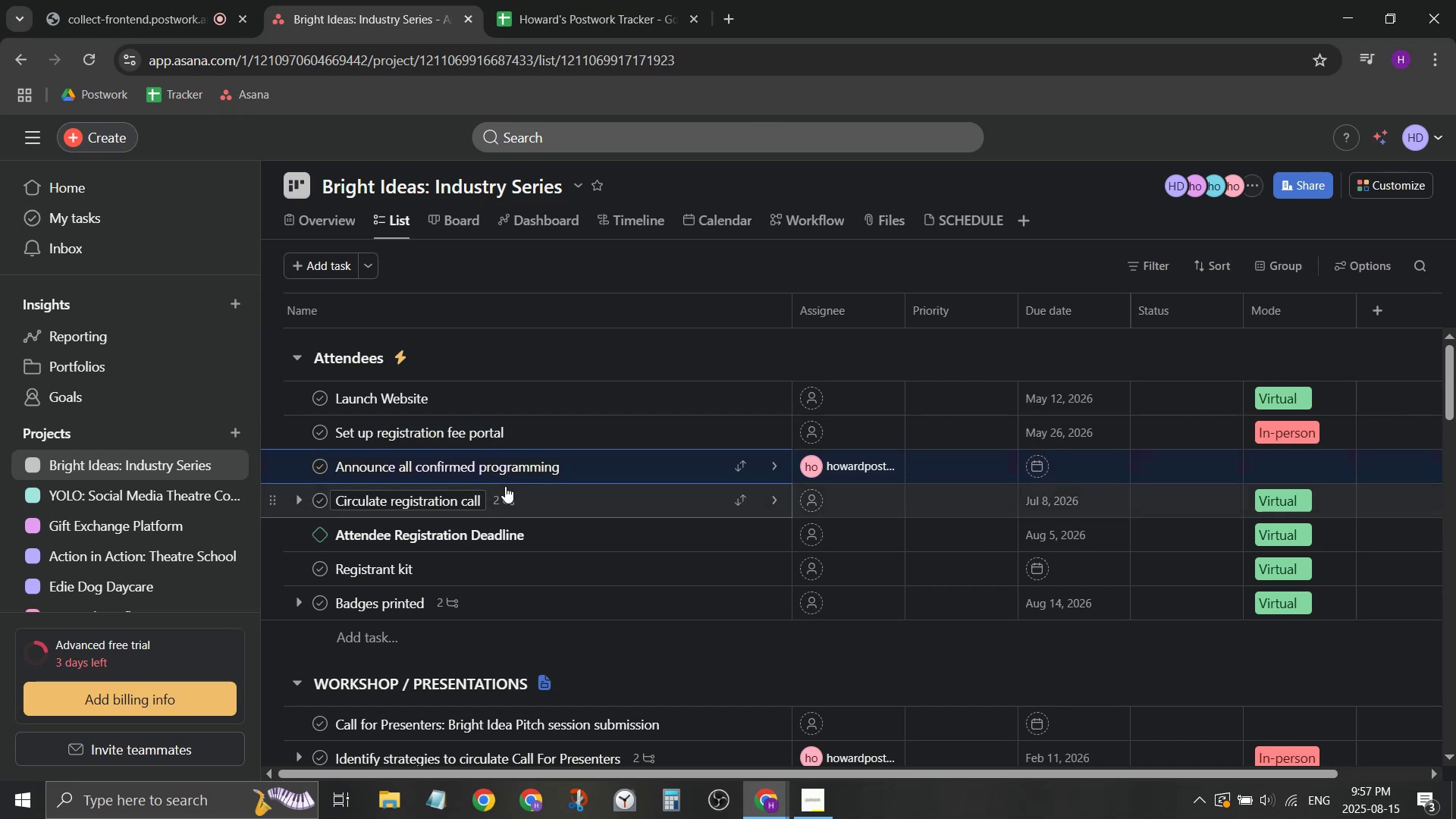 
scroll: coordinate [563, 521], scroll_direction: down, amount: 3.0
 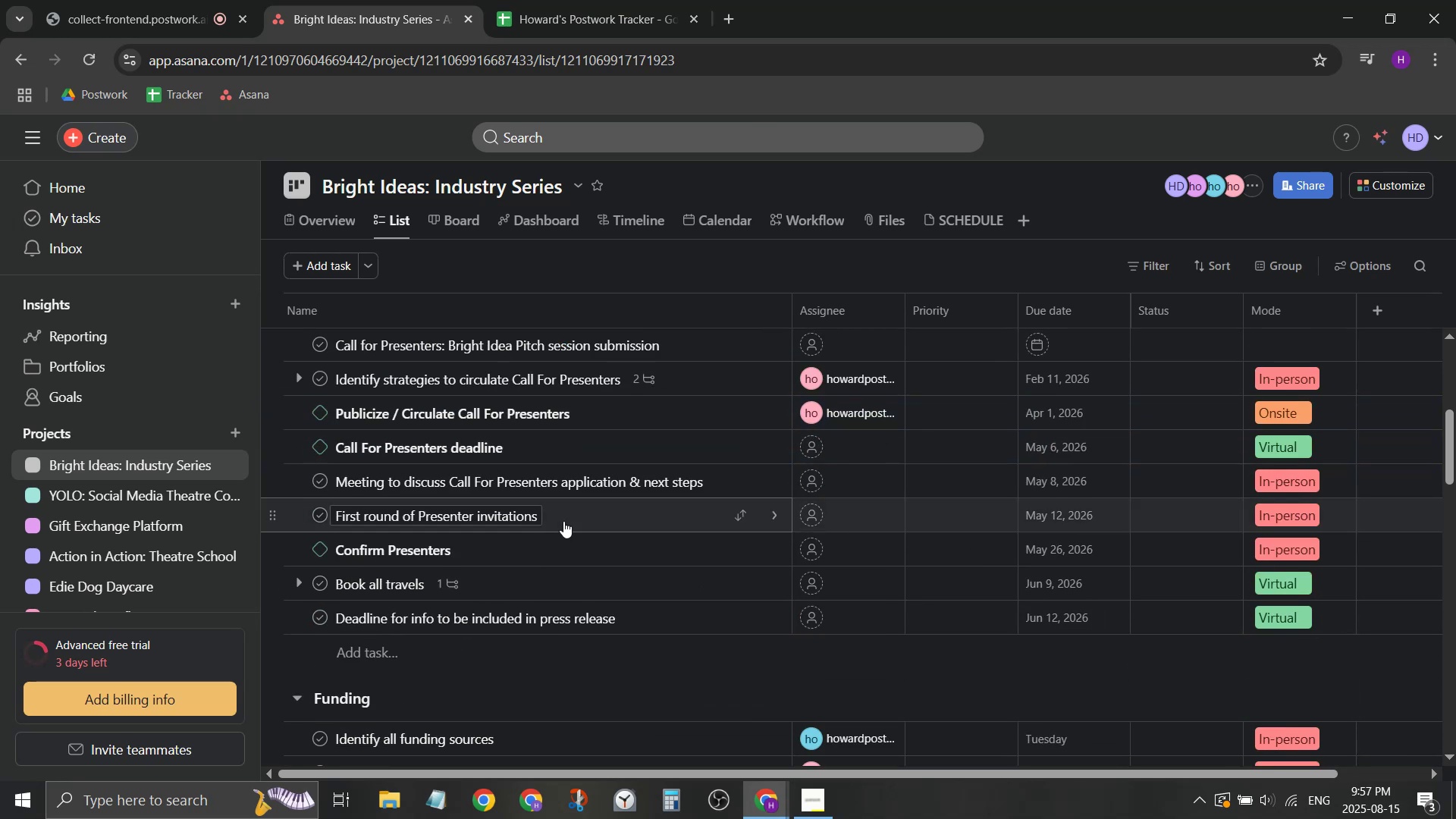 
scroll: coordinate [623, 552], scroll_direction: none, amount: 0.0
 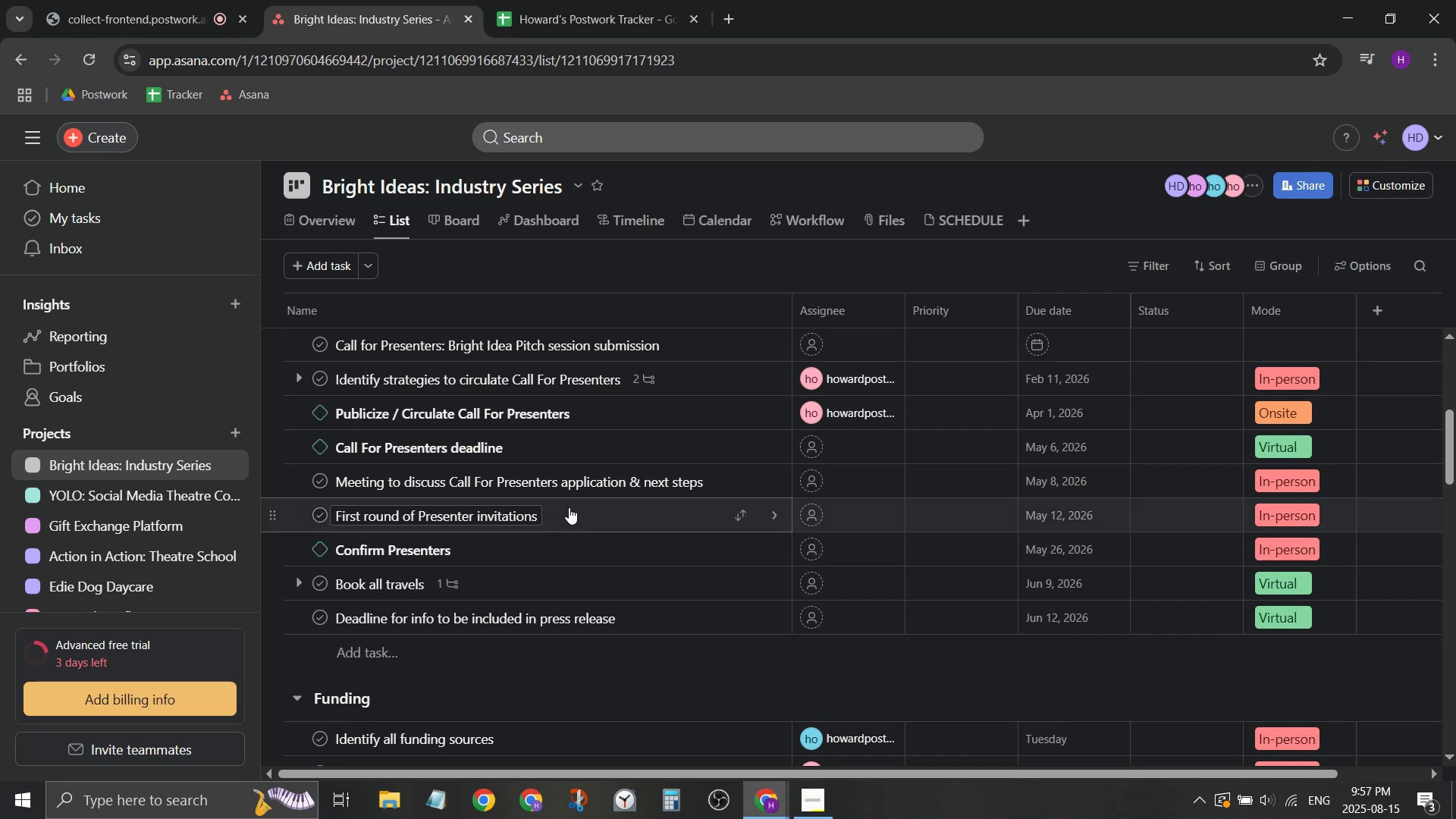 
scroll: coordinate [570, 507], scroll_direction: down, amount: 4.0
 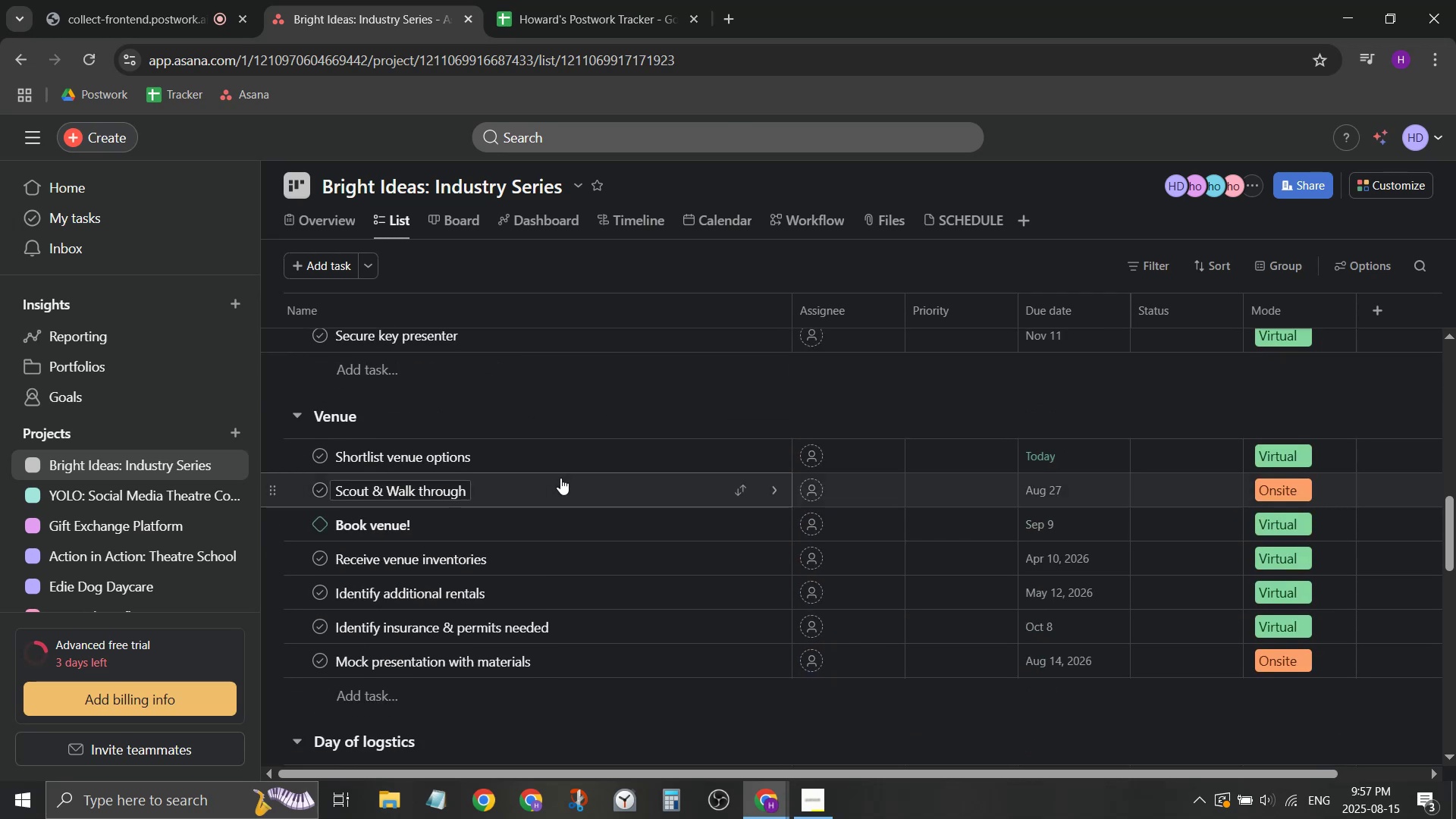 
scroll: coordinate [563, 490], scroll_direction: up, amount: 5.0
 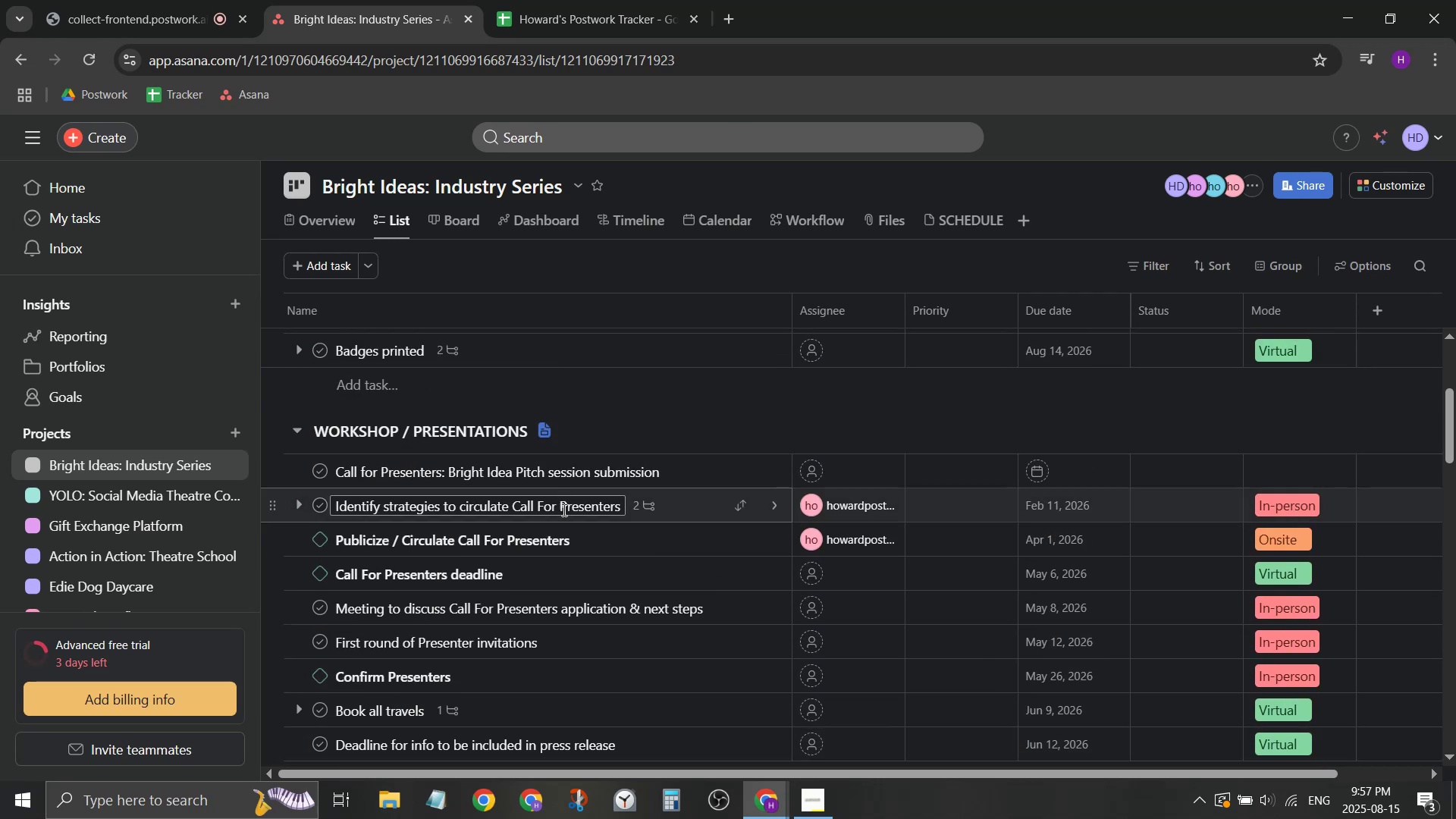 
scroll: coordinate [572, 540], scroll_direction: down, amount: 1.0
 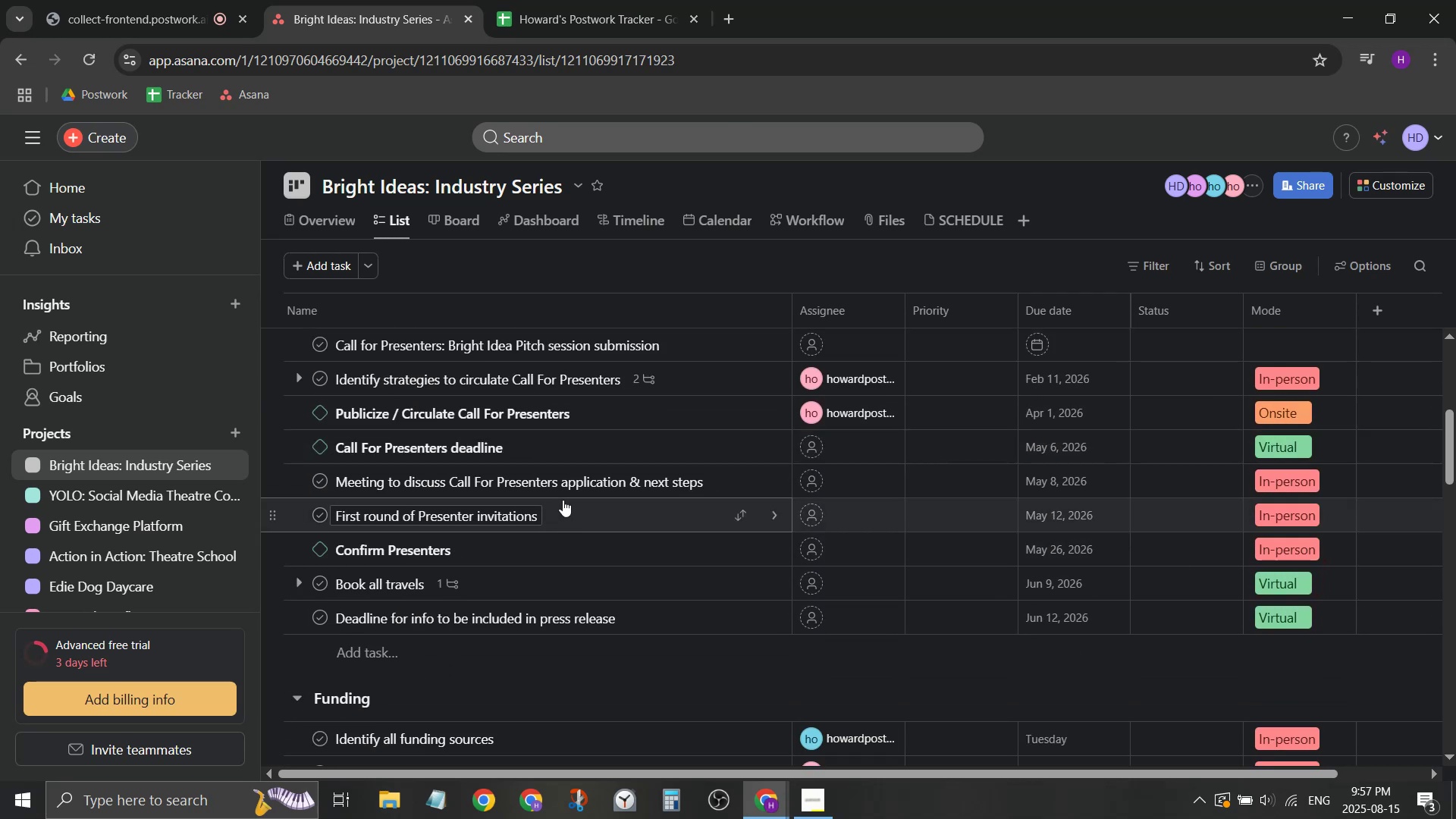 
scroll: coordinate [563, 500], scroll_direction: up, amount: 3.0
 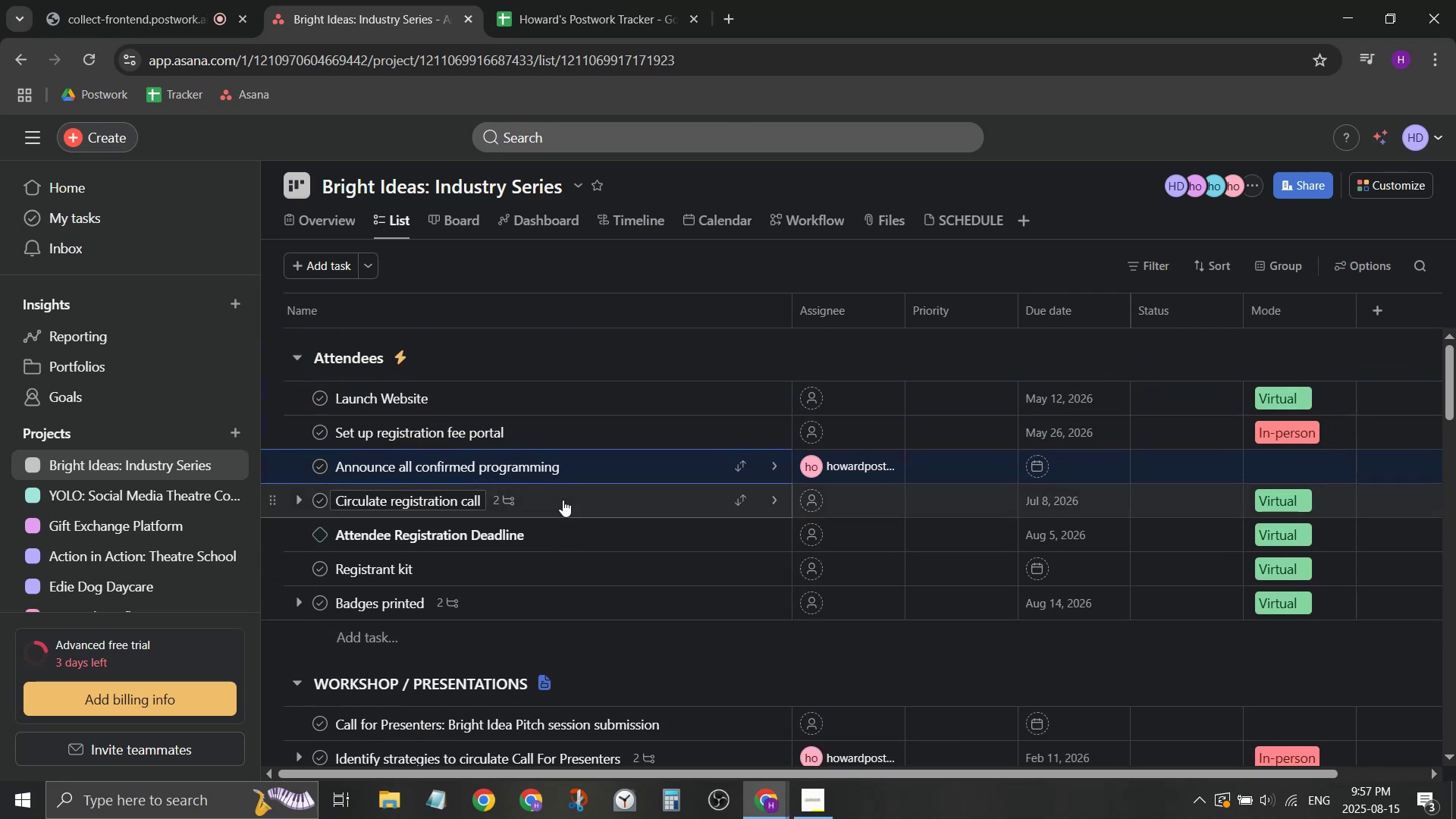 
scroll: coordinate [554, 515], scroll_direction: none, amount: 0.0
 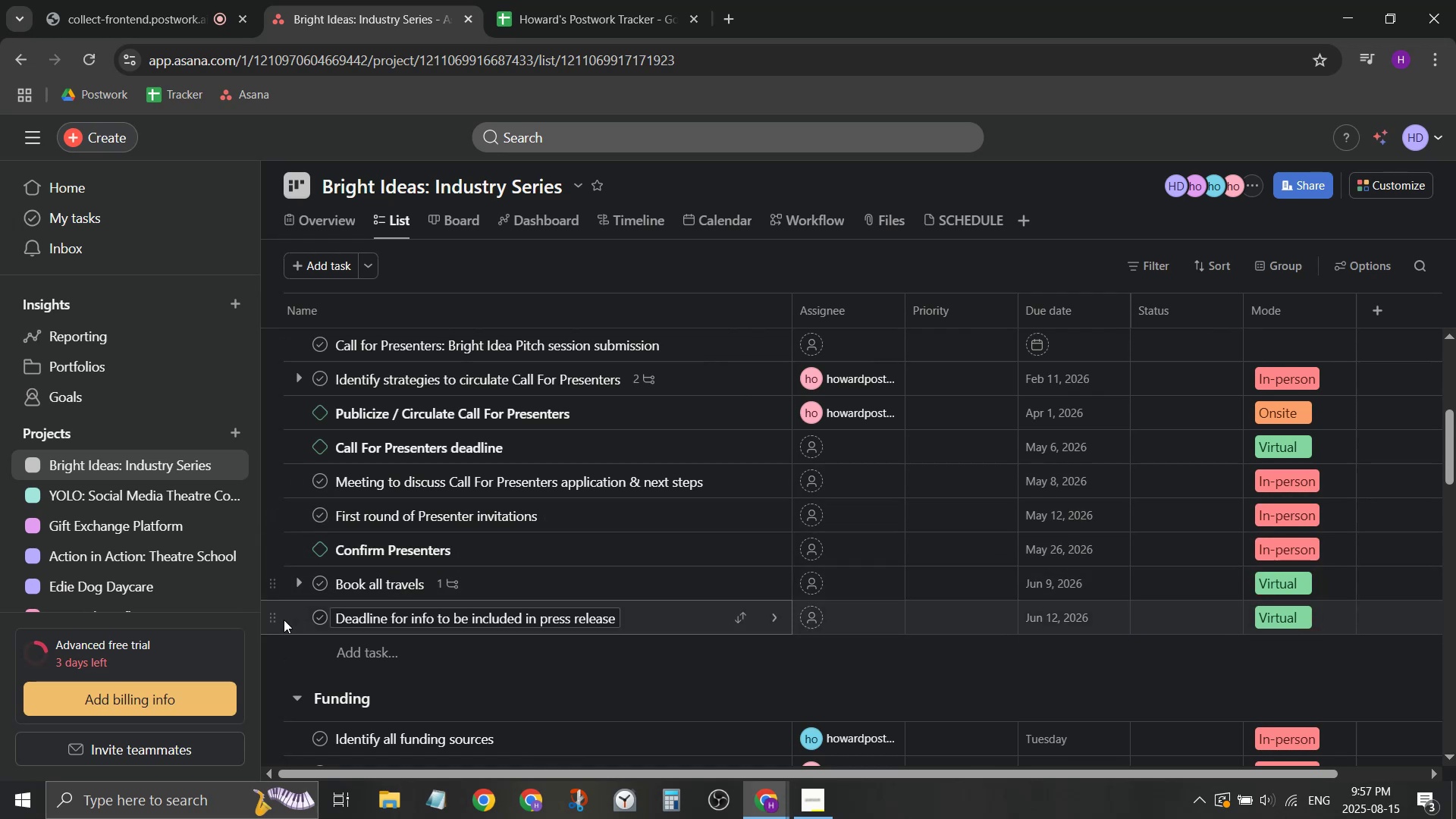 
left_click_drag(start_coordinate=[274, 626], to_coordinate=[267, 614])
 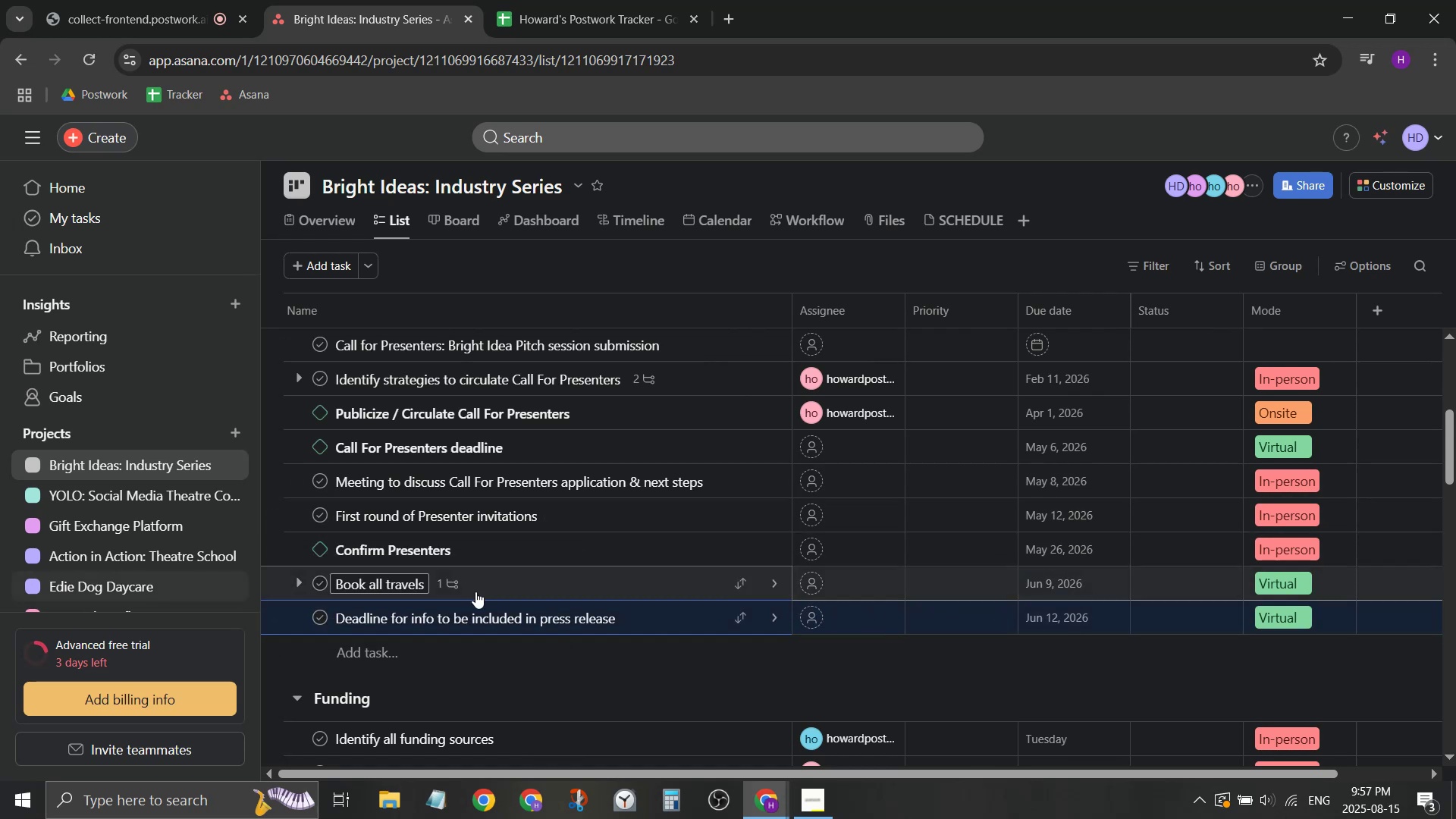 
scroll: coordinate [615, 608], scroll_direction: up, amount: 3.0
 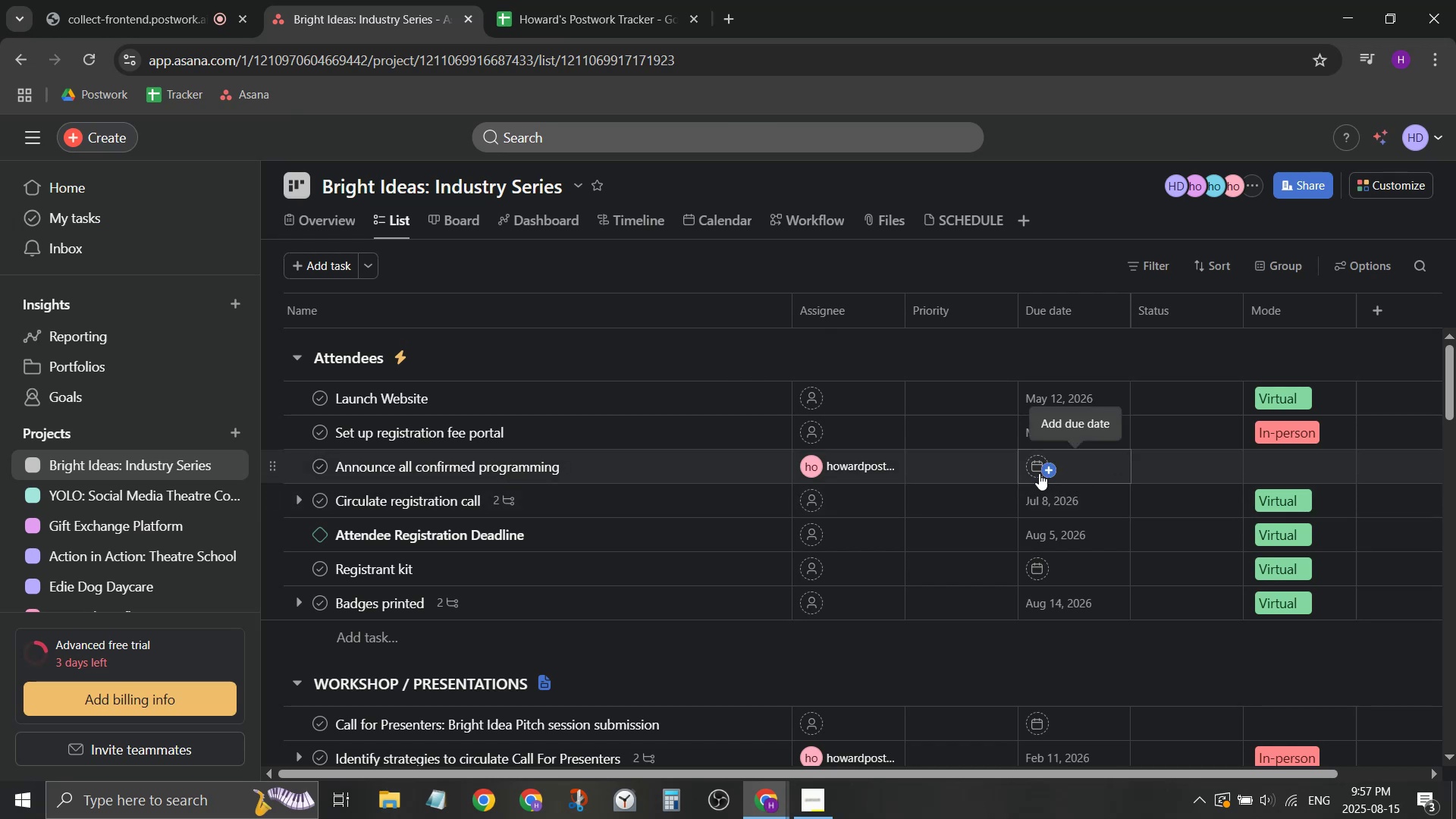 
left_click([1039, 473])
 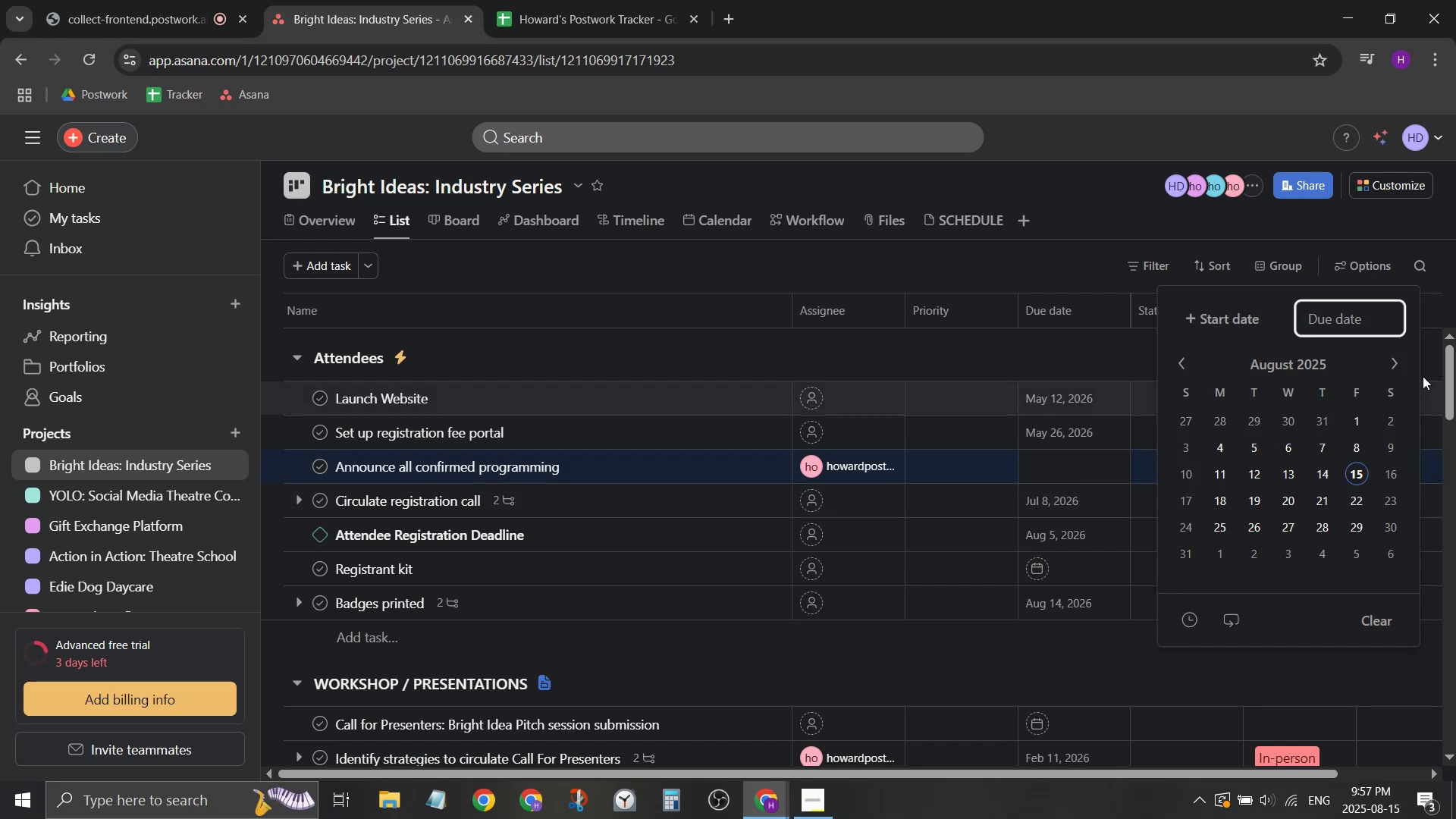 
left_click([1328, 365])
 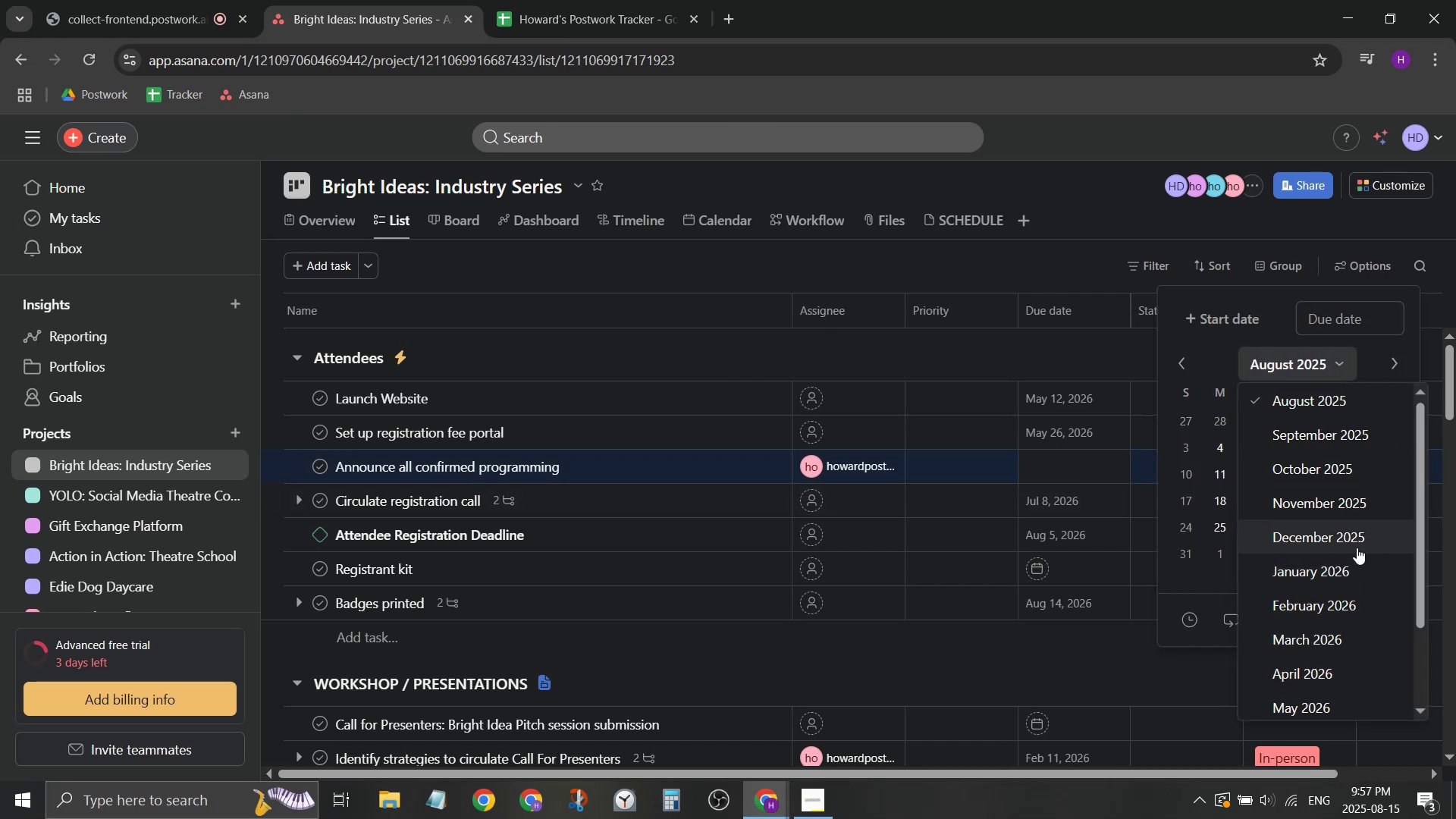 
scroll: coordinate [1352, 629], scroll_direction: down, amount: 1.0
 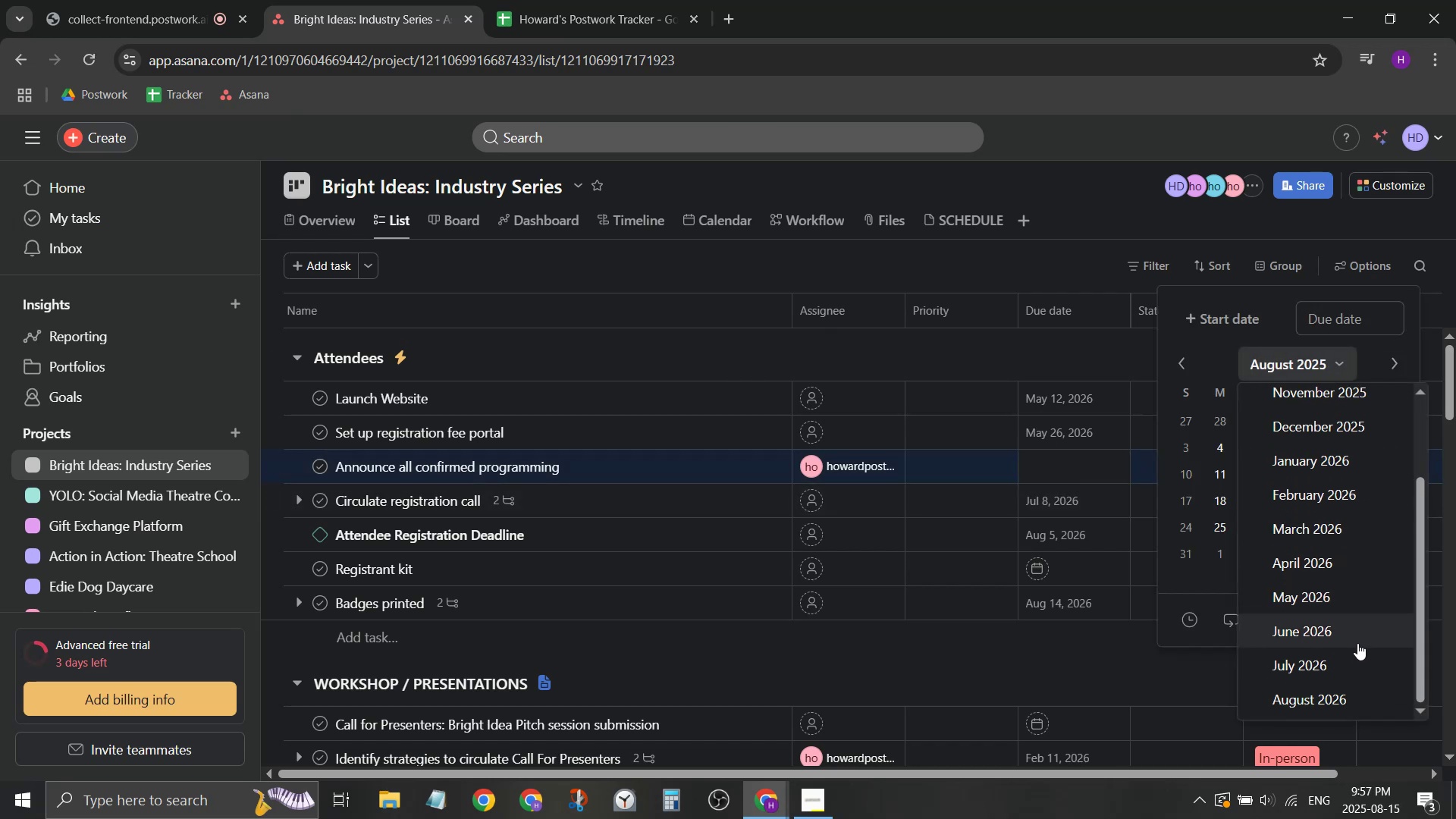 
left_click([1357, 643])
 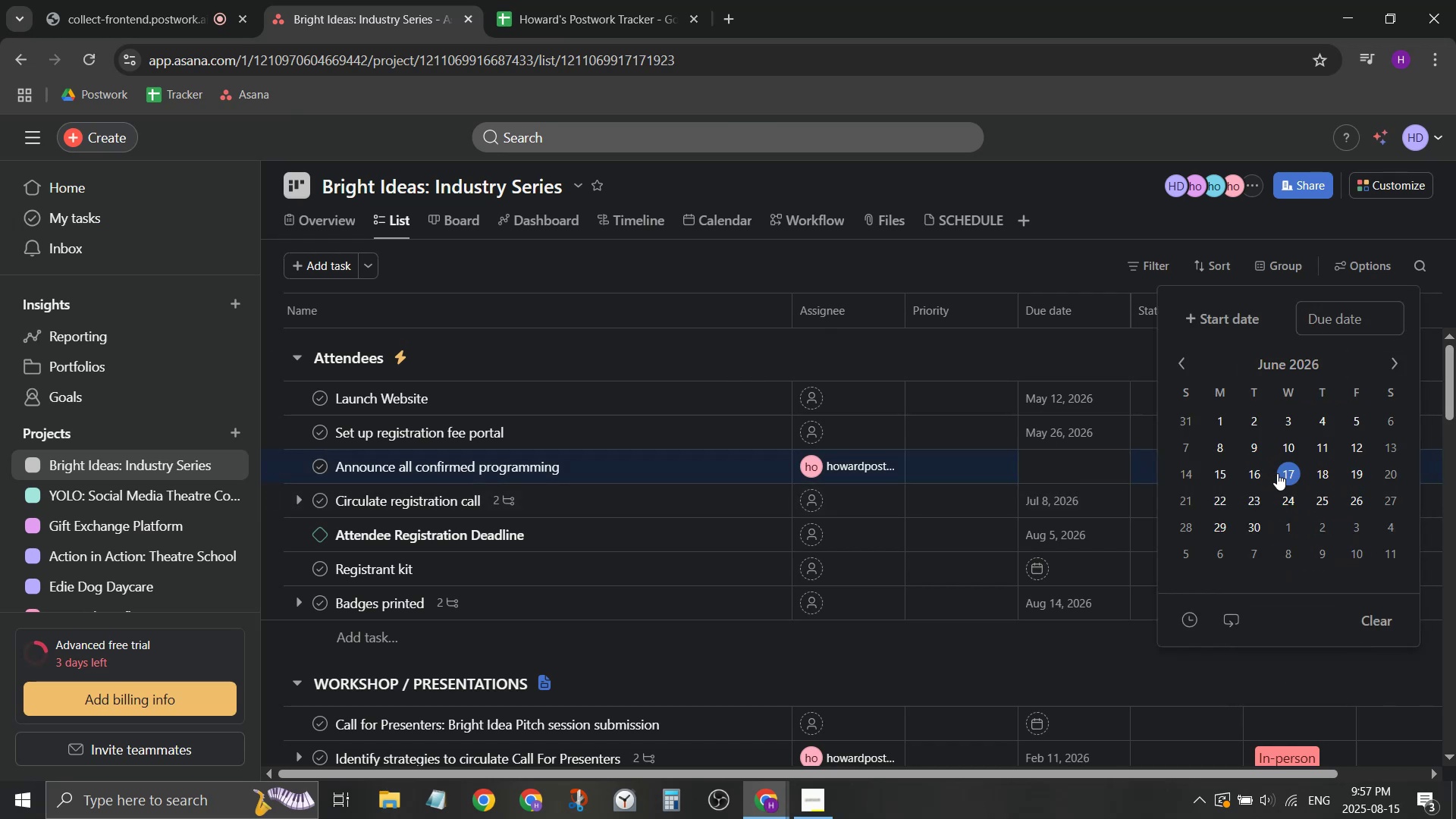 
left_click([1277, 473])
 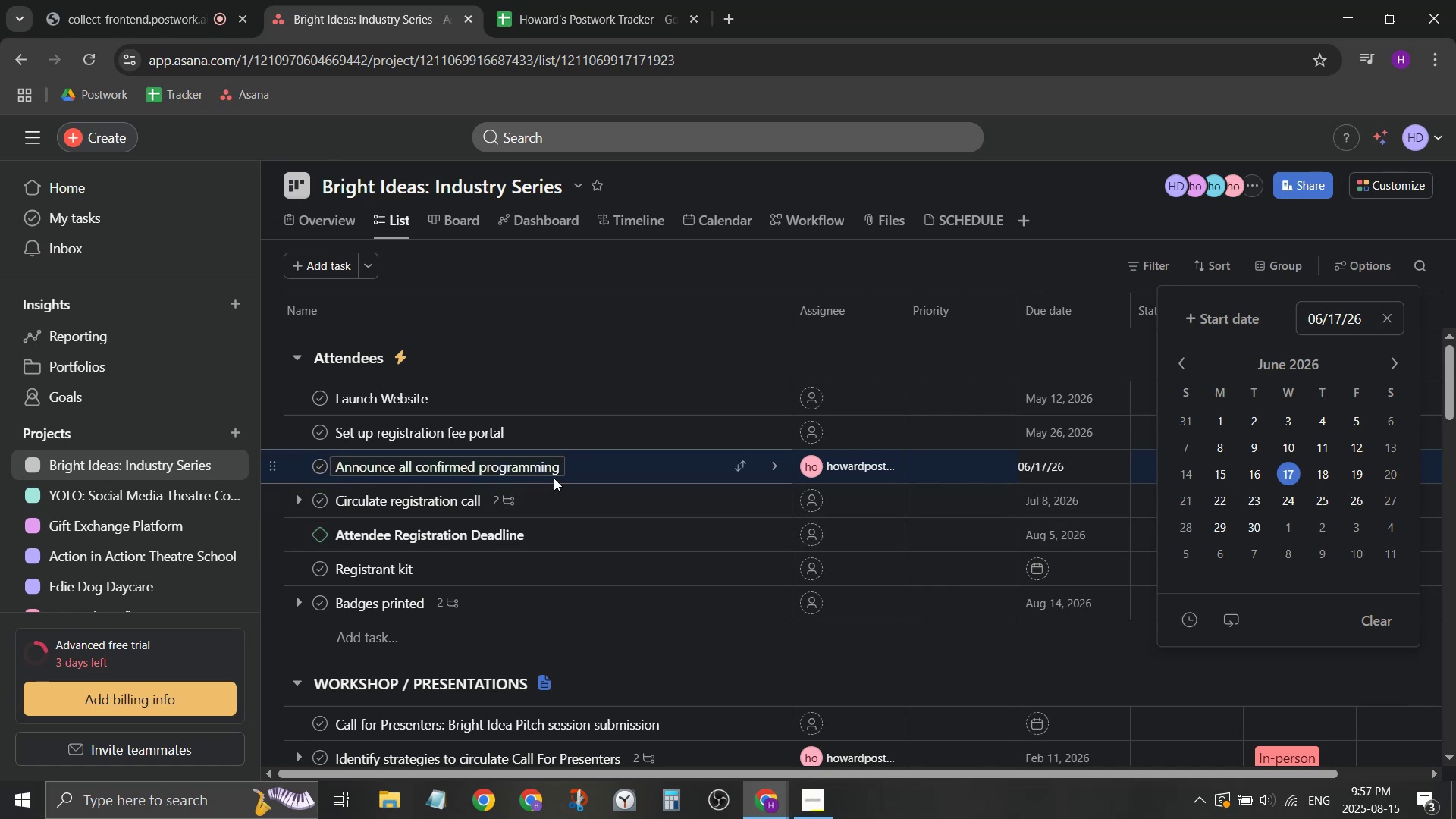 
left_click([556, 475])
 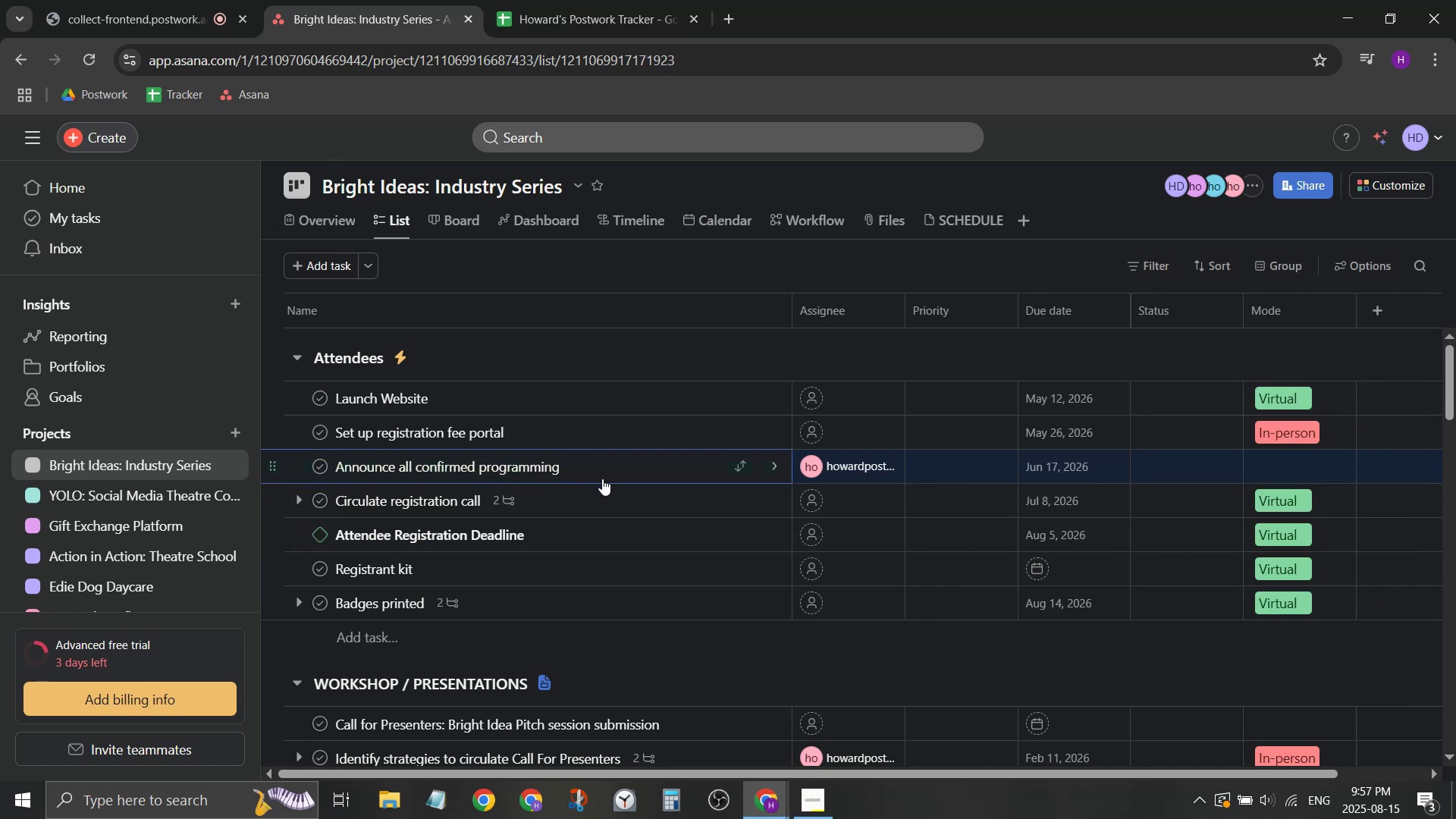 
type( / Send press release)
 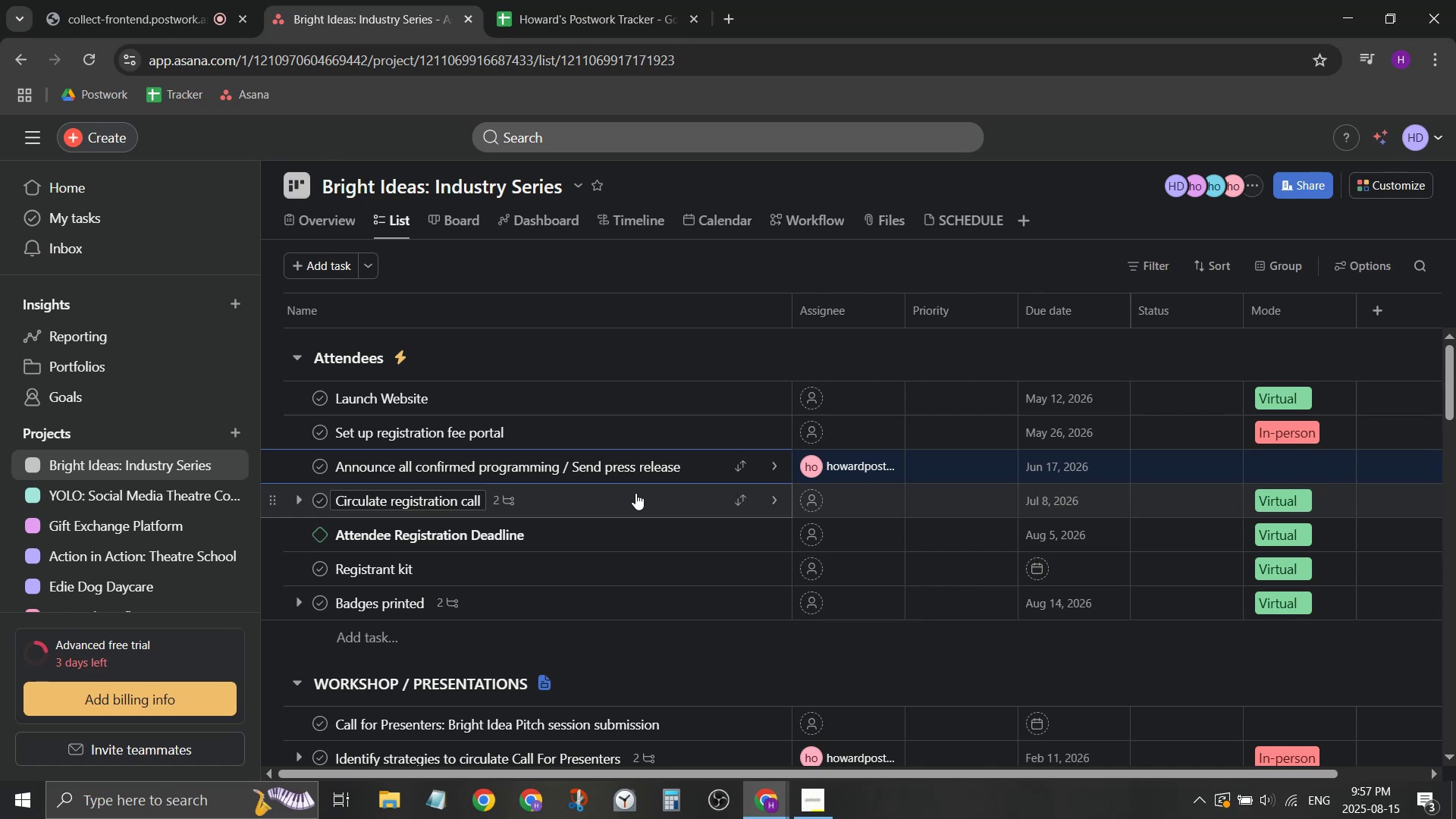 
wait(9.86)
 